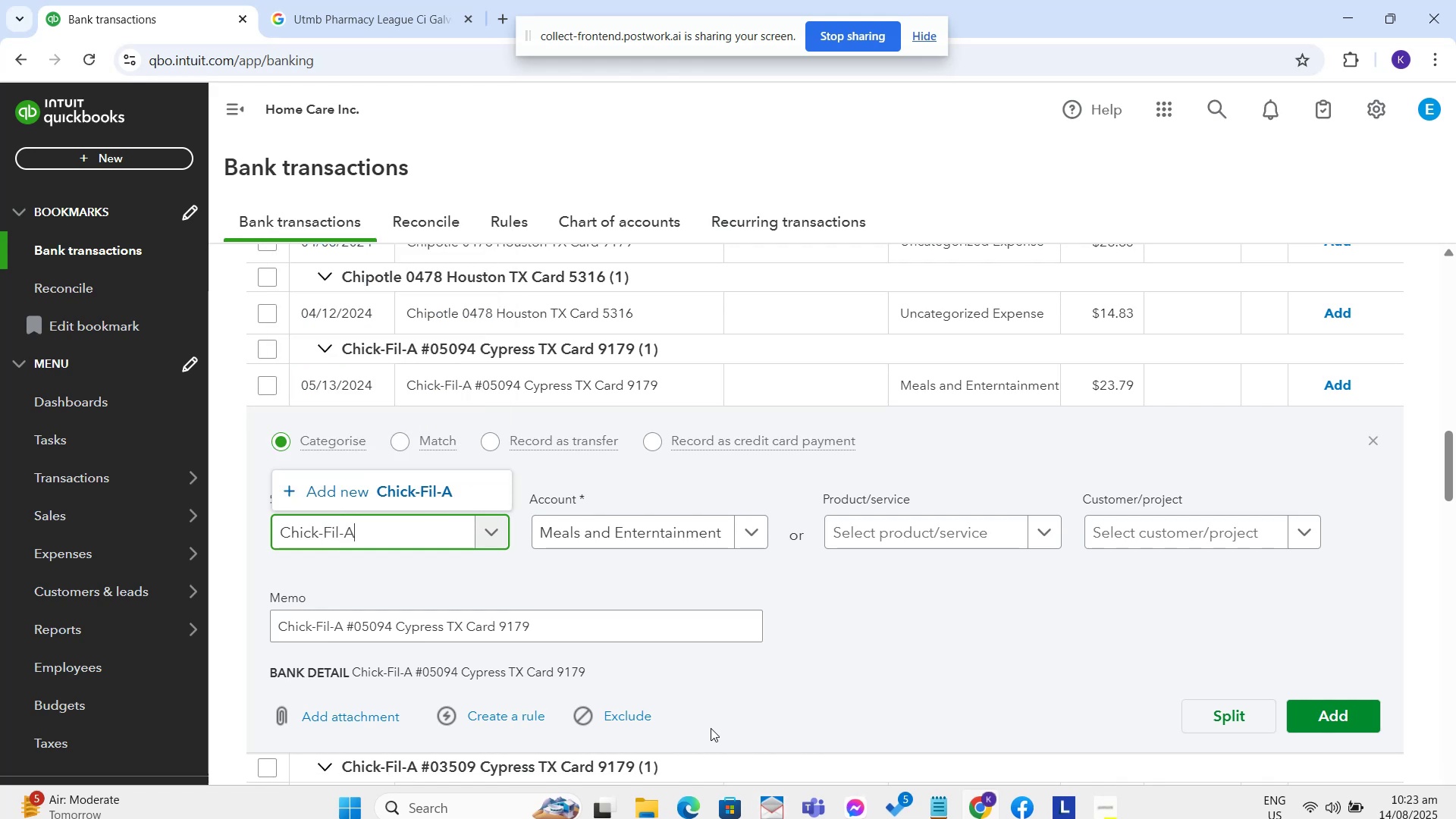 
left_click([1360, 783])
 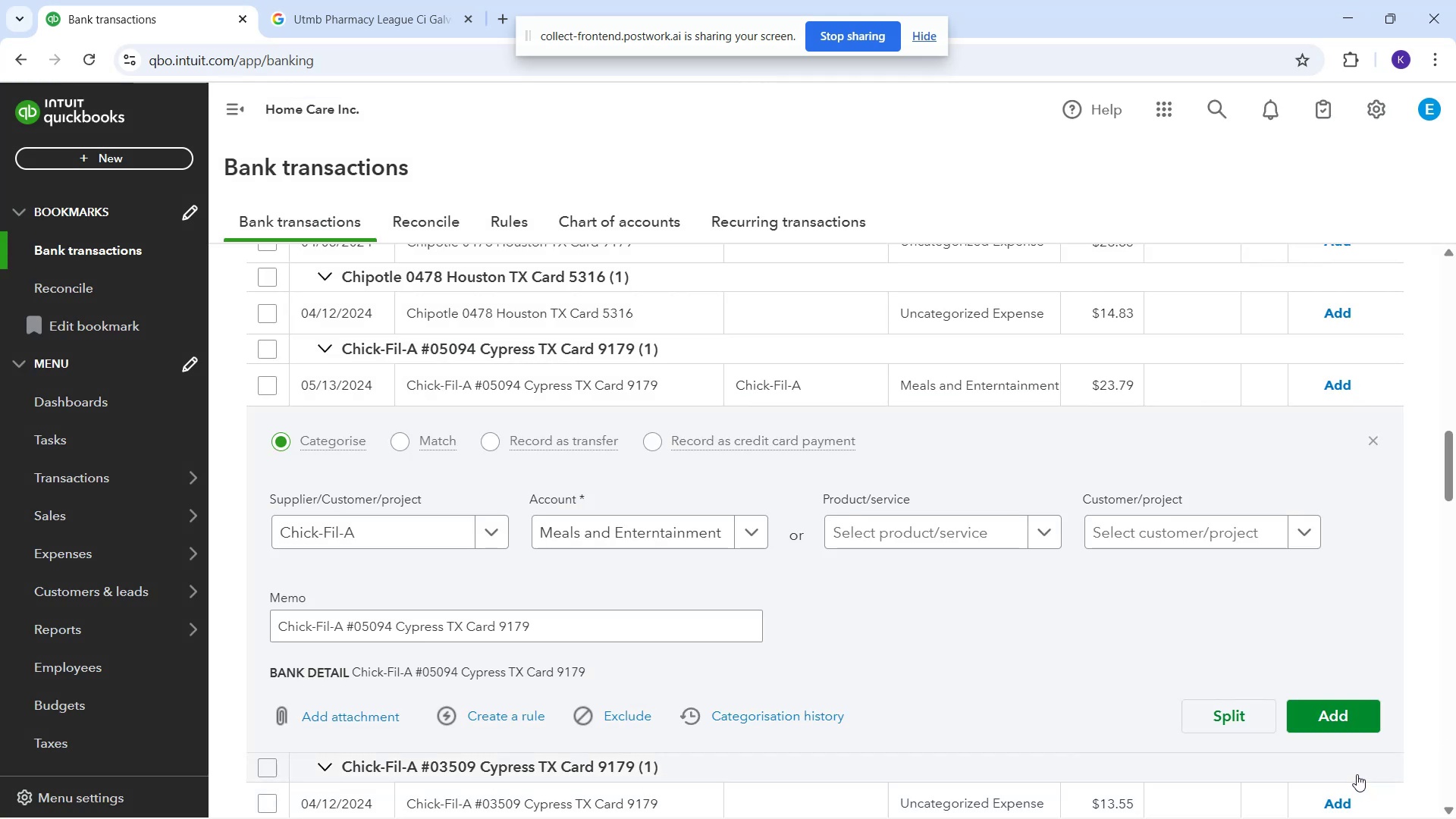 
scroll: coordinate [1016, 632], scroll_direction: down, amount: 1.0
 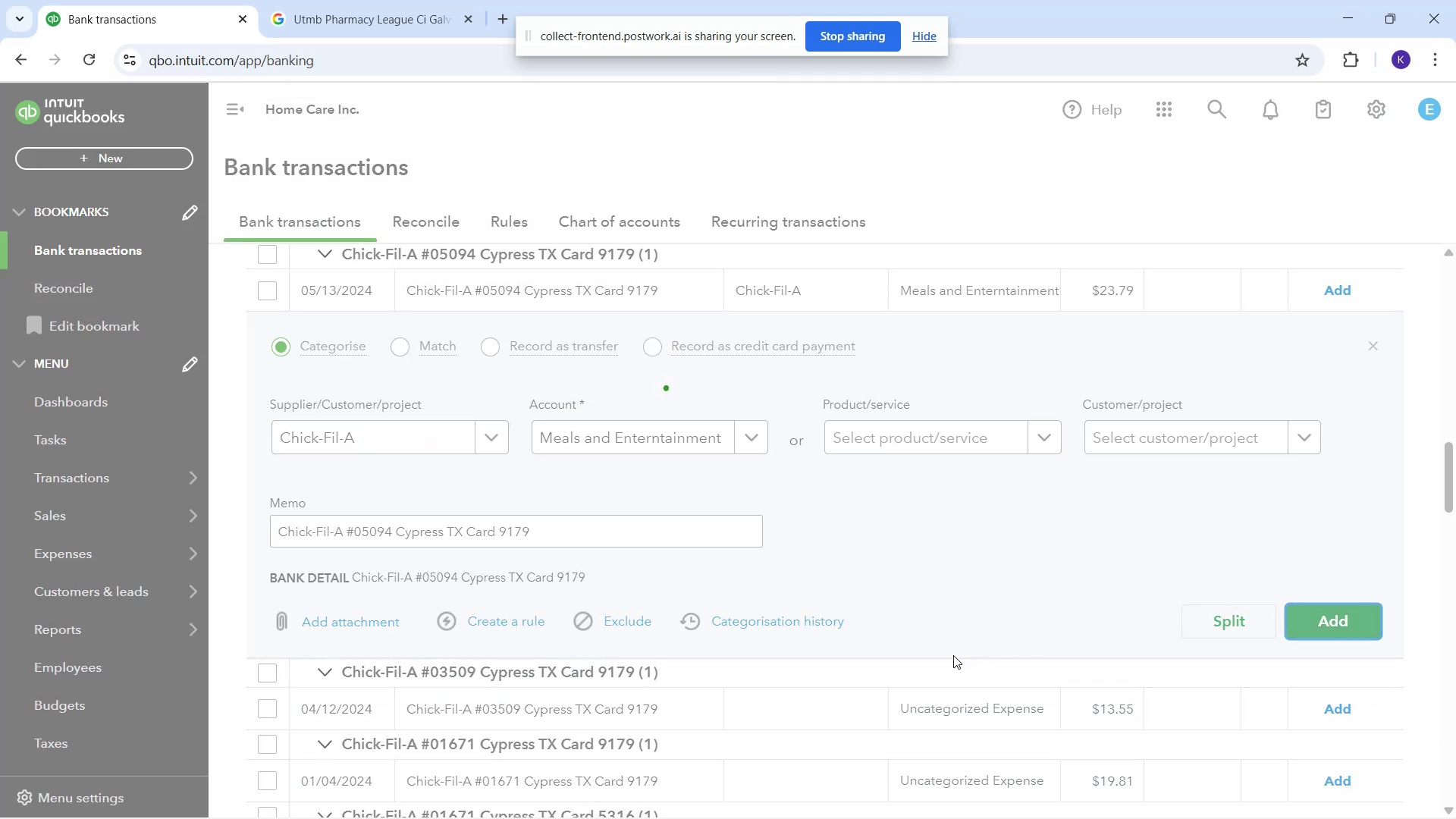 
wait(5.87)
 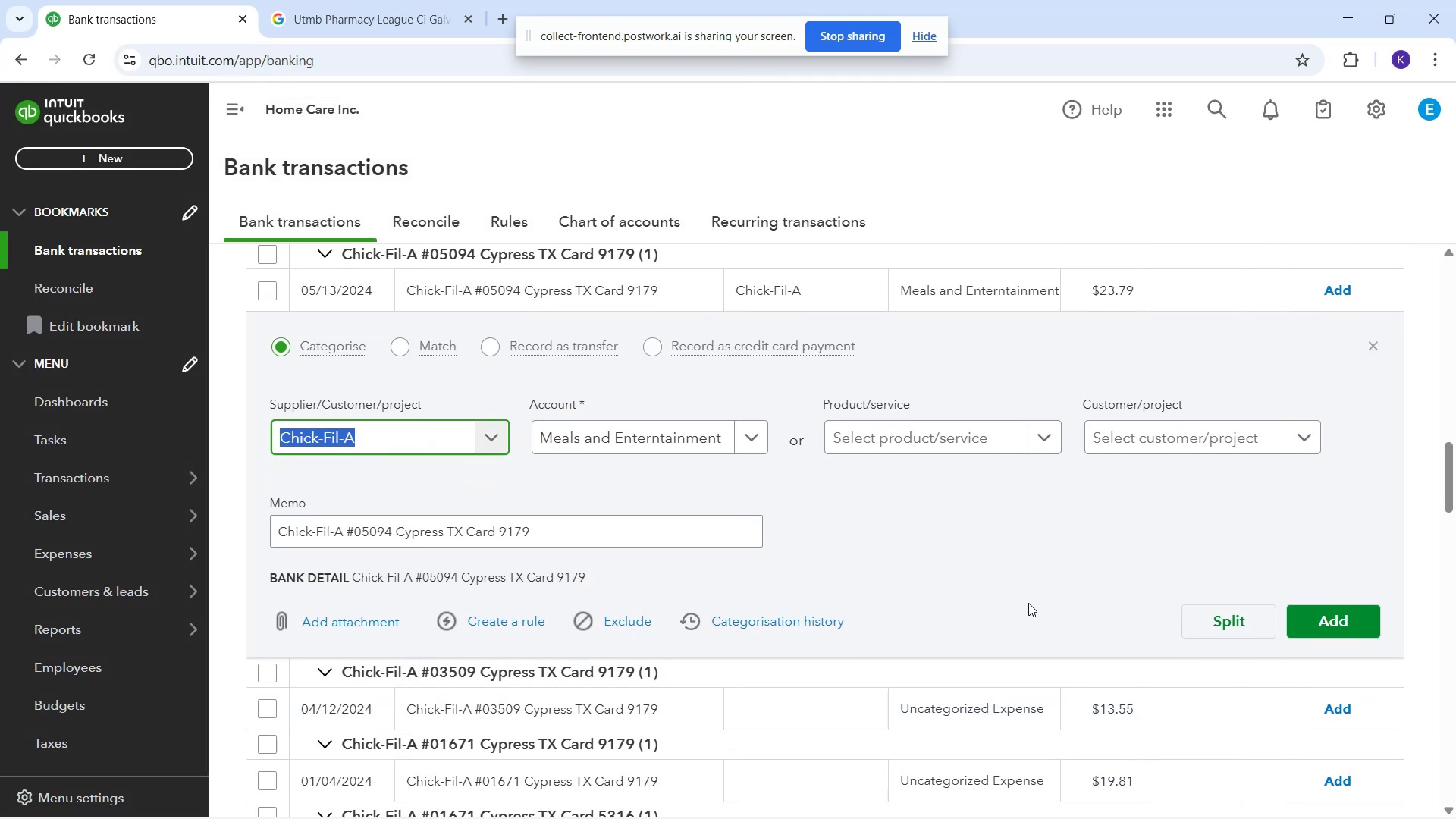 
scroll: coordinate [904, 350], scroll_direction: up, amount: 1.0
 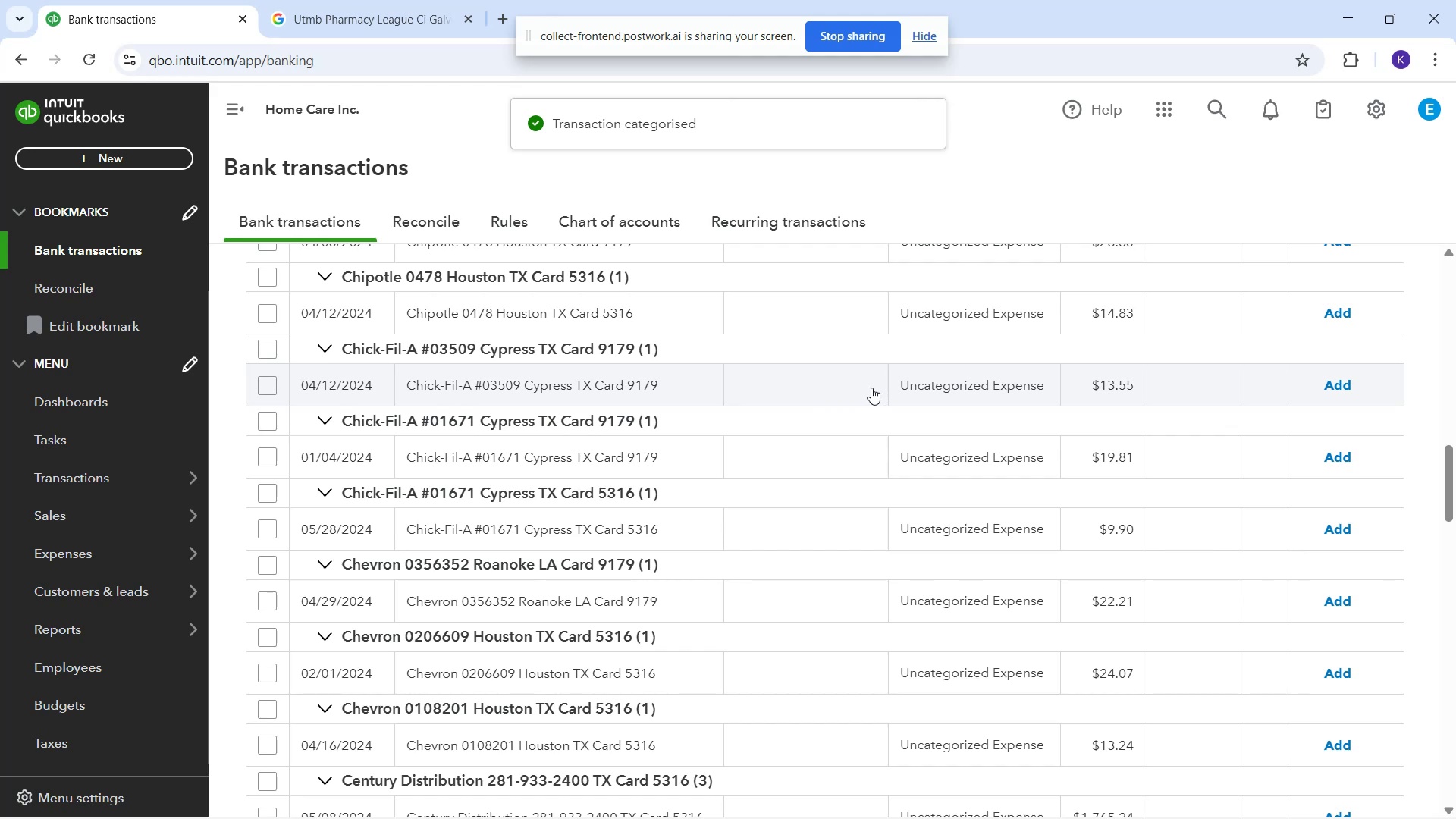 
left_click([381, 530])
 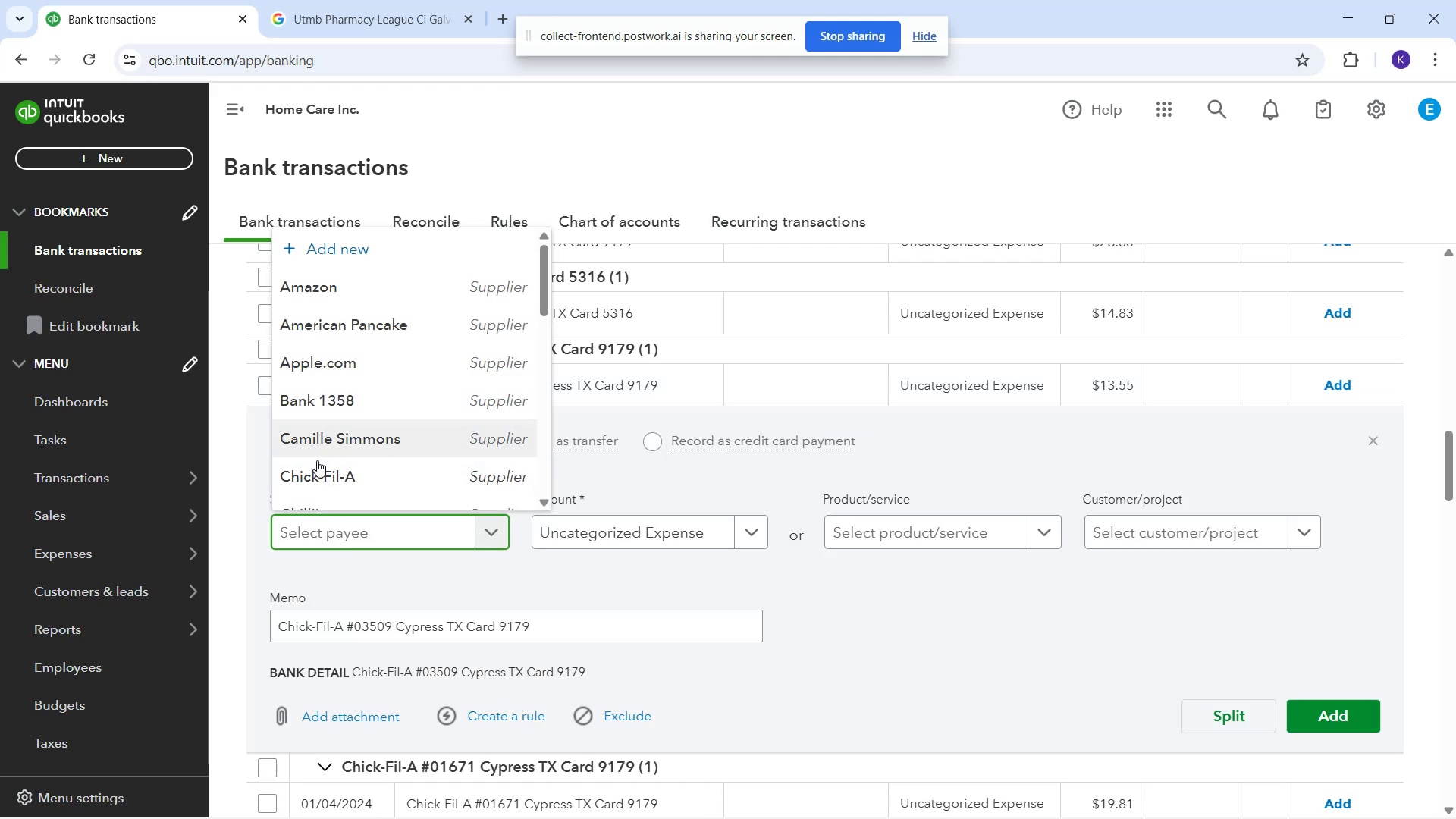 
left_click([318, 477])
 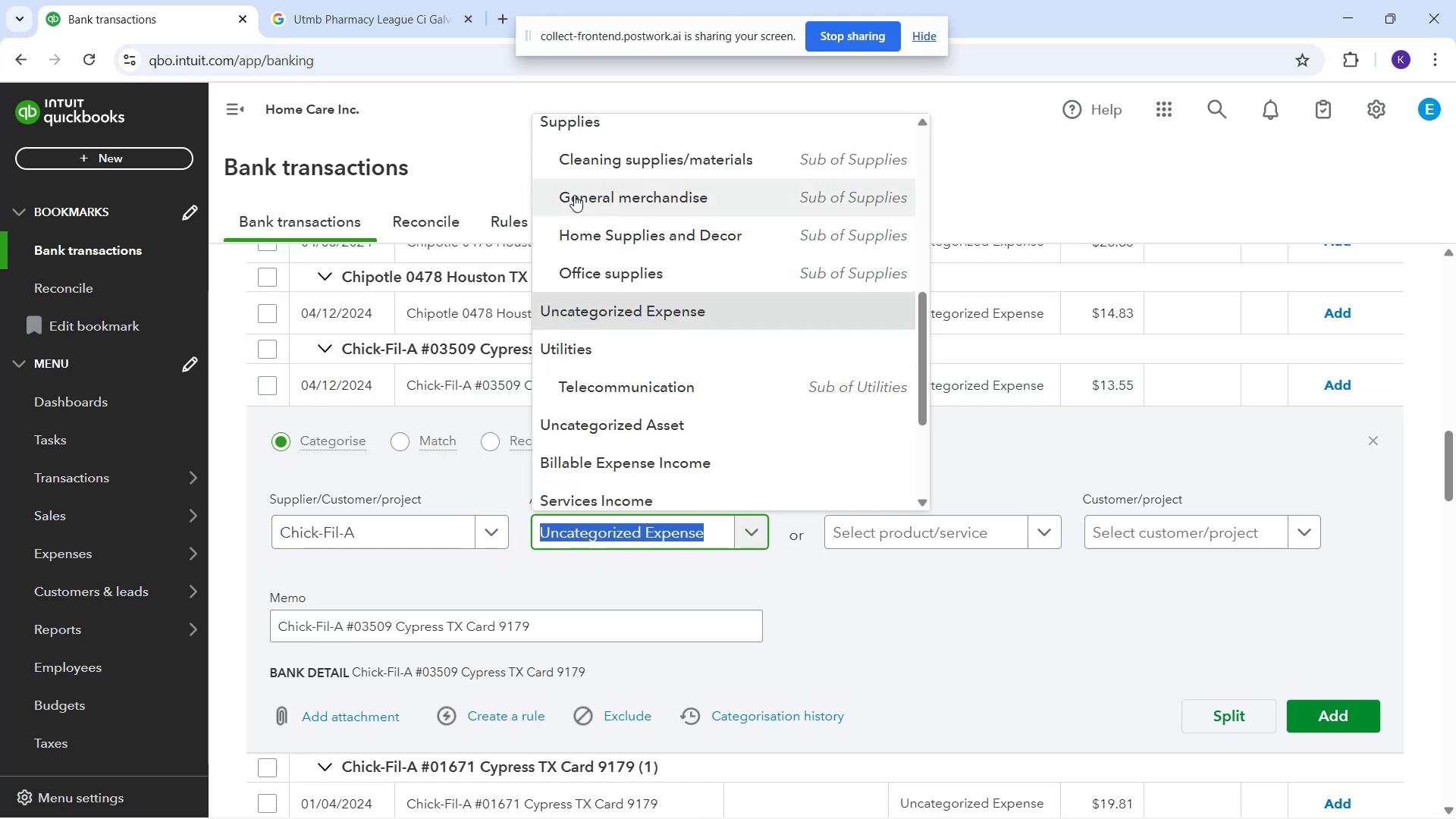 
scroll: coordinate [611, 162], scroll_direction: up, amount: 1.0
 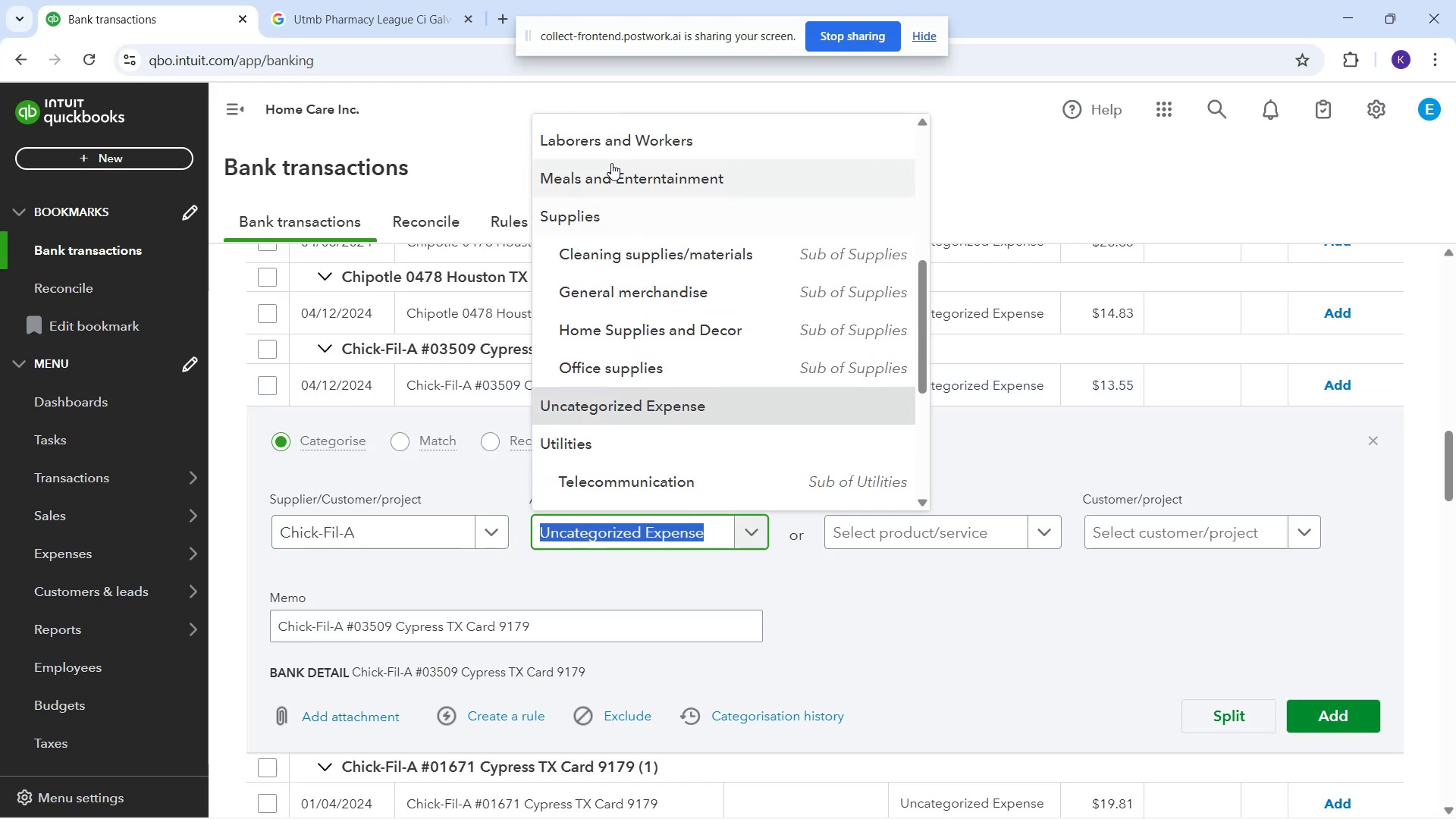 
left_click([610, 168])
 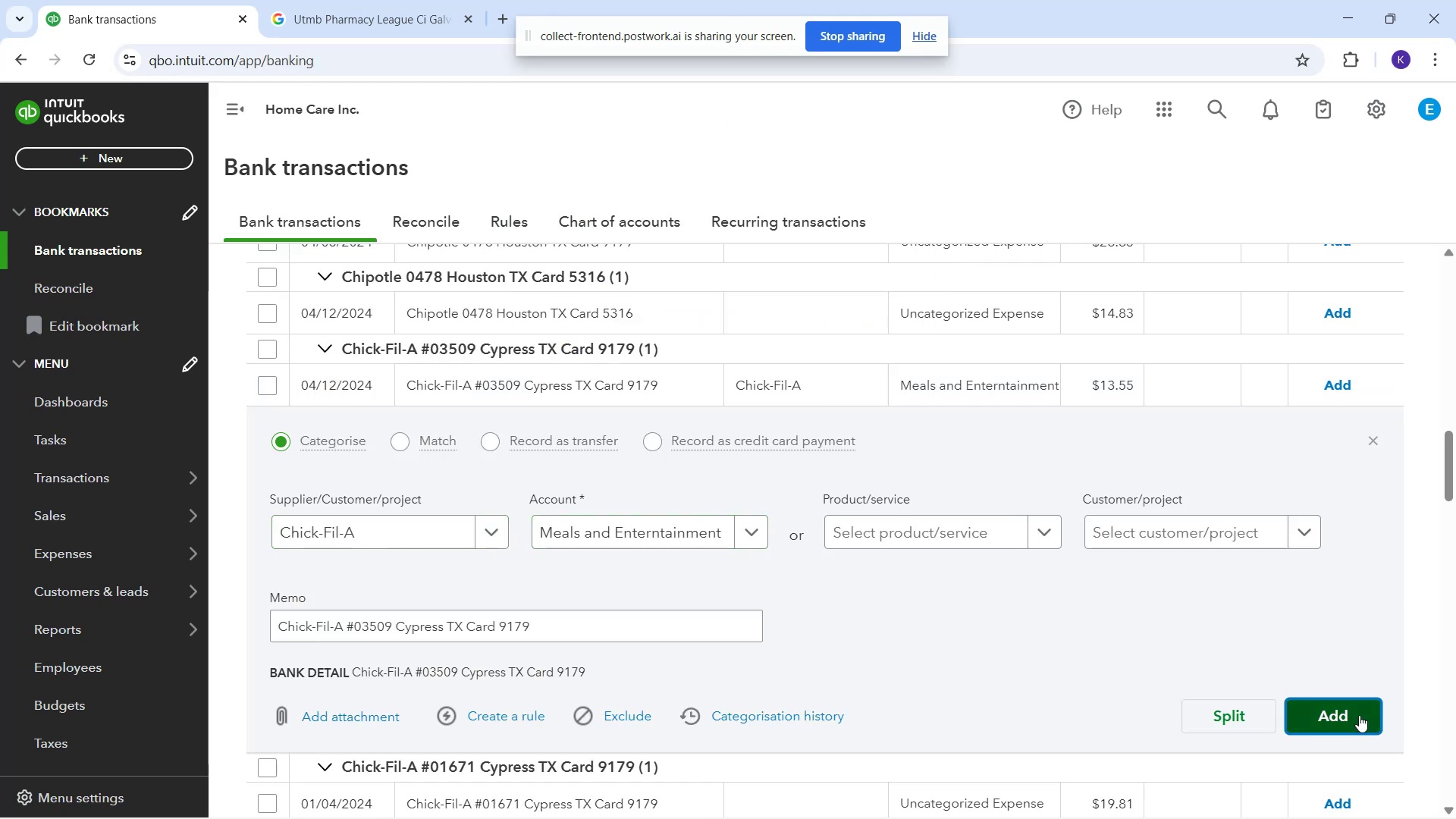 
mouse_move([748, 523])
 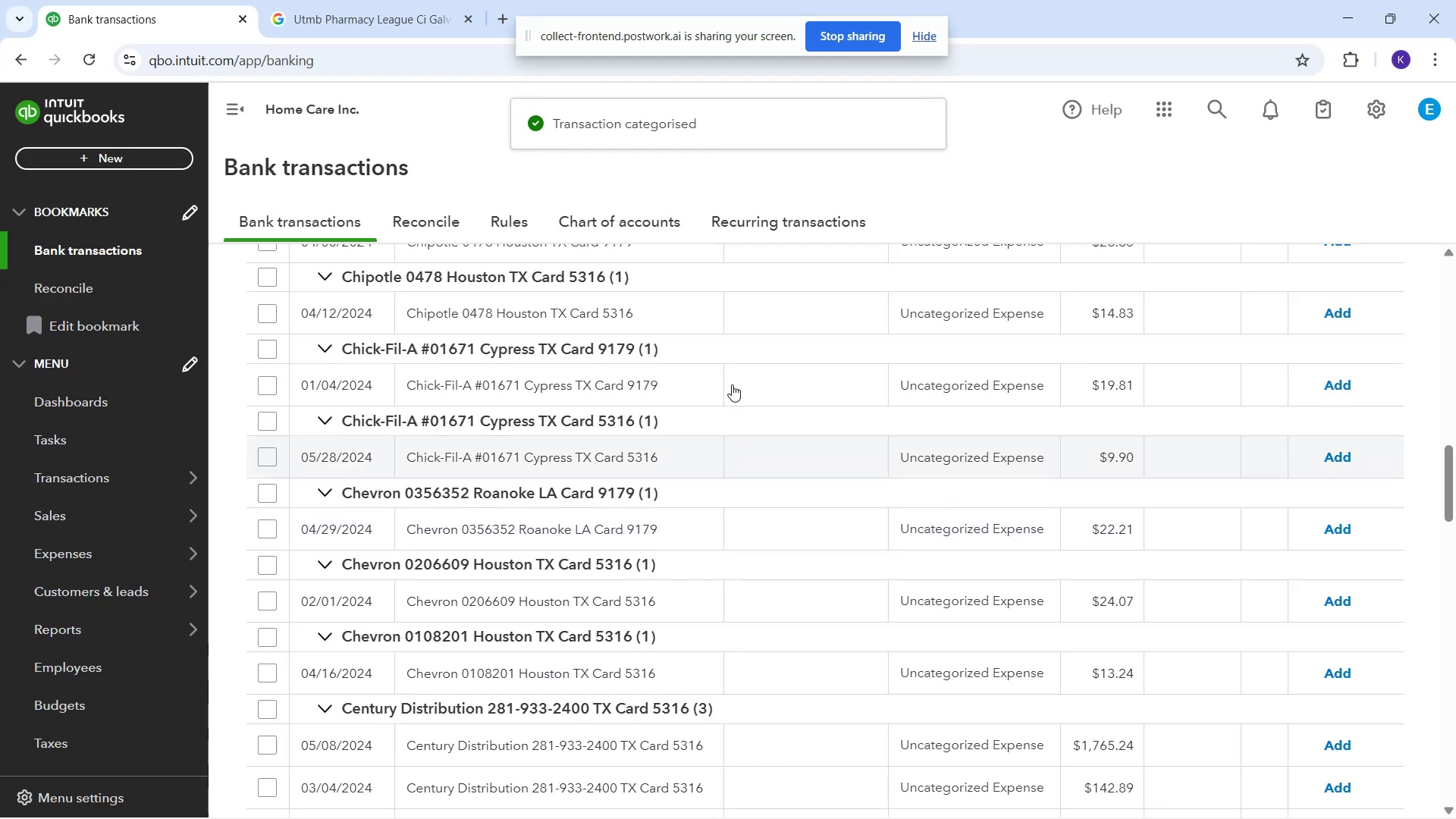 
left_click([740, 369])
 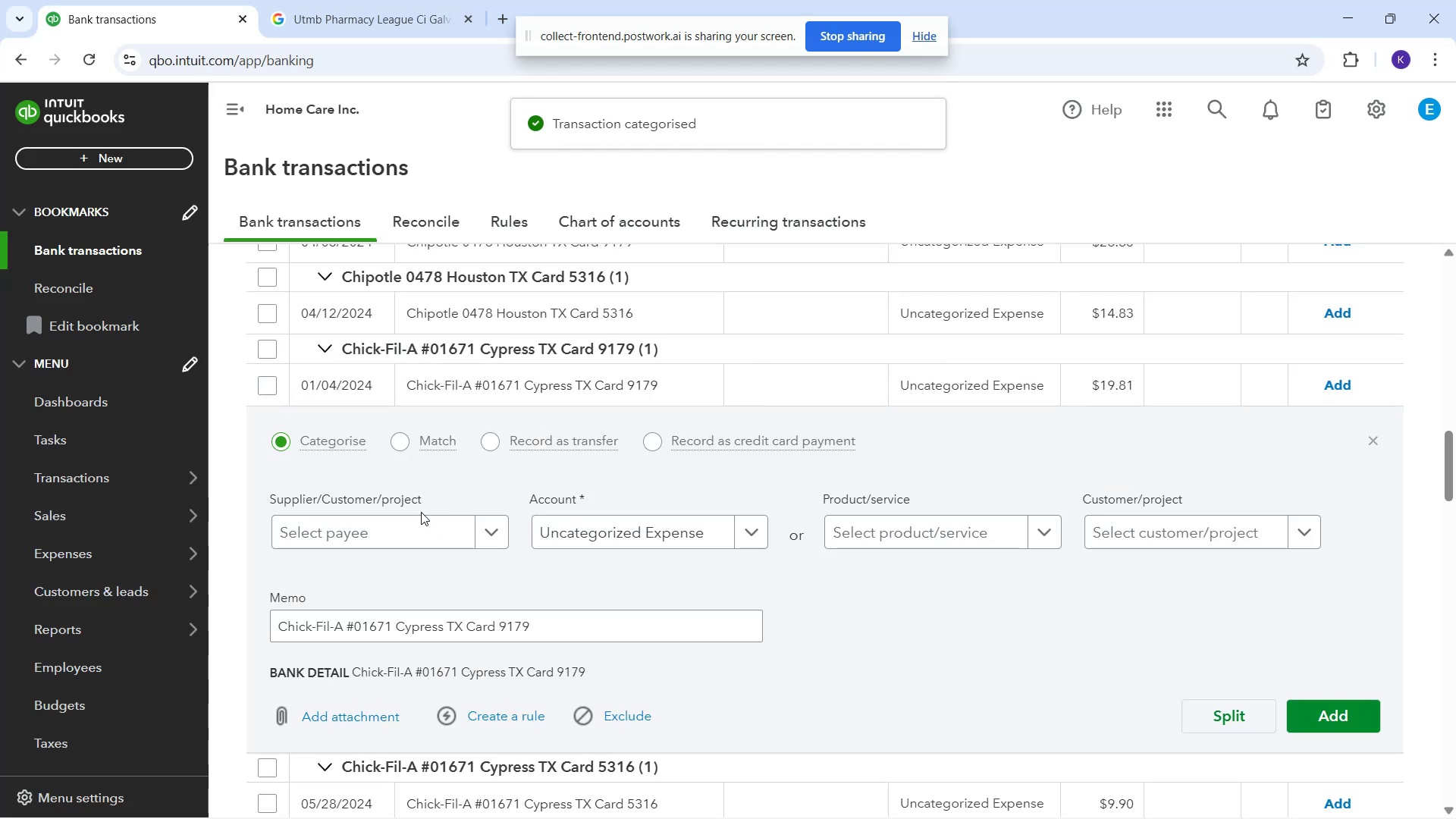 
left_click([407, 532])
 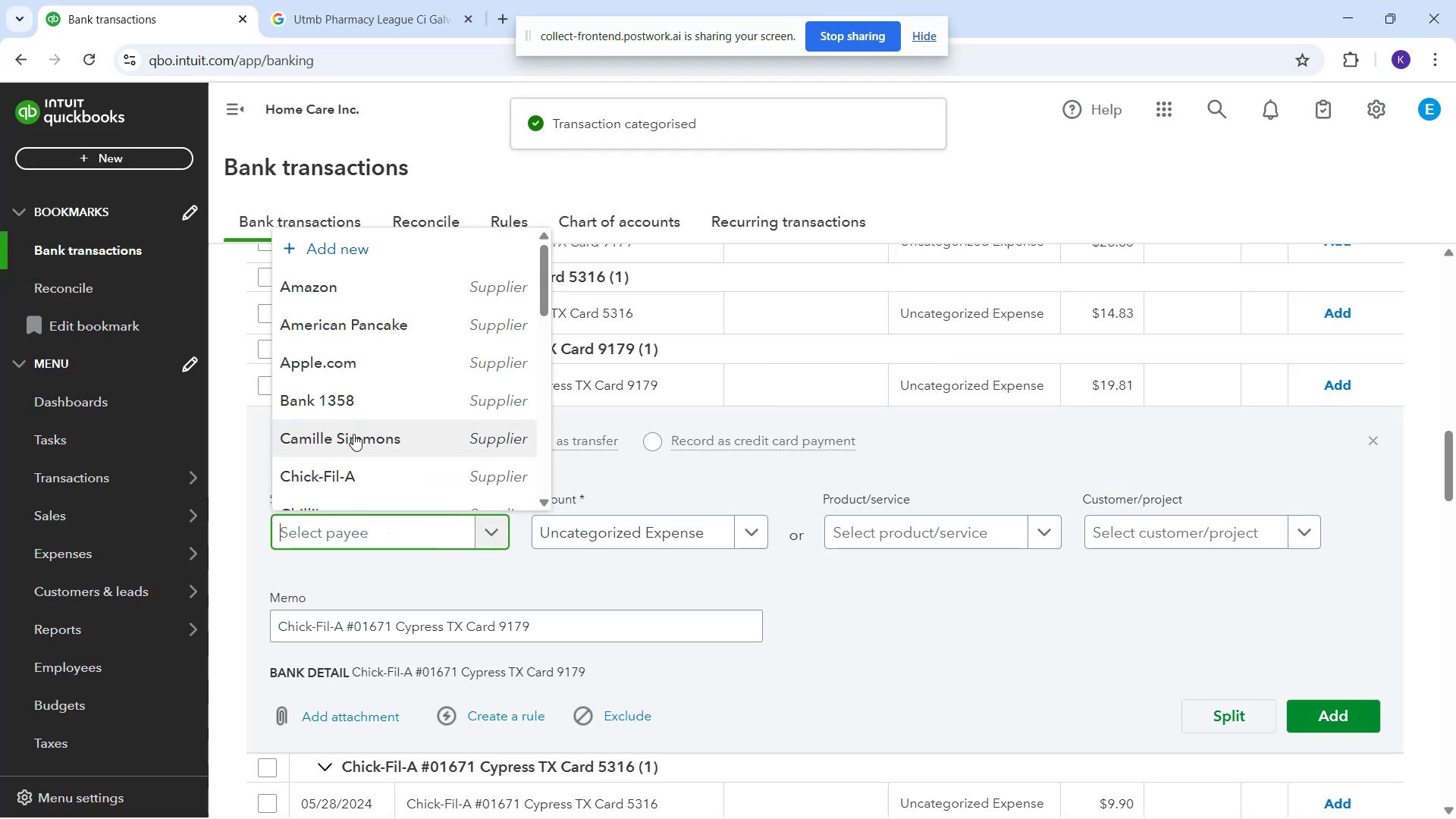 
left_click([362, 463])
 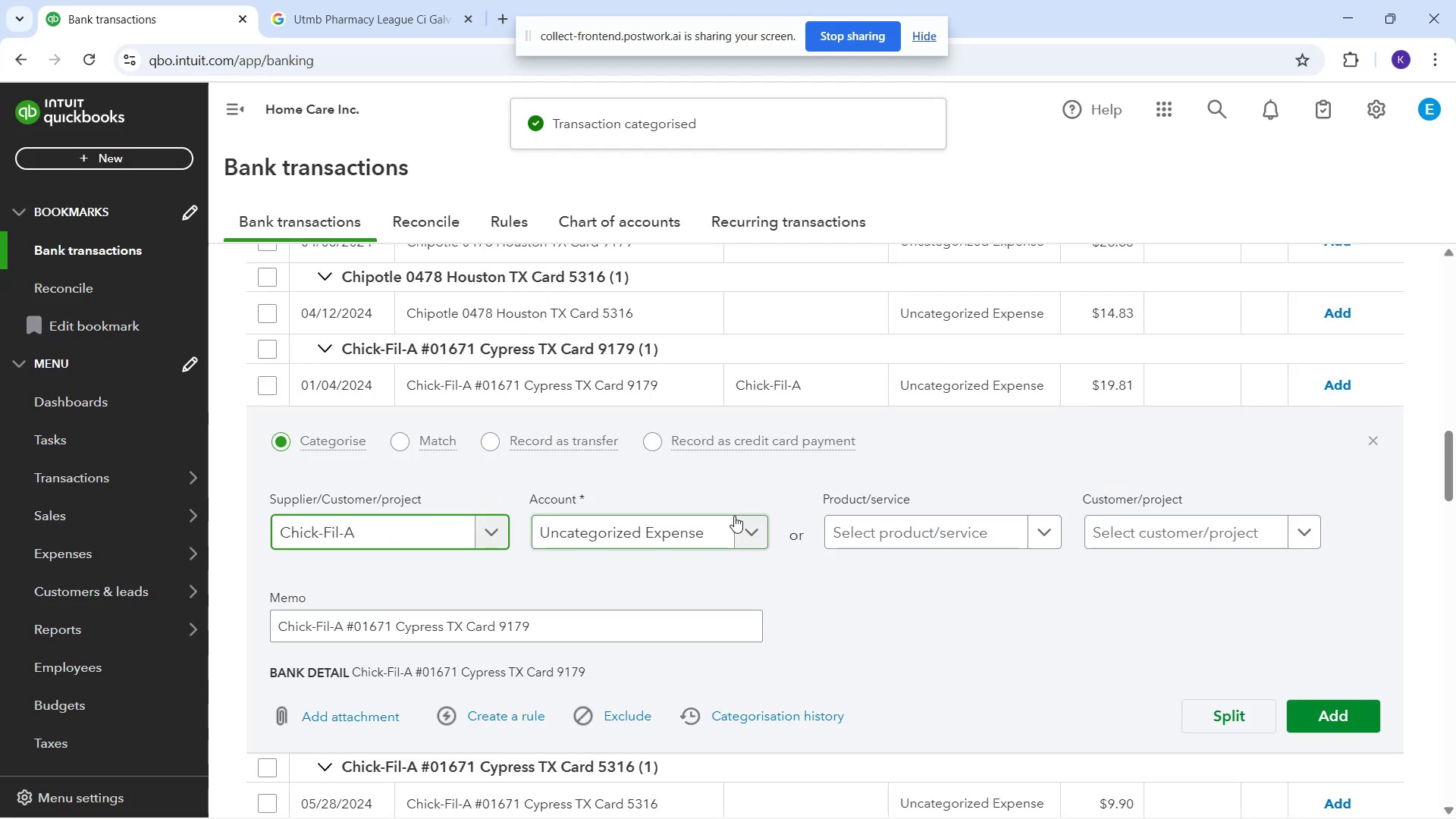 
left_click([730, 532])
 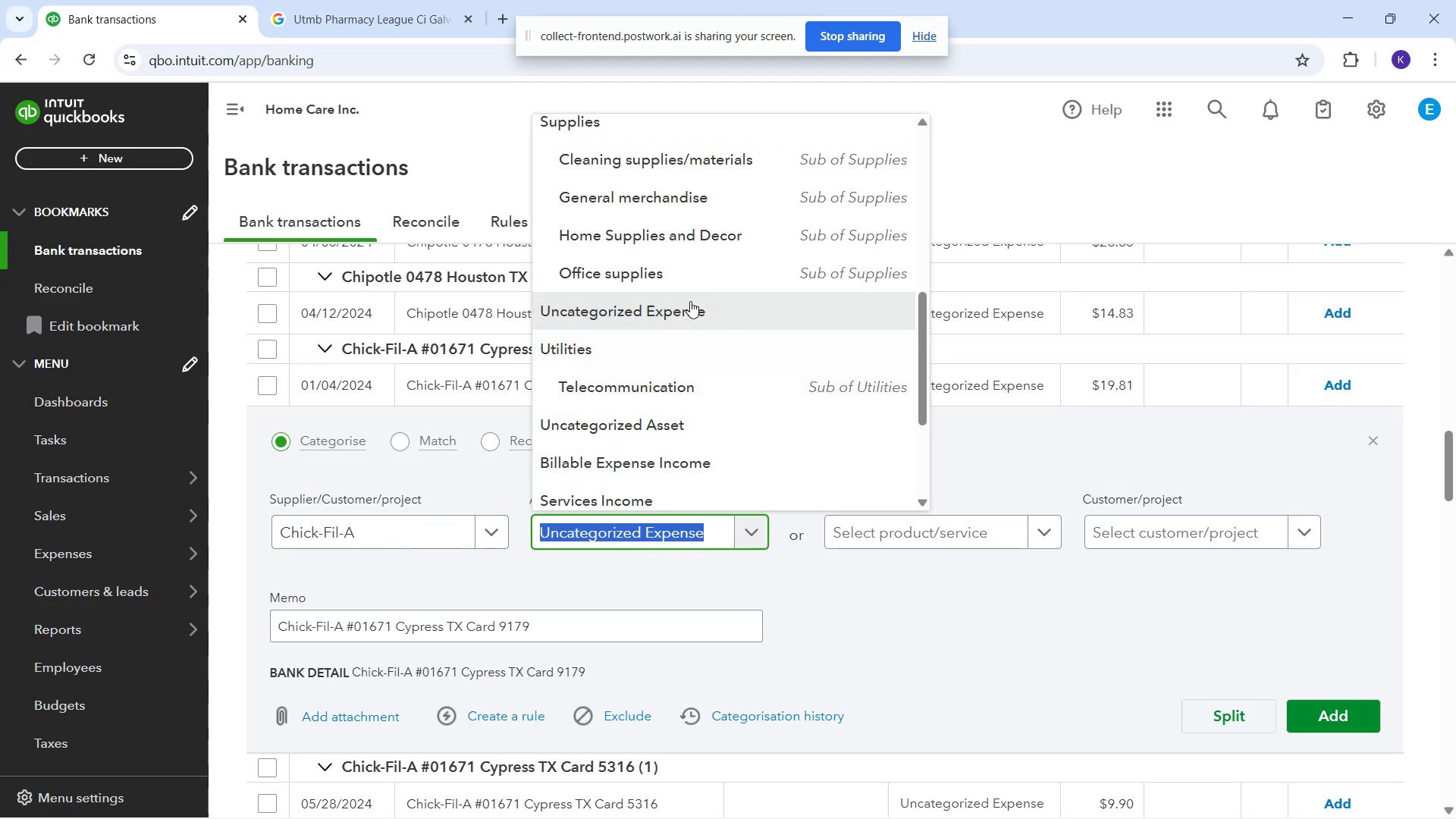 
scroll: coordinate [701, 291], scroll_direction: up, amount: 2.0
 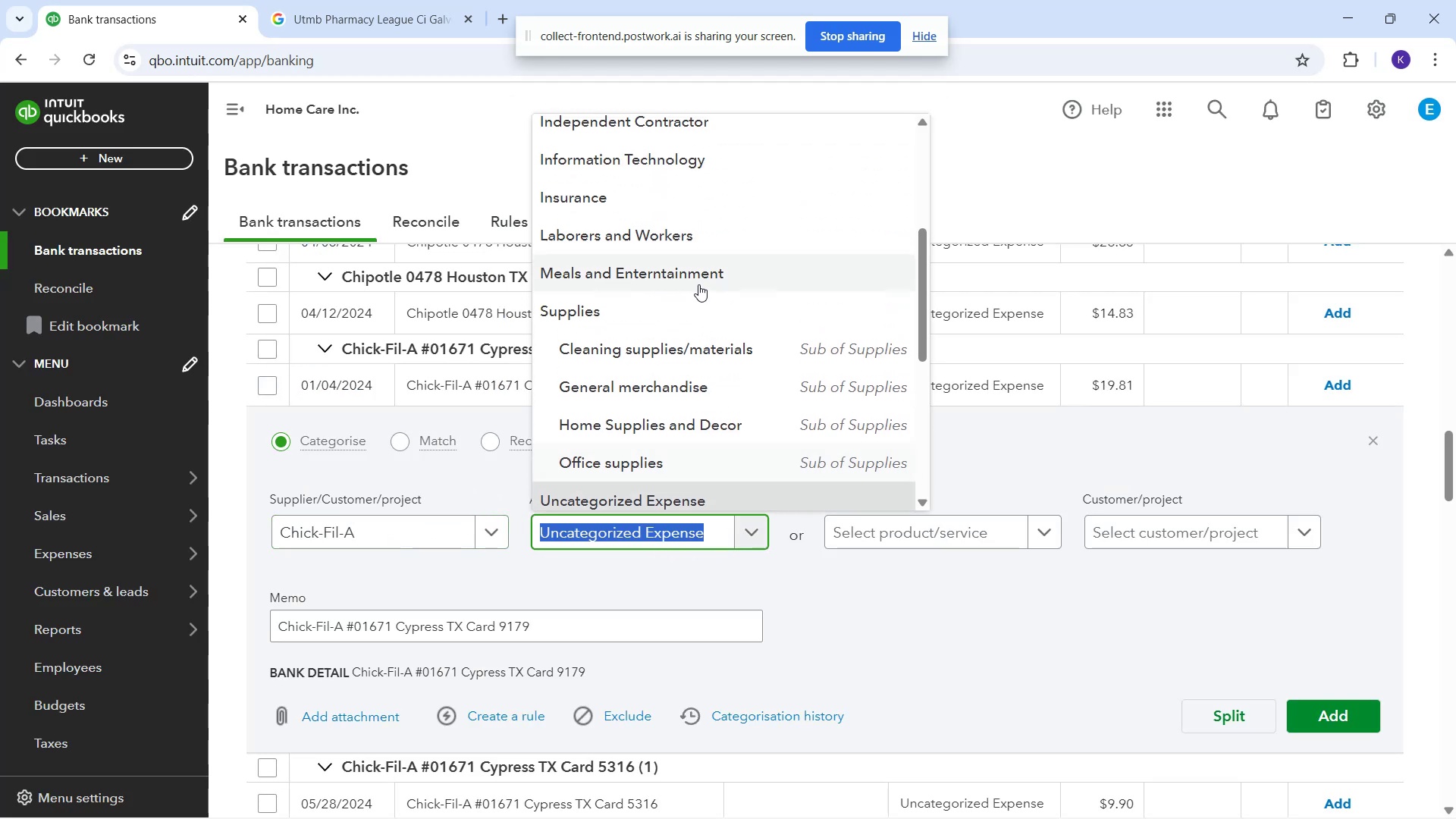 
left_click([698, 284])
 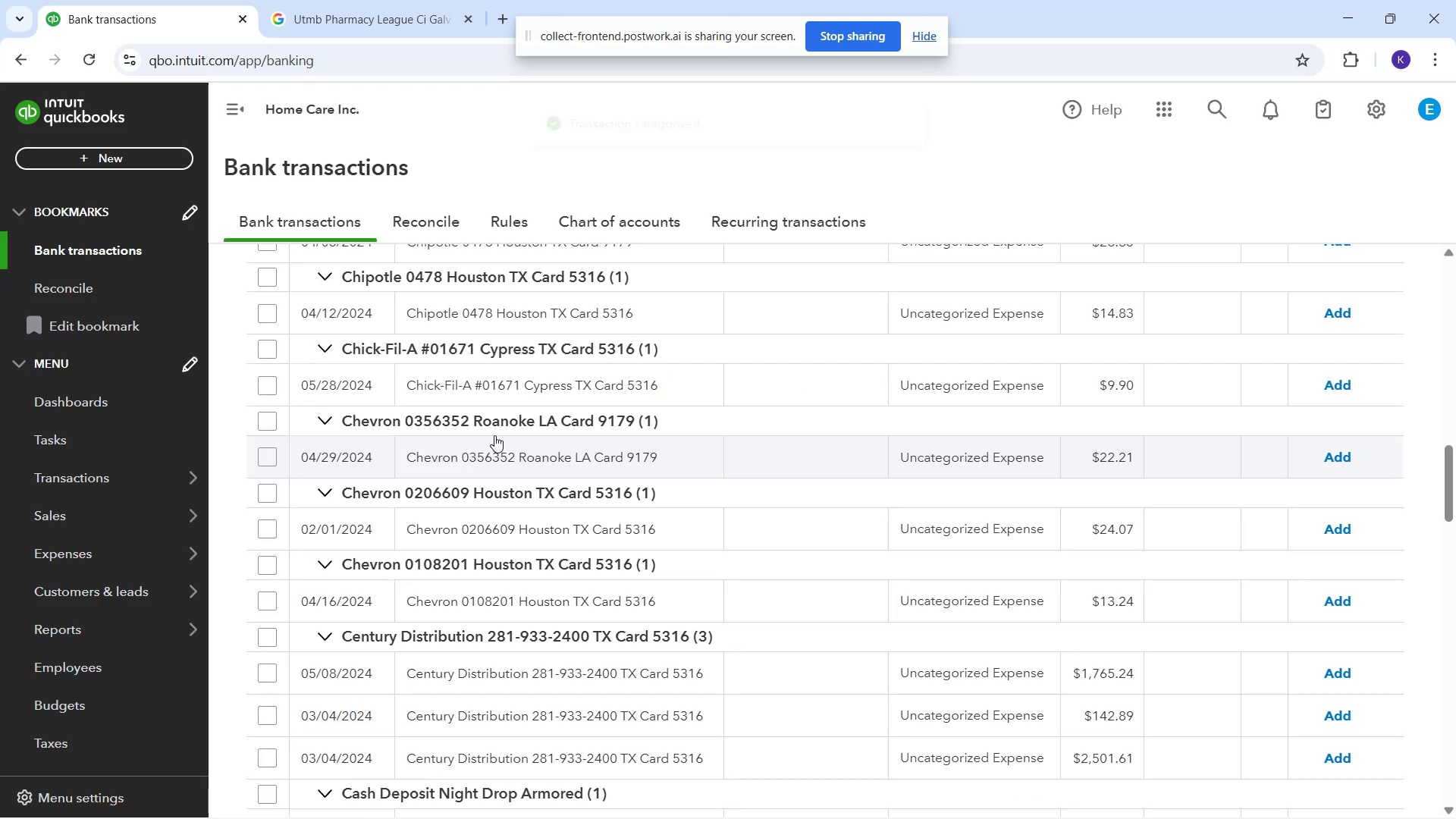 
left_click([508, 391])
 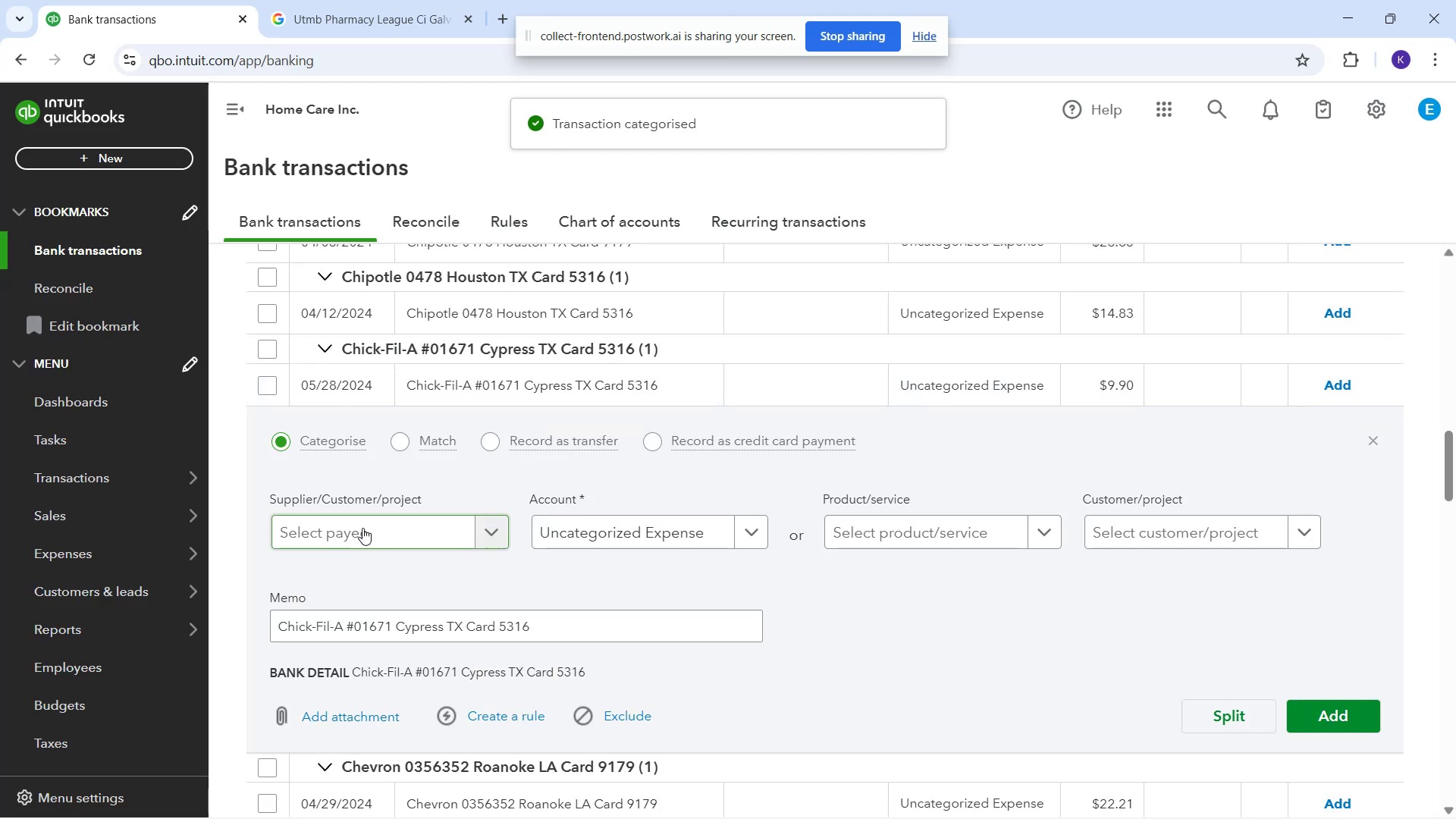 
left_click([363, 528])
 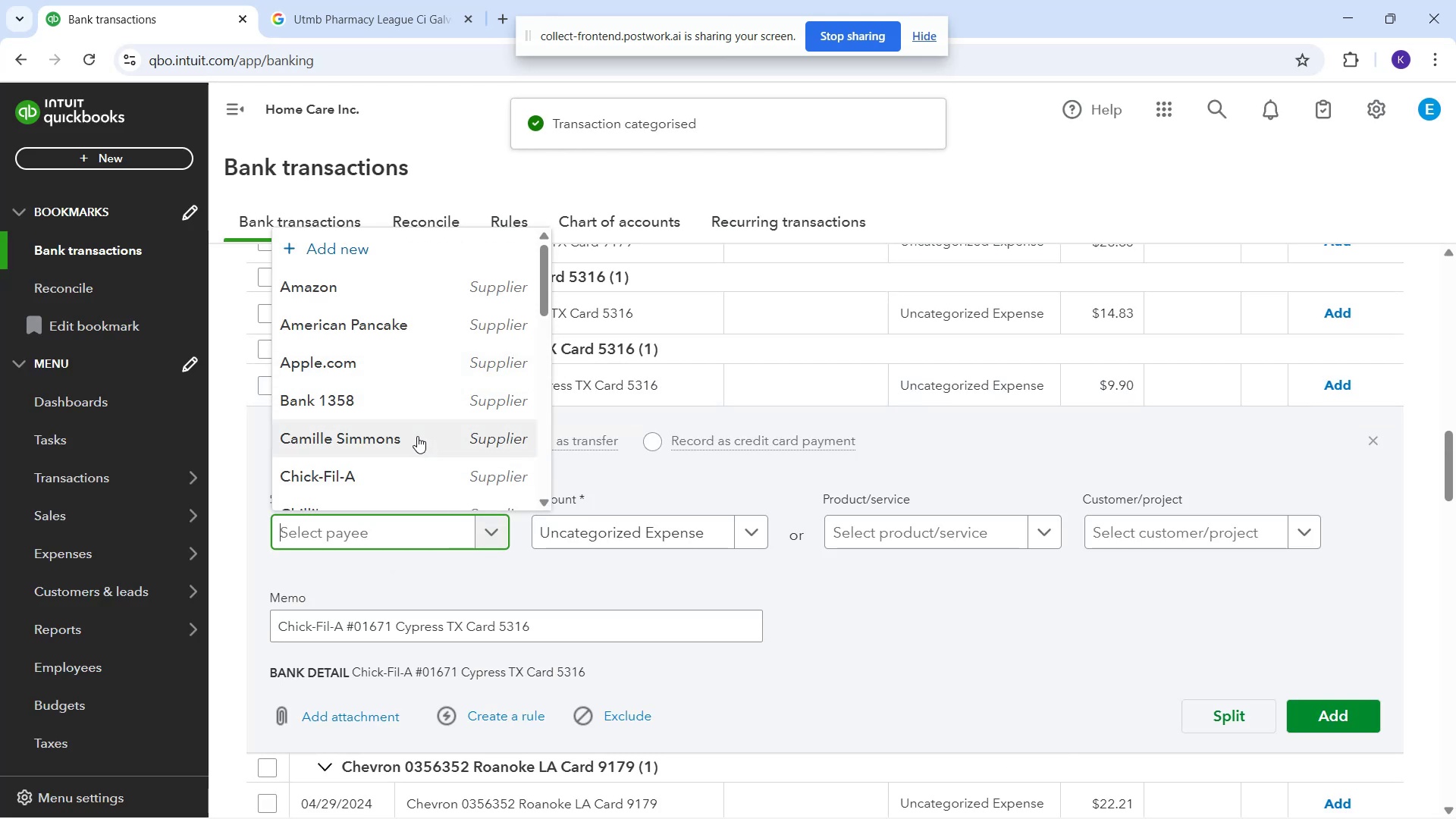 
left_click([433, 464])
 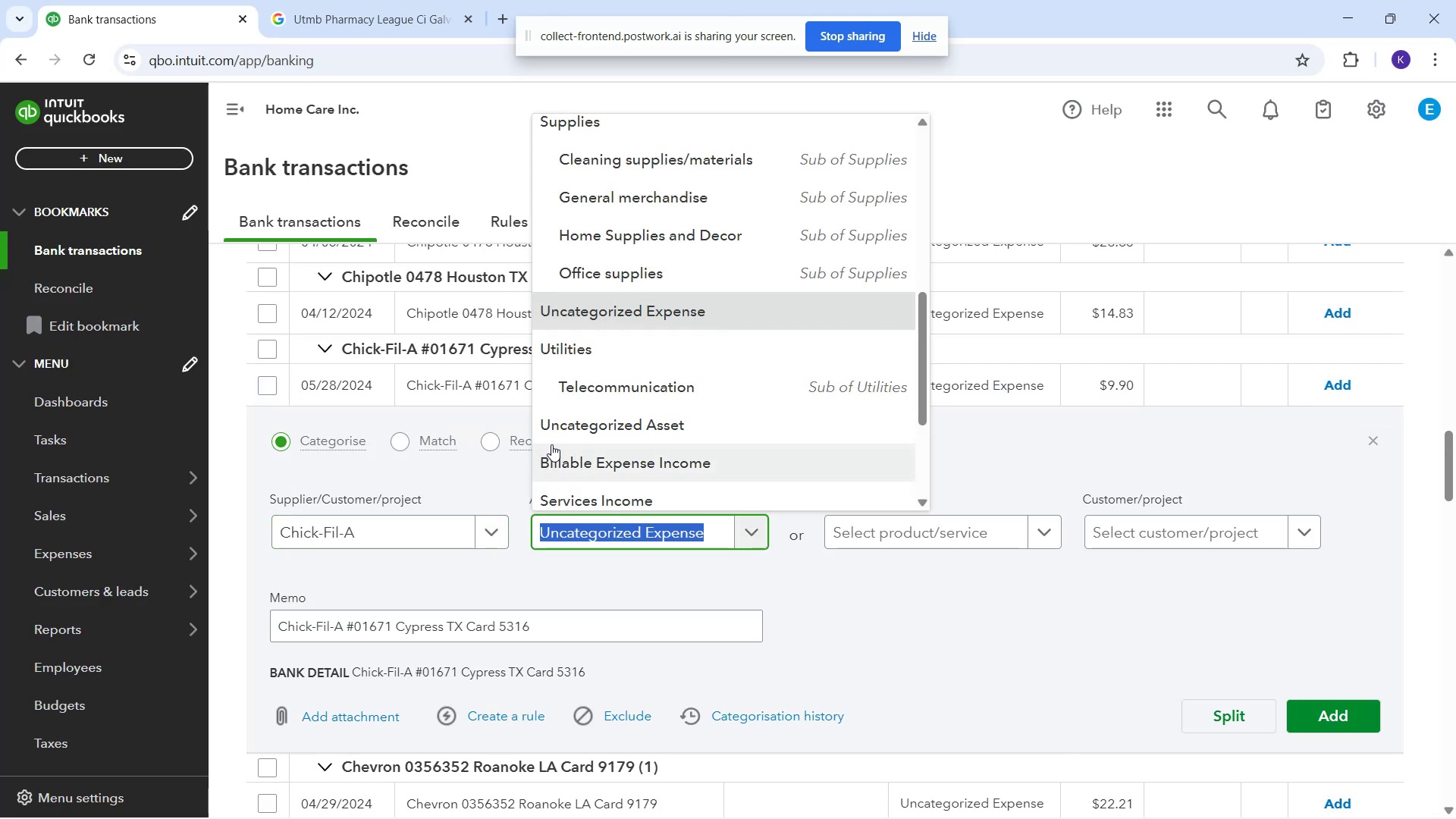 
scroll: coordinate [620, 313], scroll_direction: up, amount: 2.0
 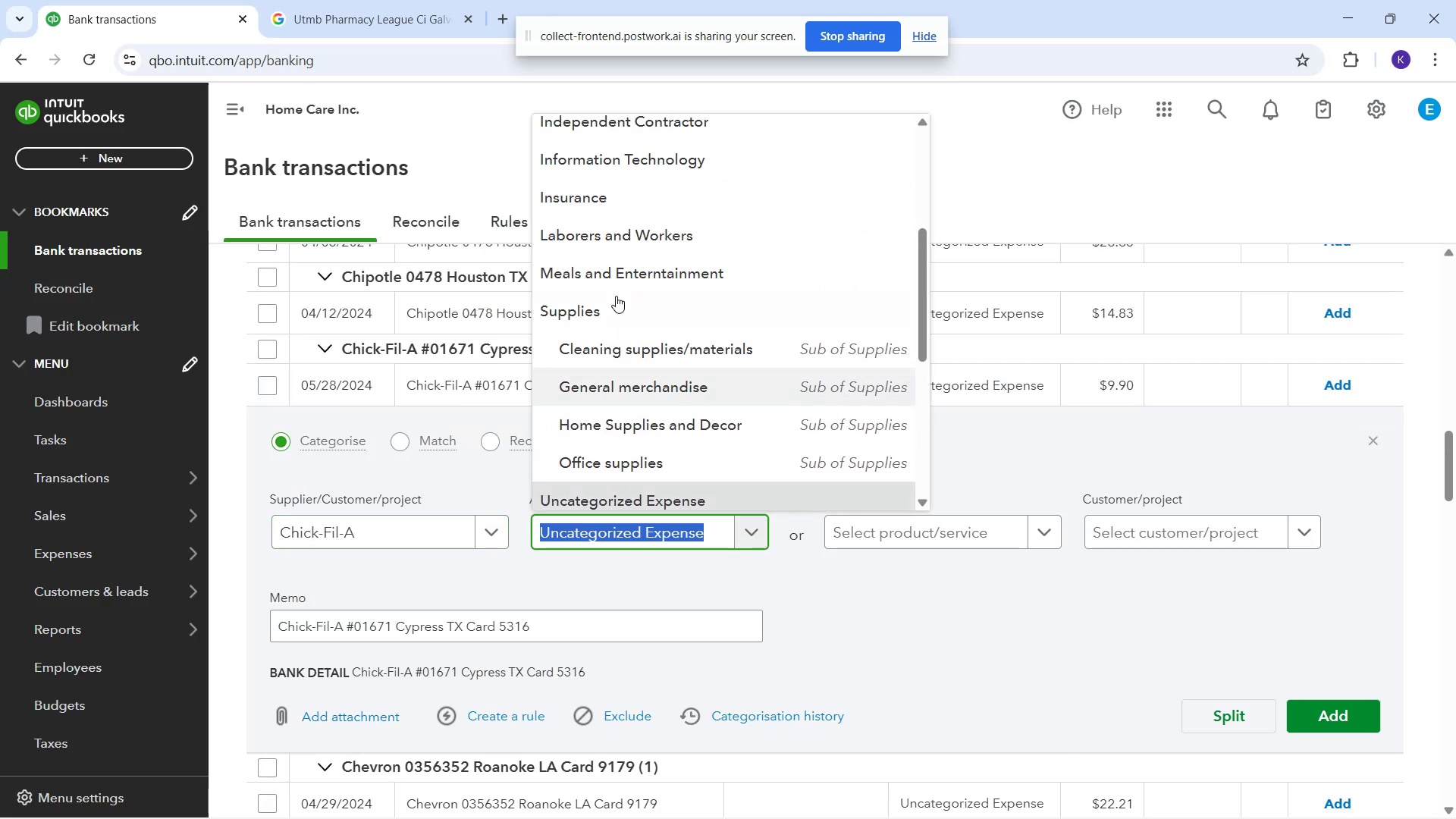 
left_click_drag(start_coordinate=[605, 258], to_coordinate=[601, 264])
 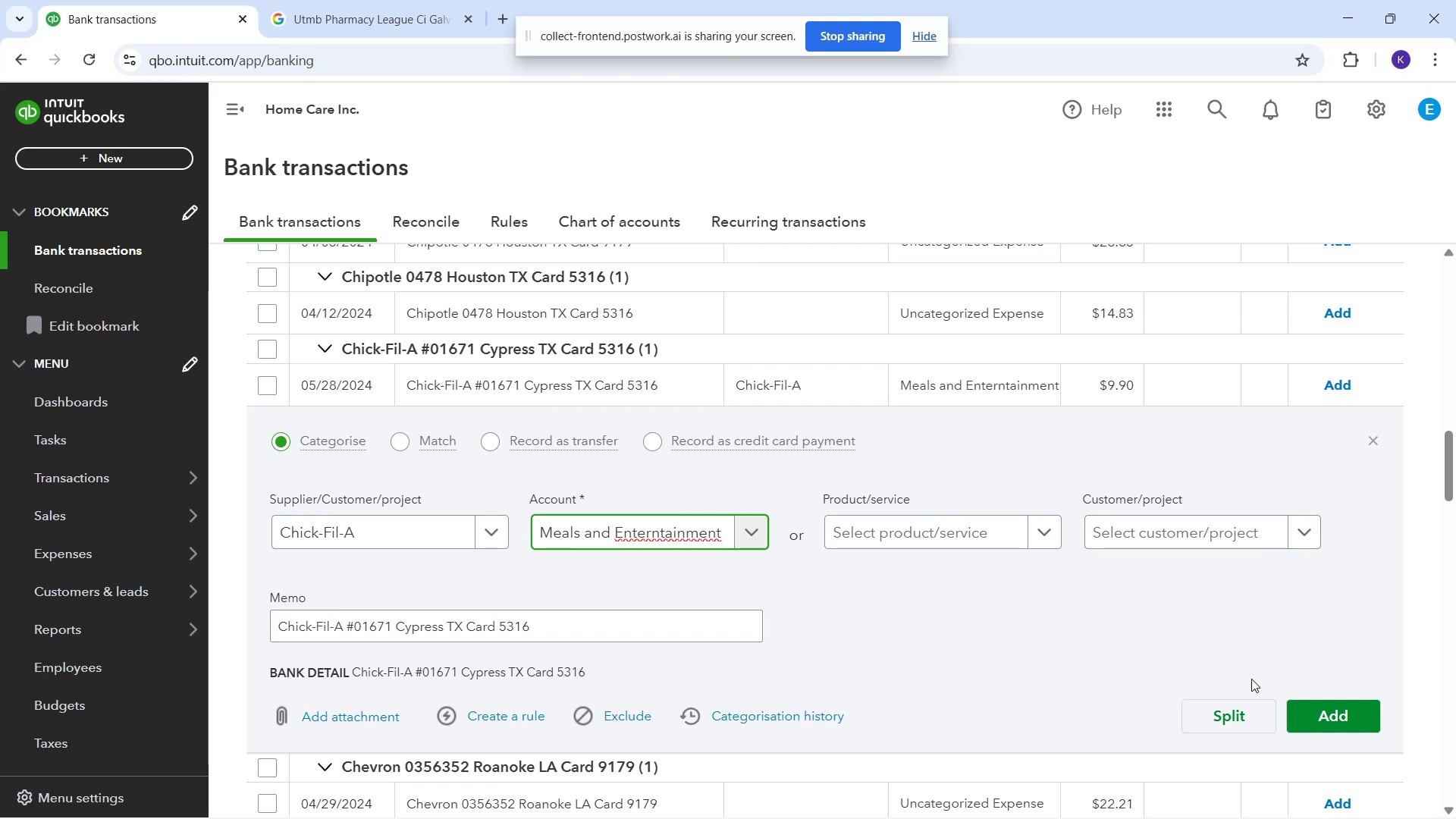 
left_click([1301, 711])
 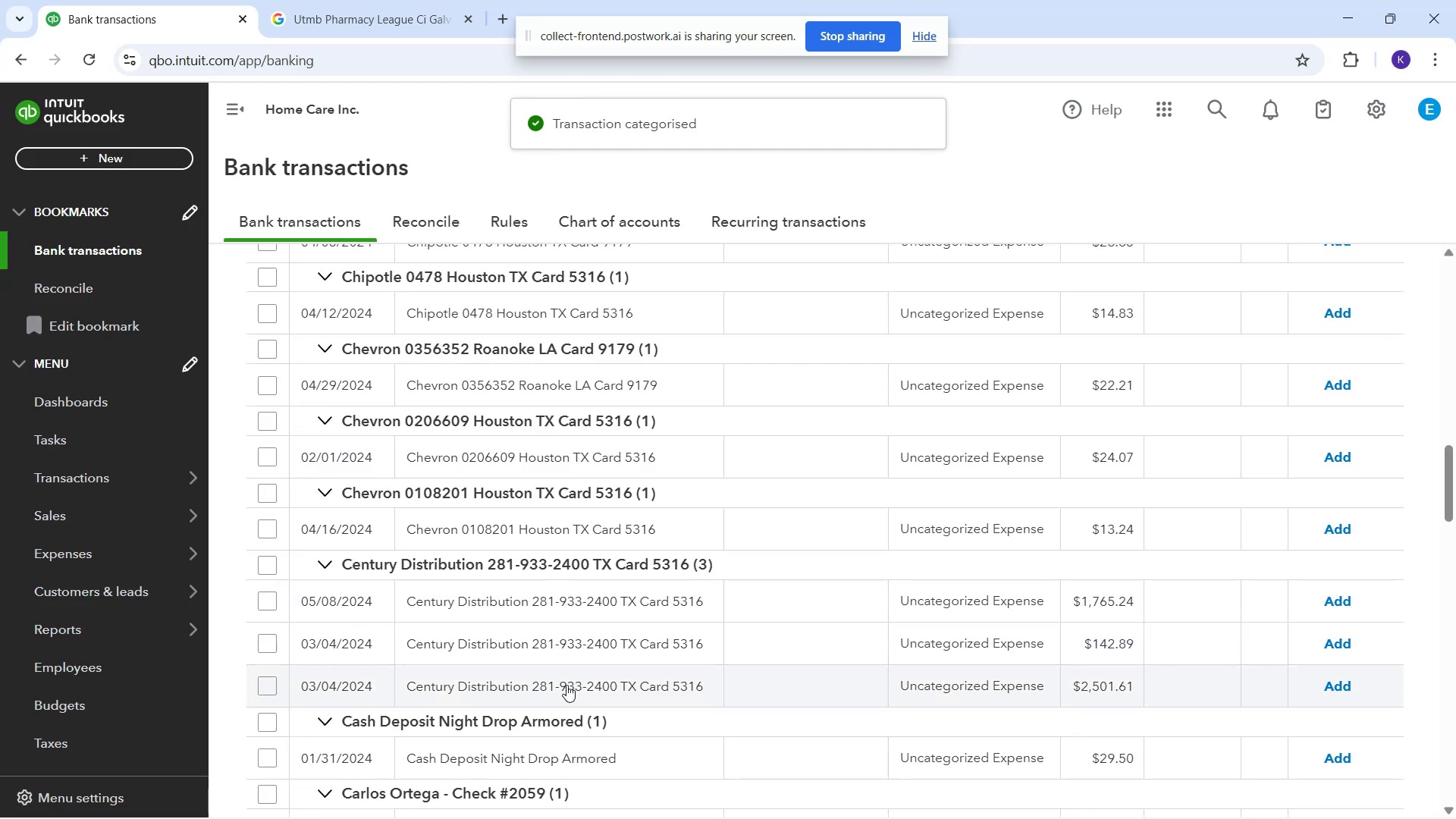 
scroll: coordinate [661, 491], scroll_direction: down, amount: 6.0
 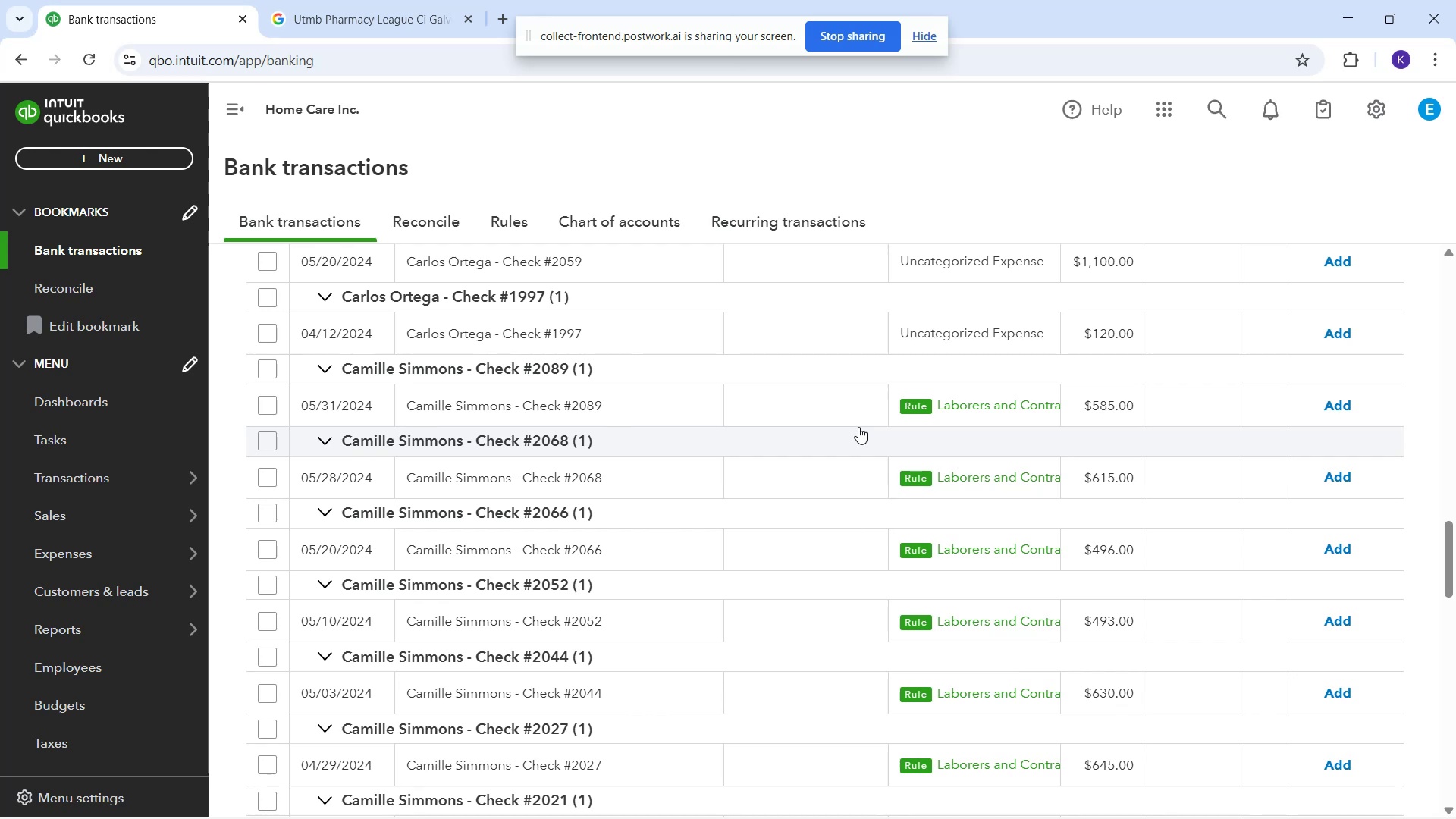 
left_click([854, 414])
 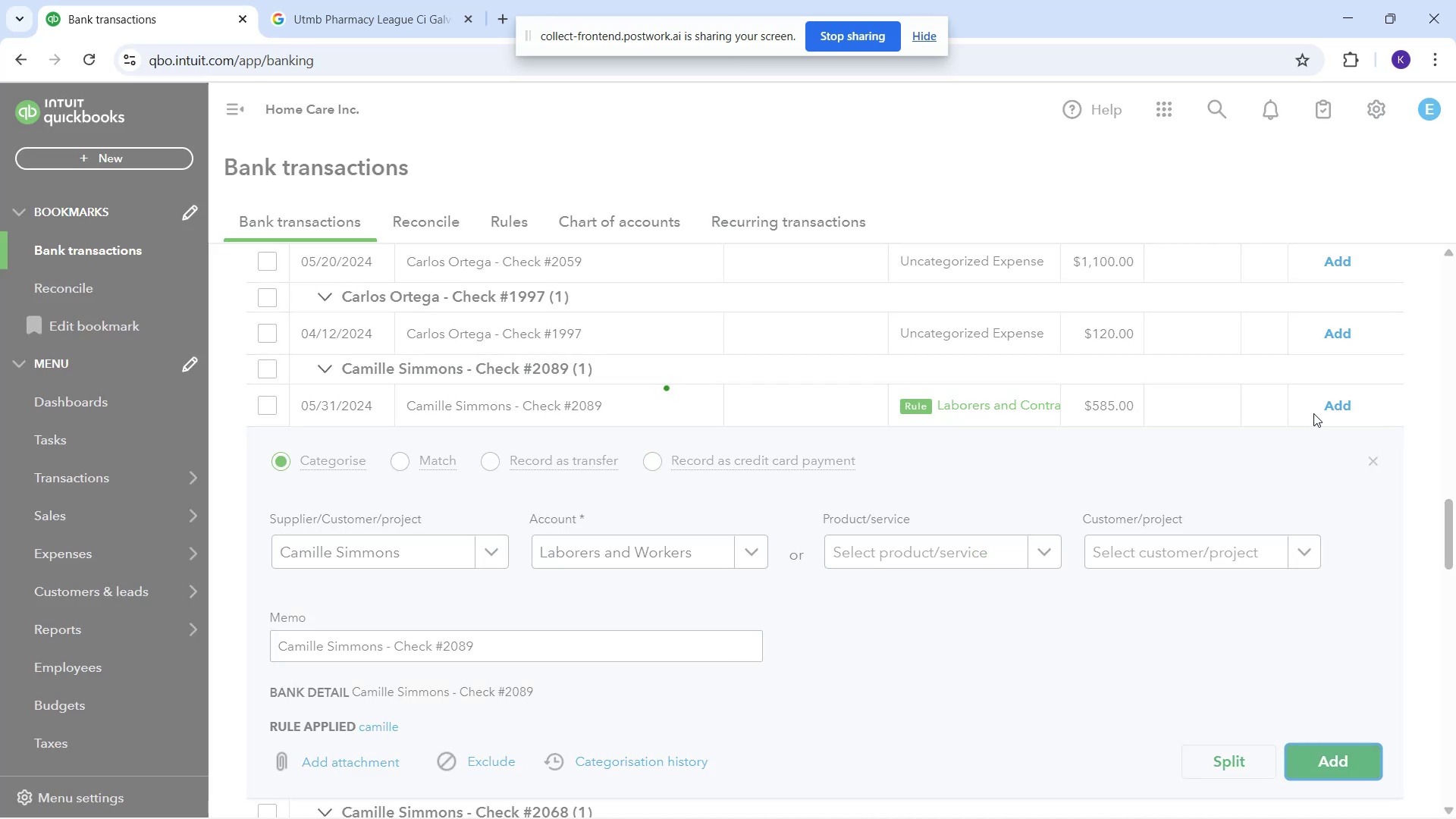 
wait(5.68)
 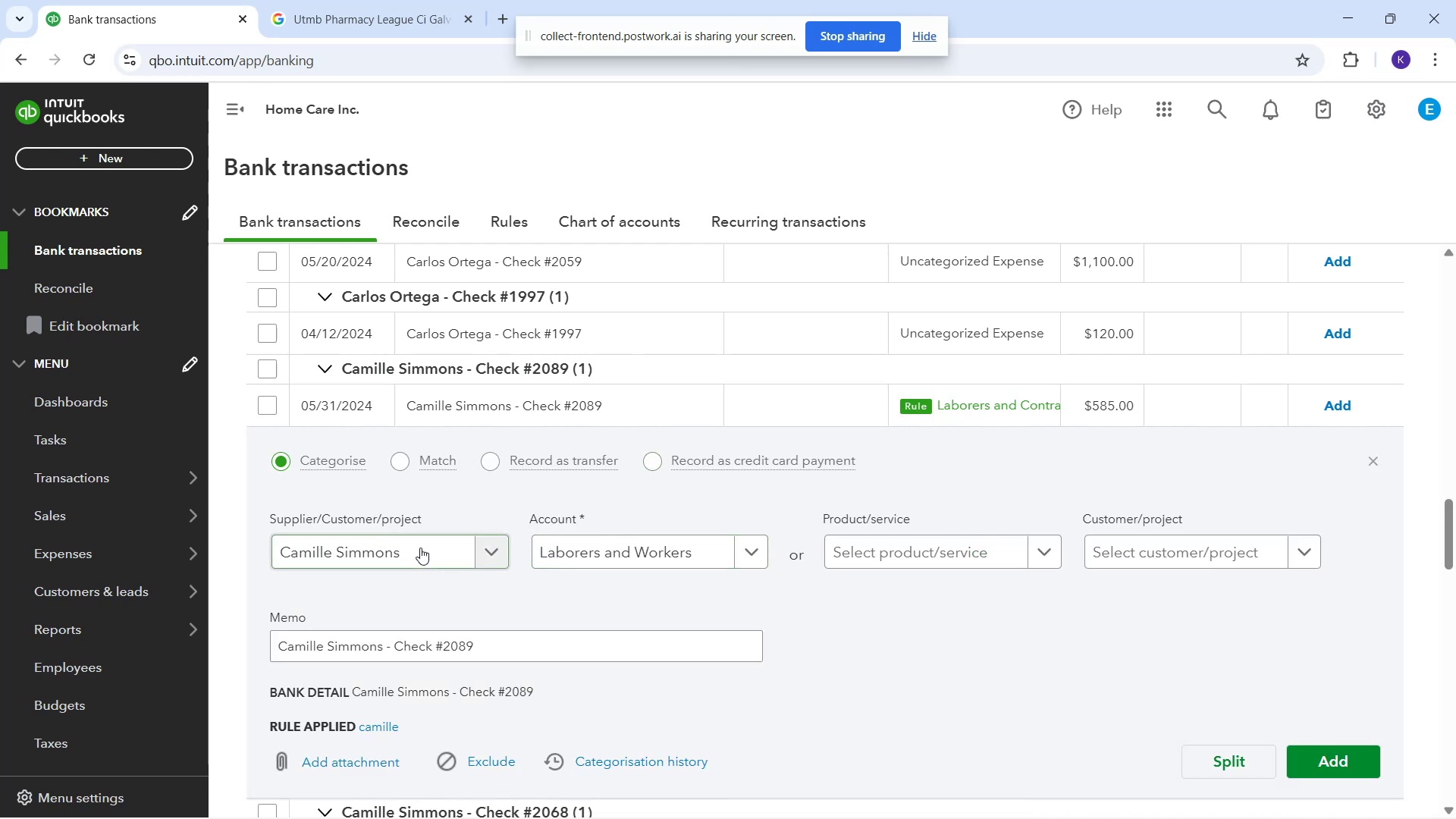 
left_click([546, 403])
 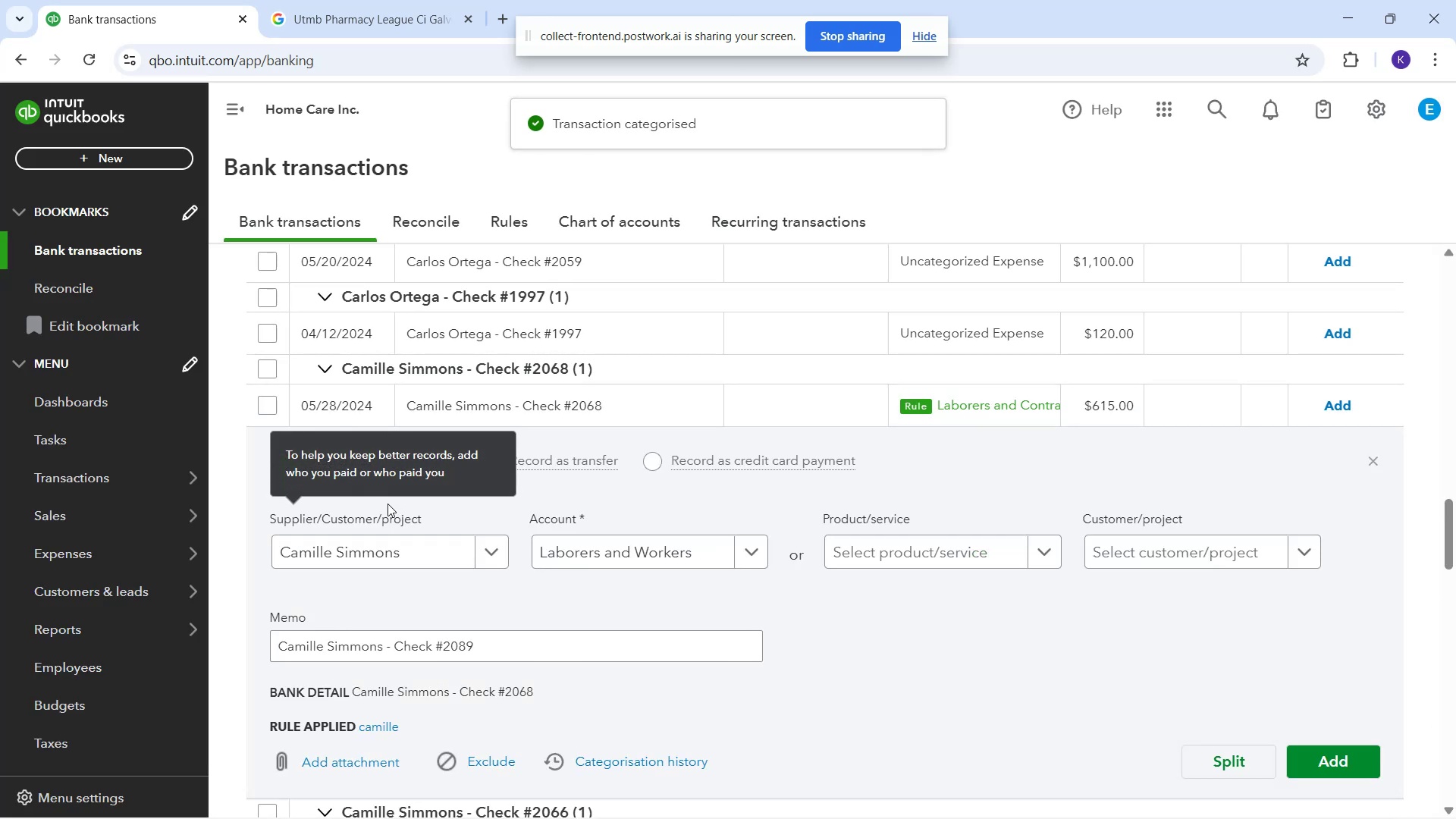 
left_click([378, 551])
 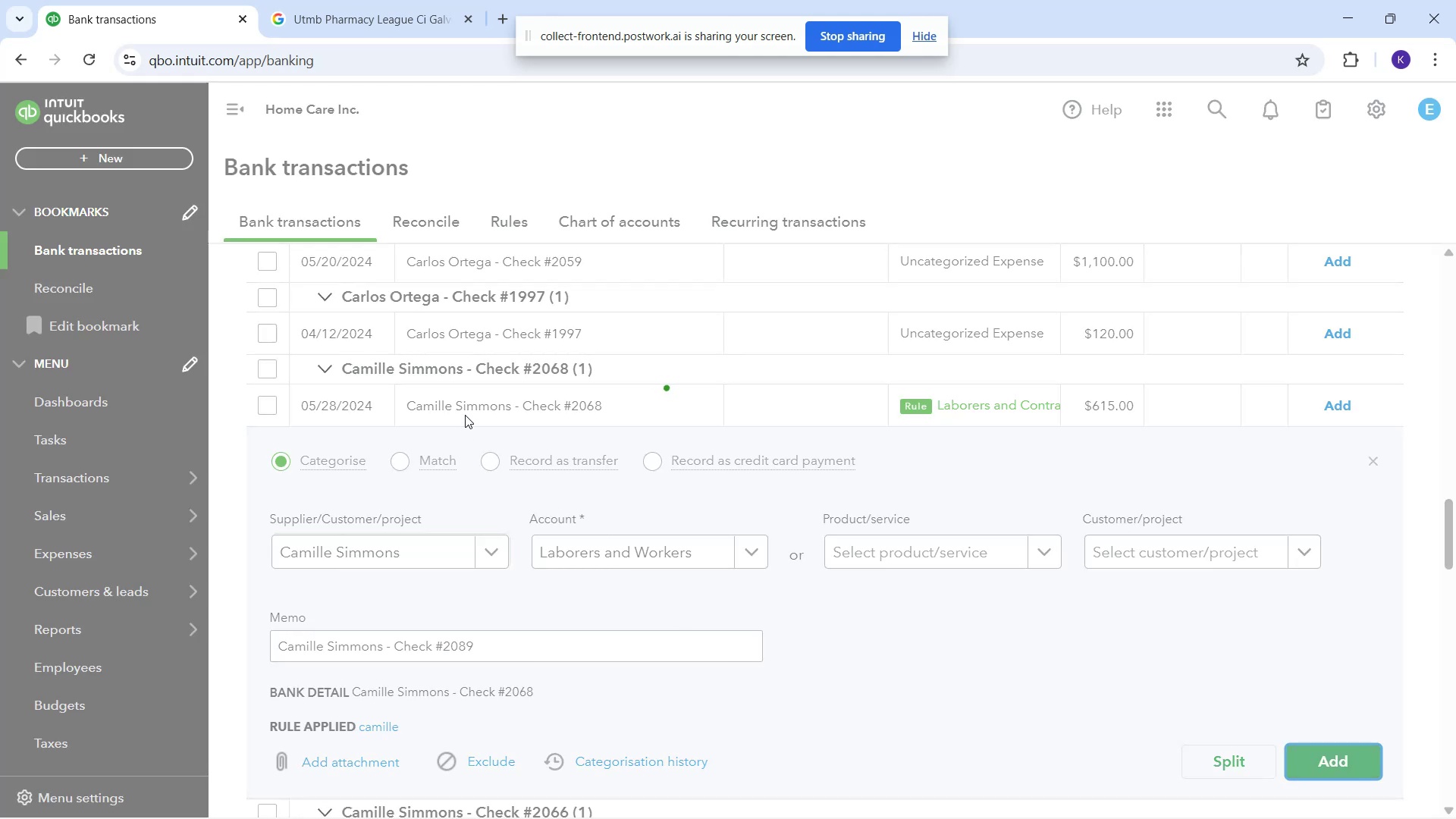 
left_click([466, 413])
 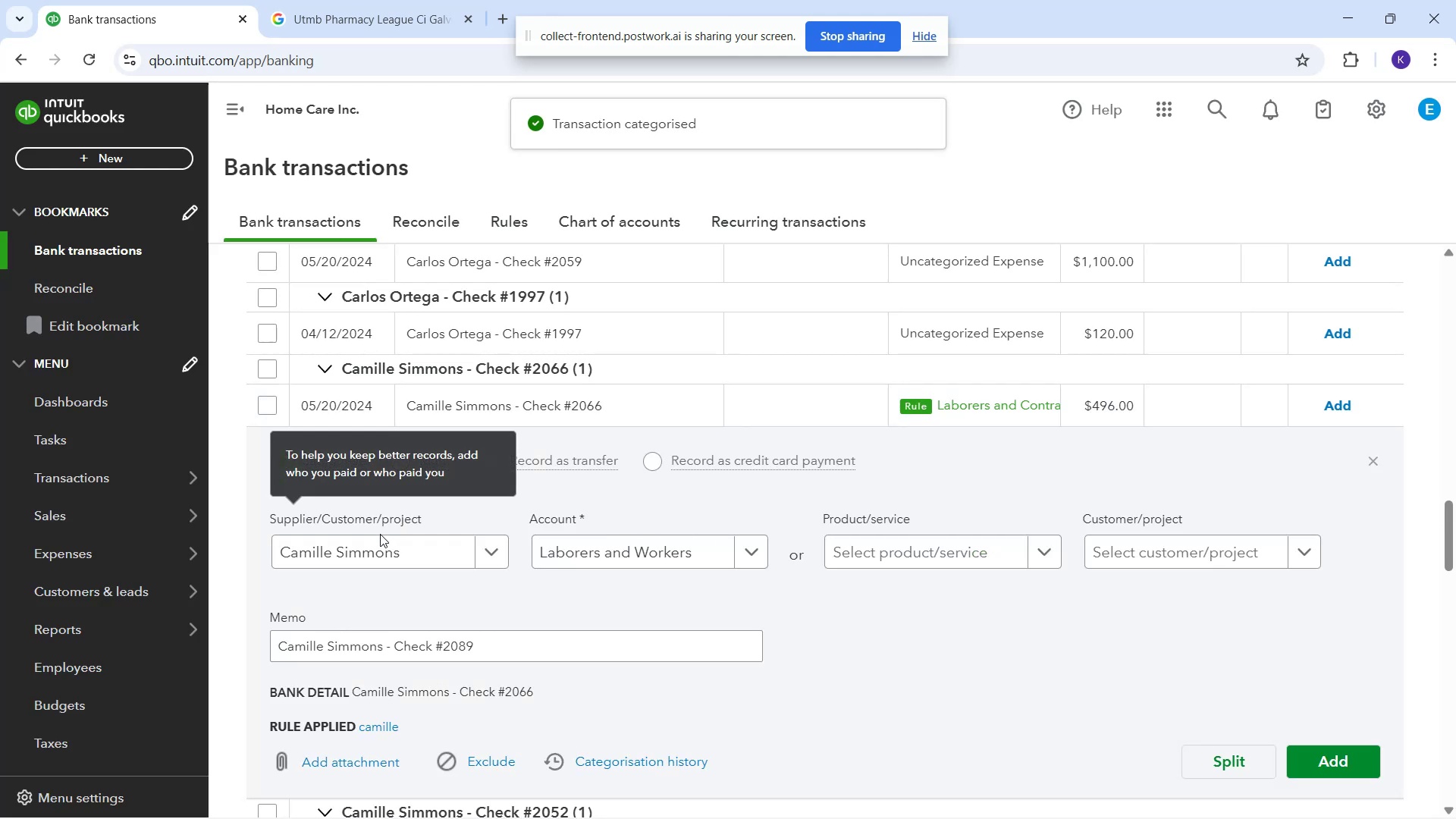 
left_click([372, 538])
 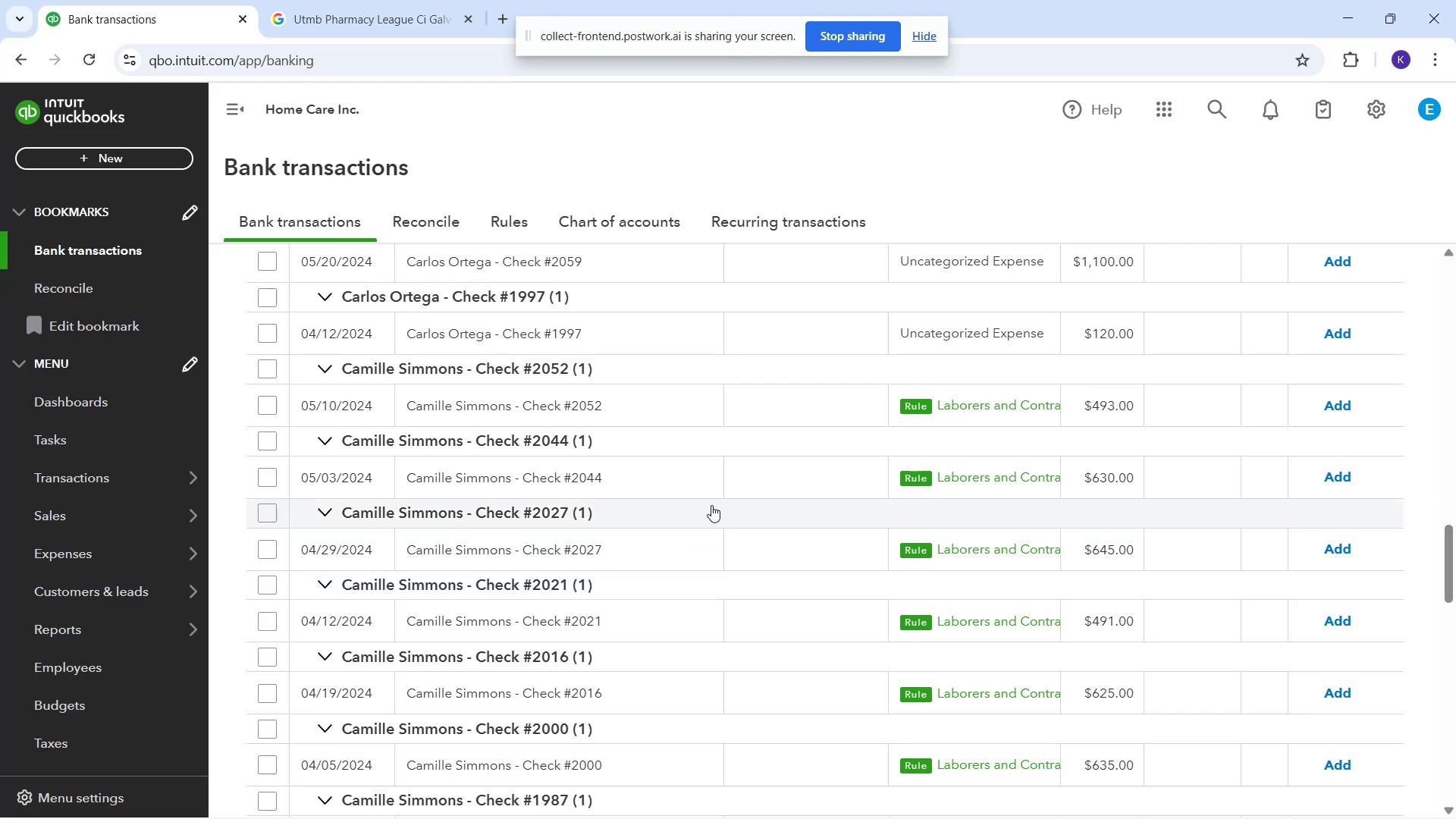 
wait(5.3)
 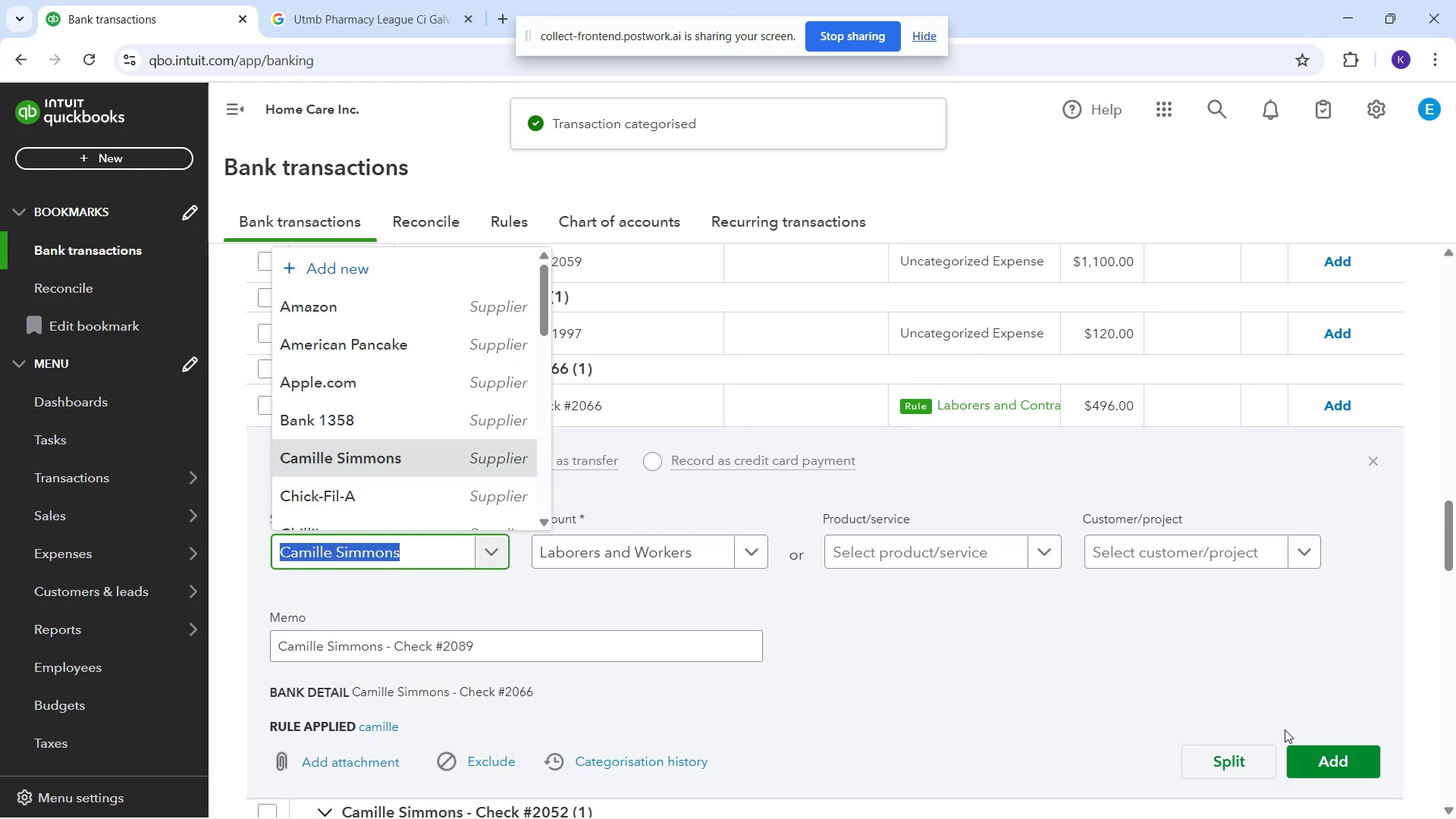 
left_click([670, 406])
 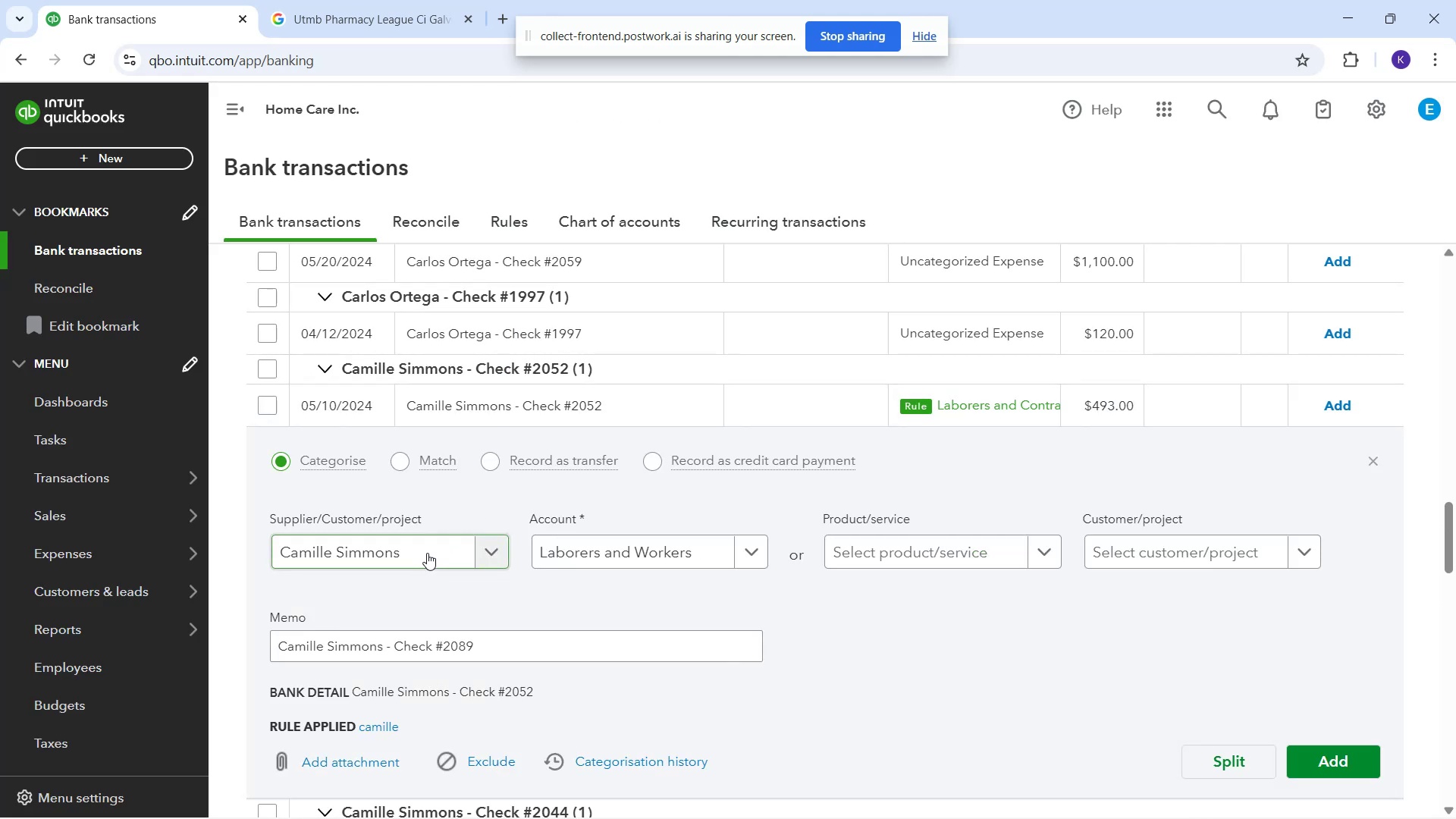 
double_click([428, 551])
 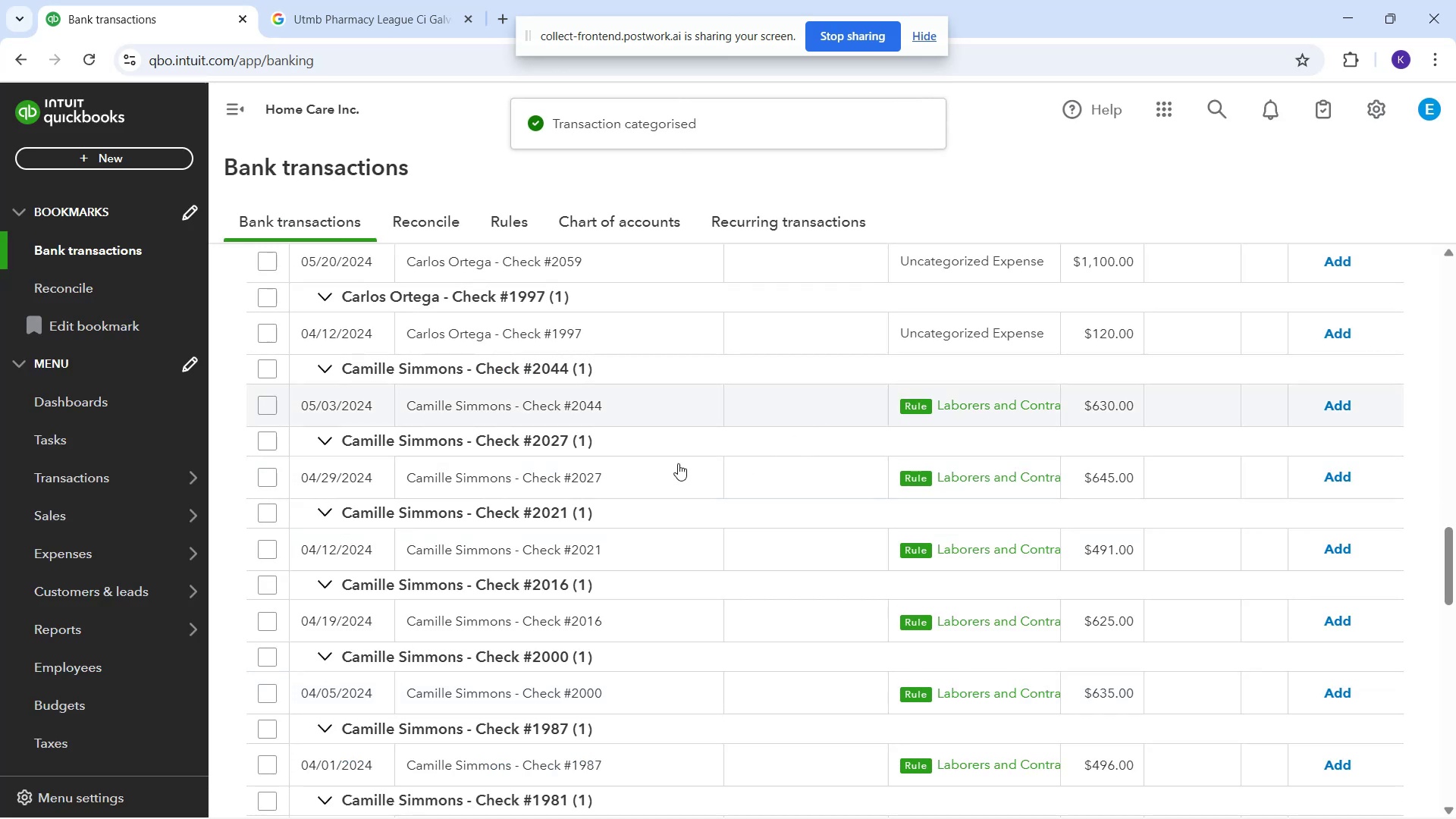 
wait(8.95)
 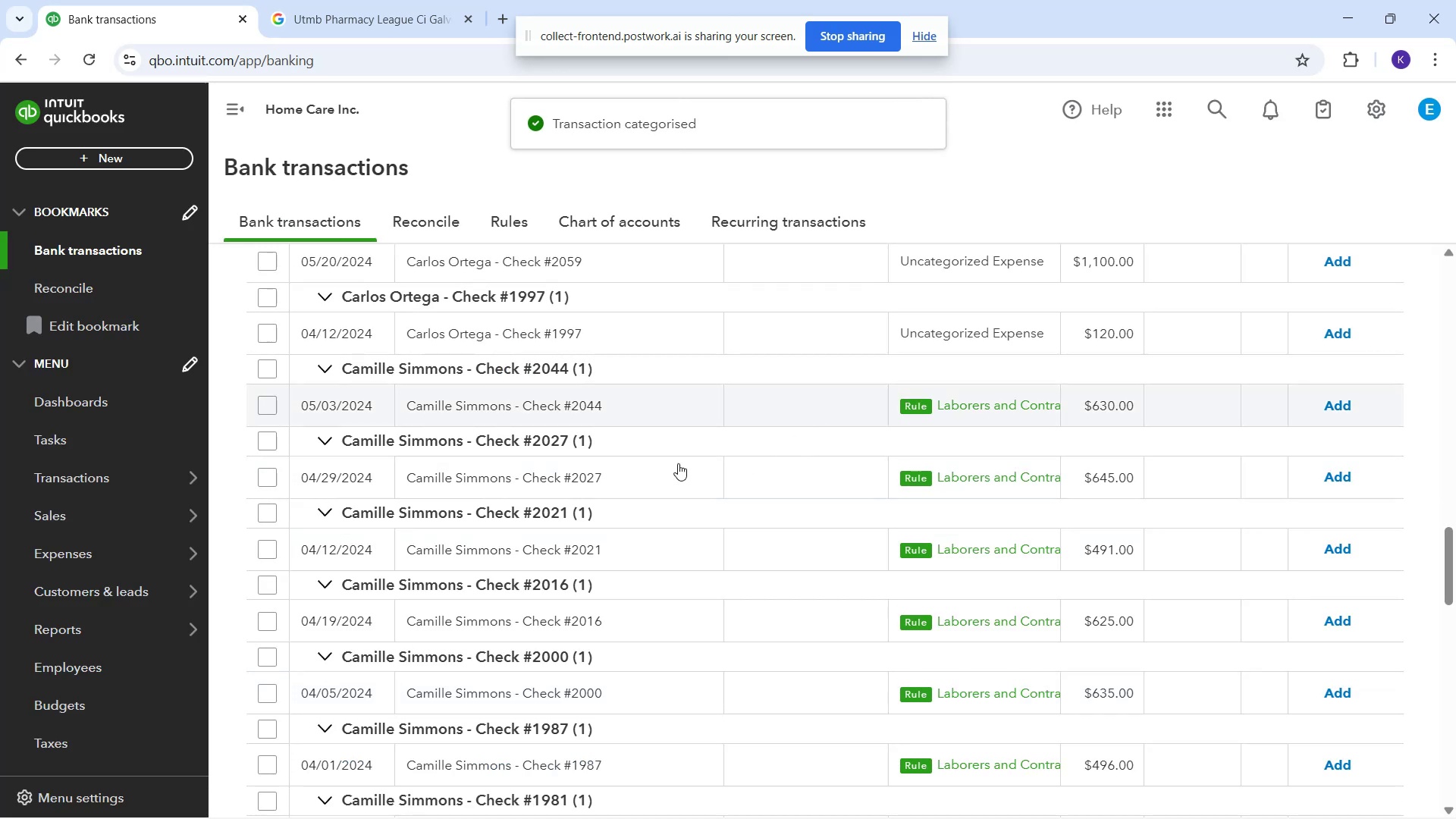 
left_click([792, 408])
 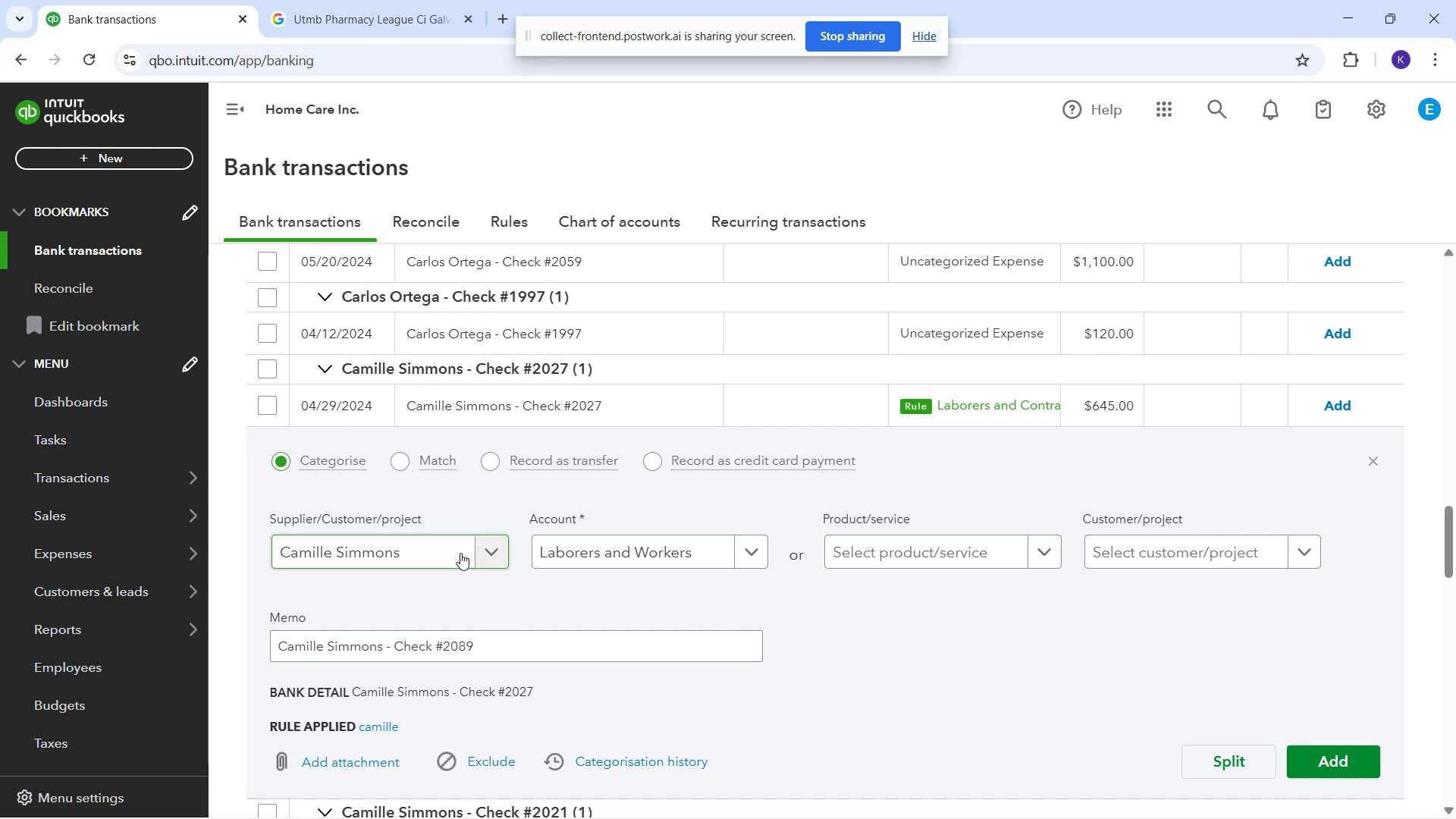 
double_click([460, 553])
 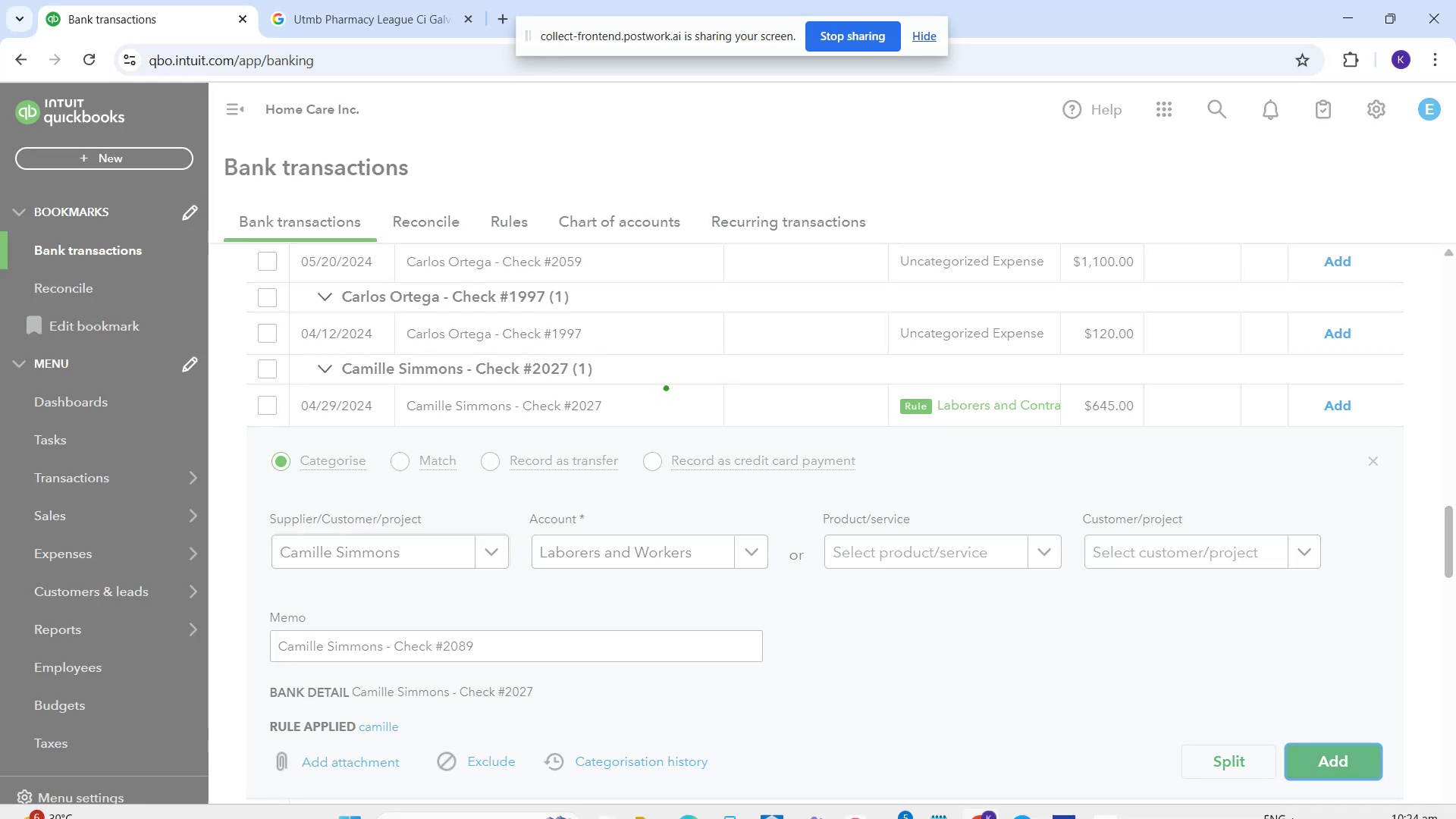 
mouse_move([825, 413])
 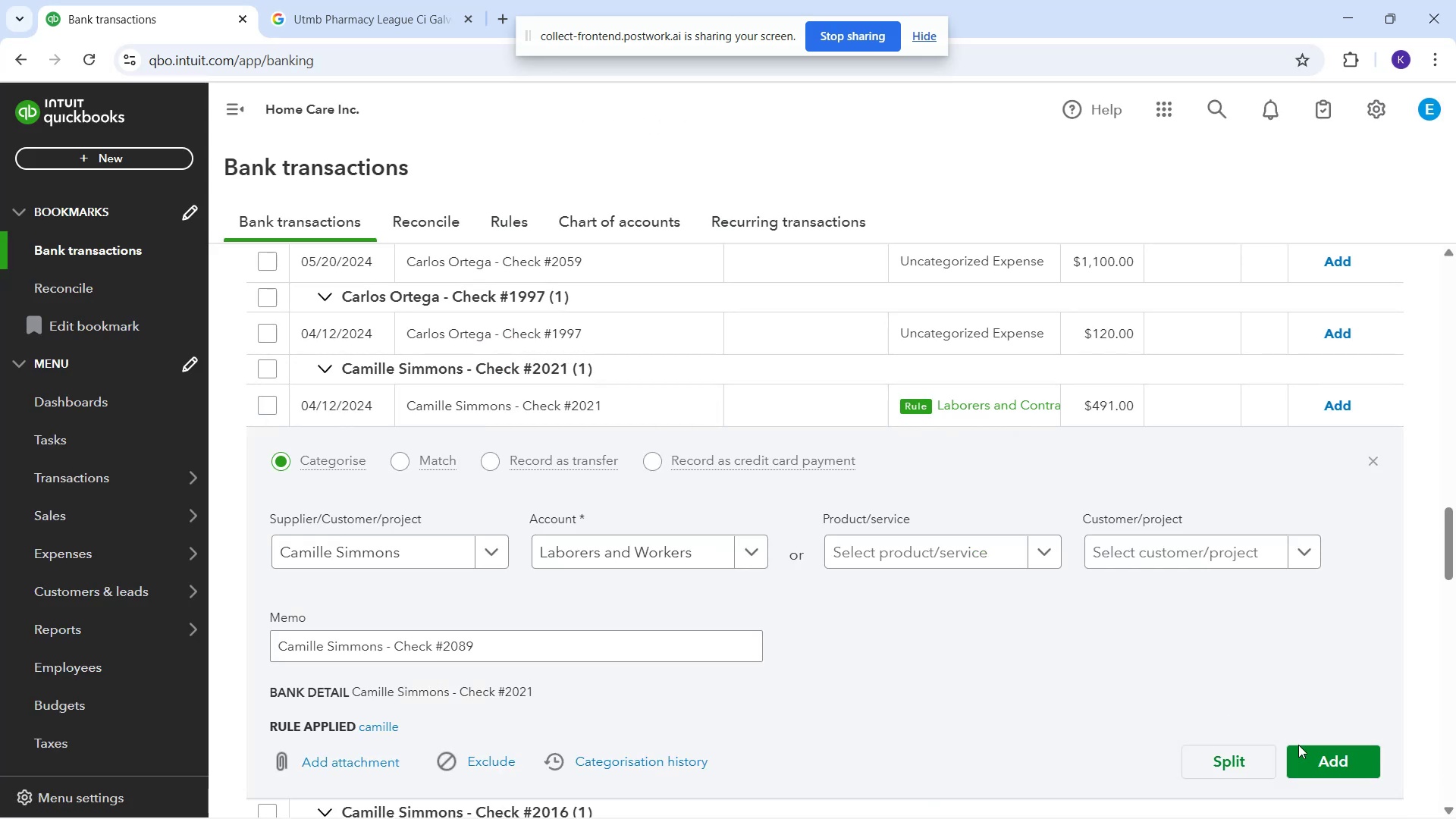 
left_click([1324, 750])
 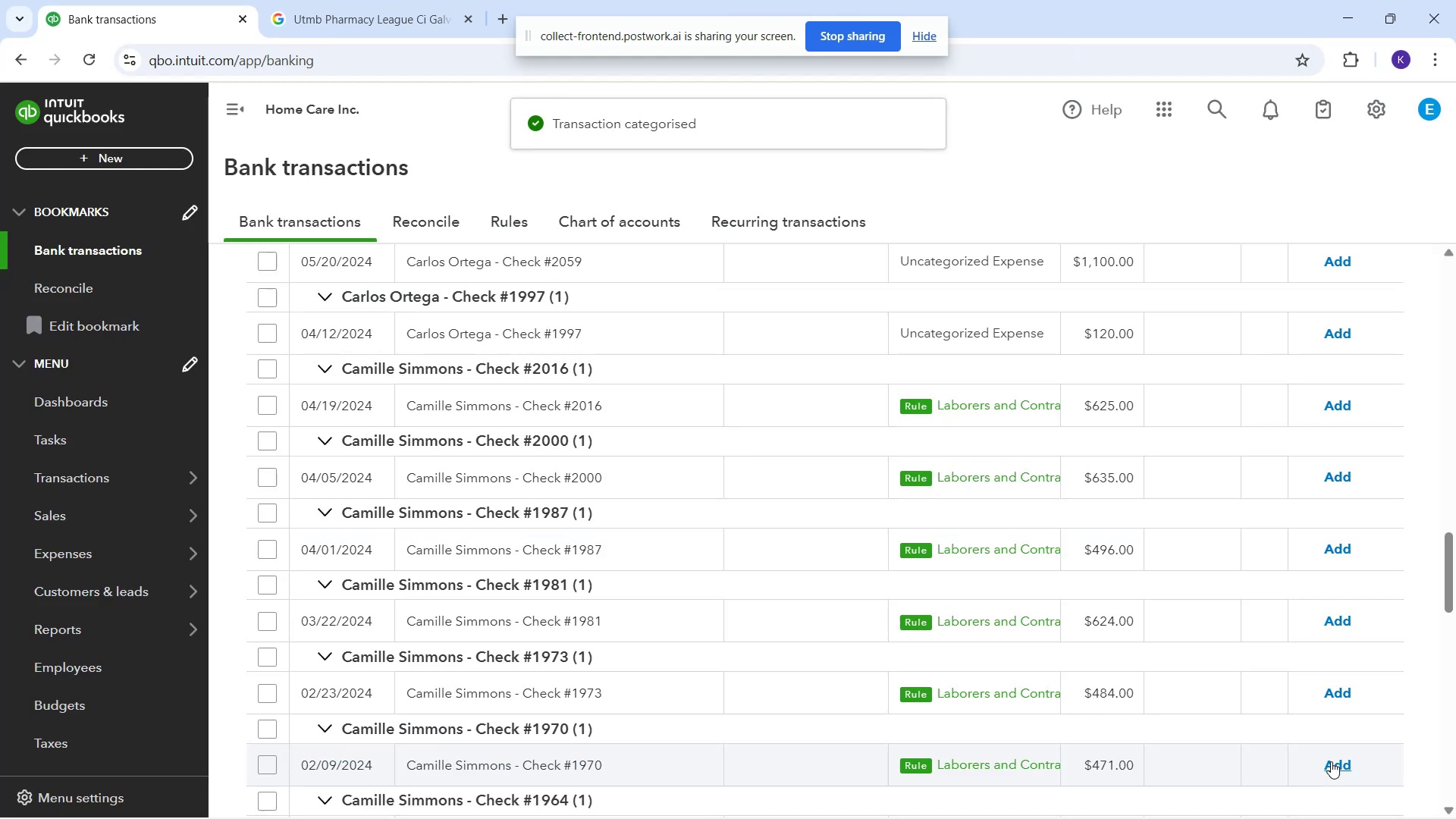 
wait(8.16)
 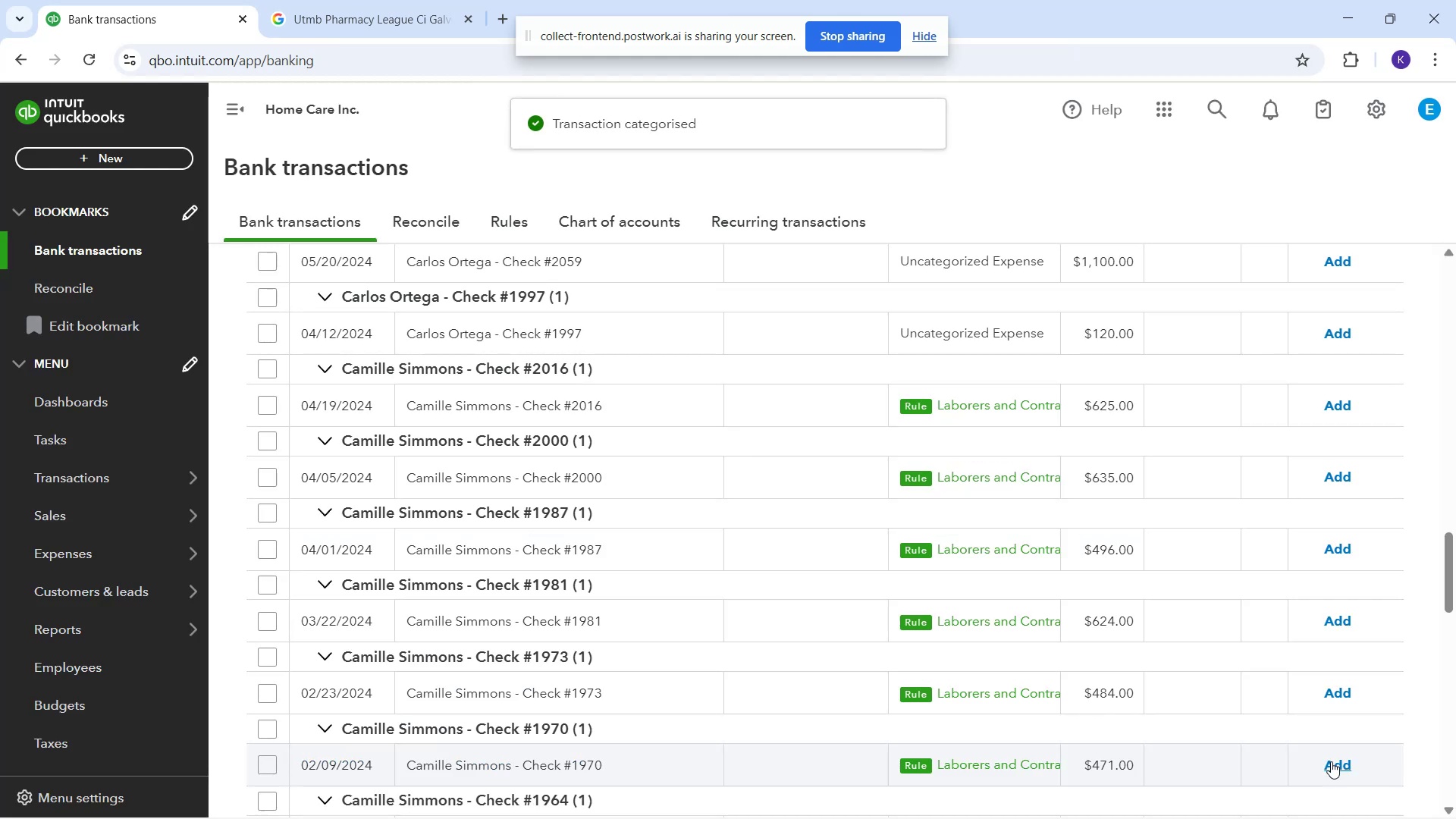 
left_click([770, 425])
 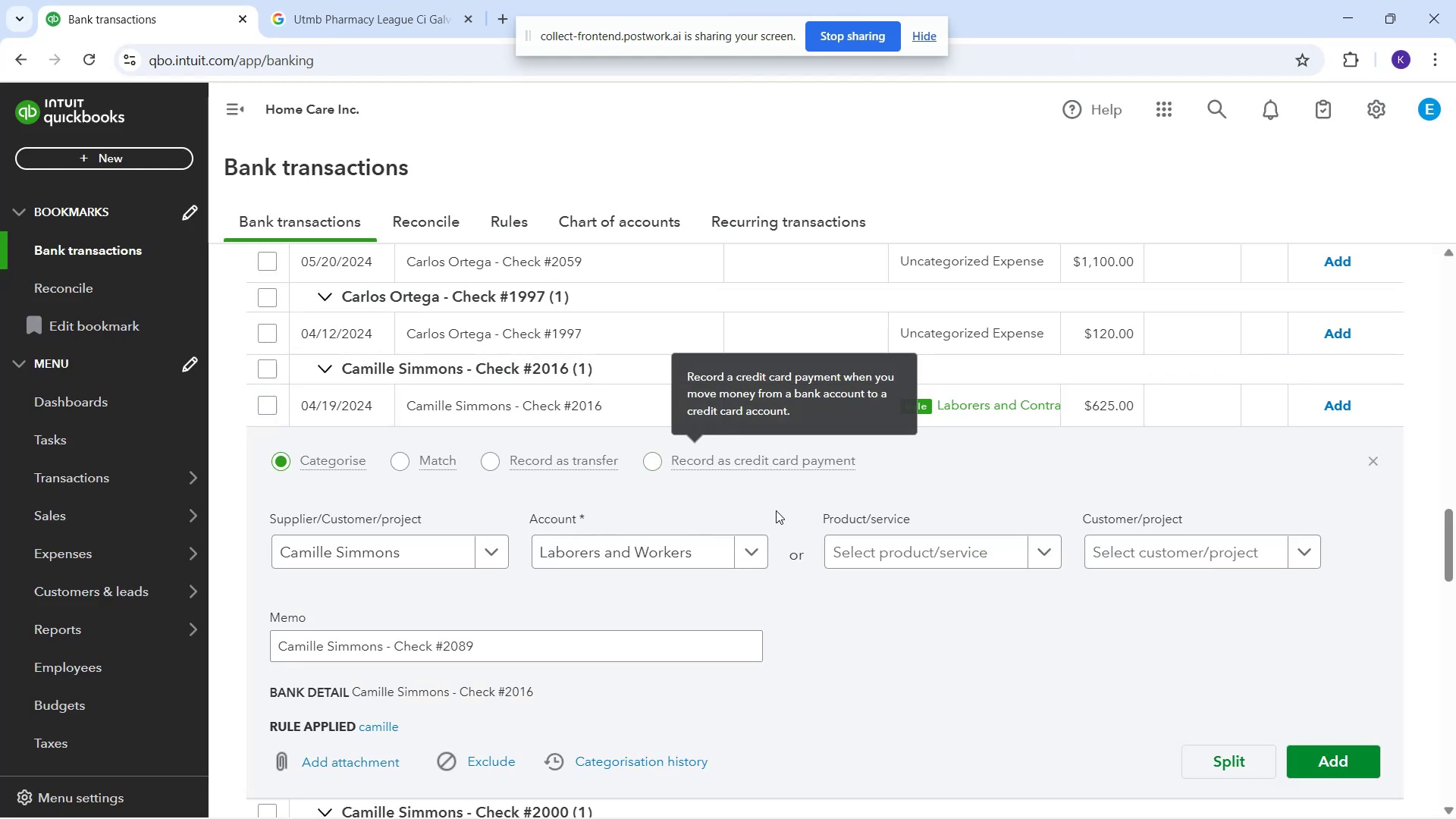 
scroll: coordinate [1003, 661], scroll_direction: down, amount: 1.0
 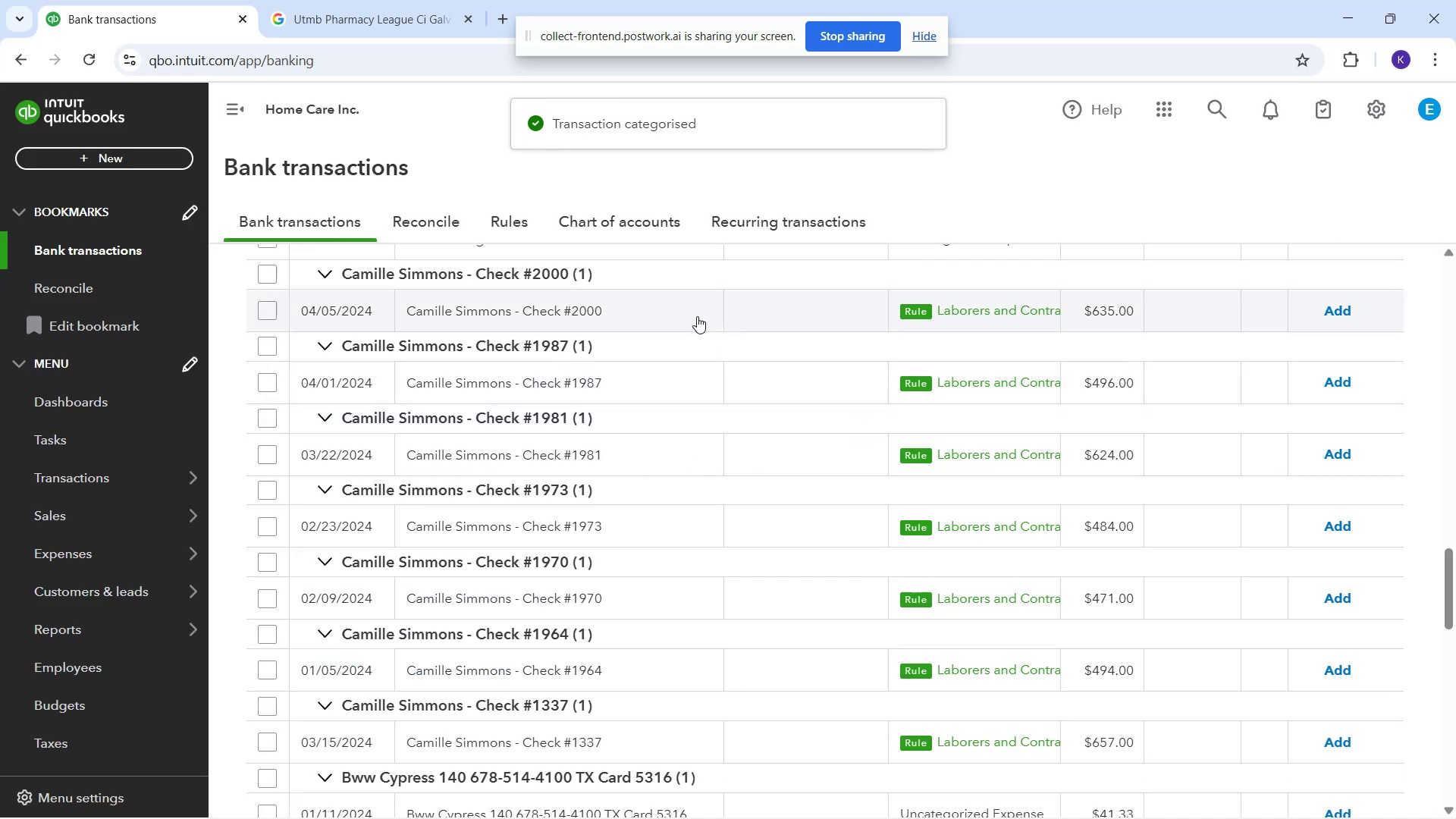 
left_click([739, 326])
 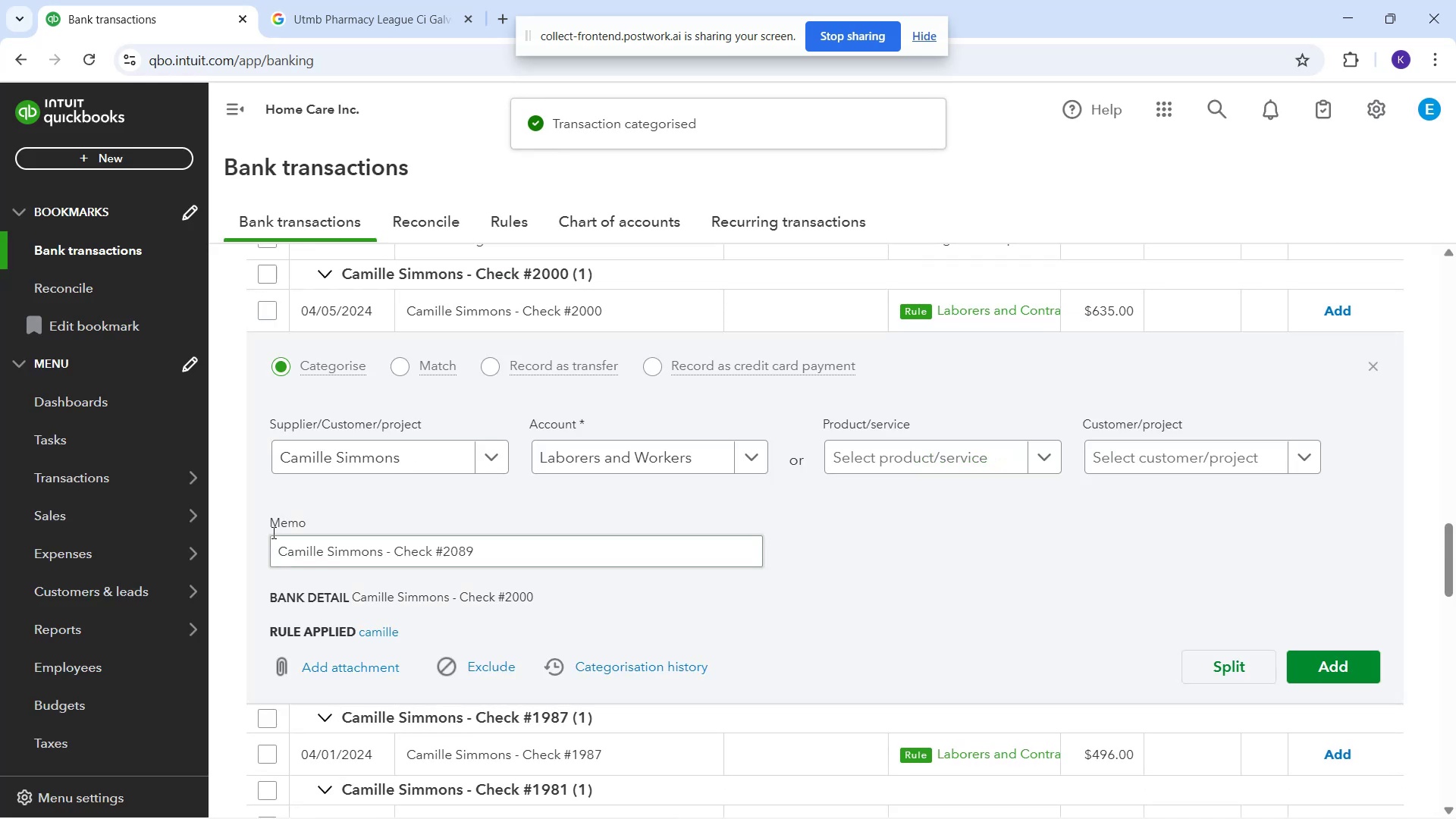 
left_click_drag(start_coordinate=[364, 446], to_coordinate=[367, 450])
 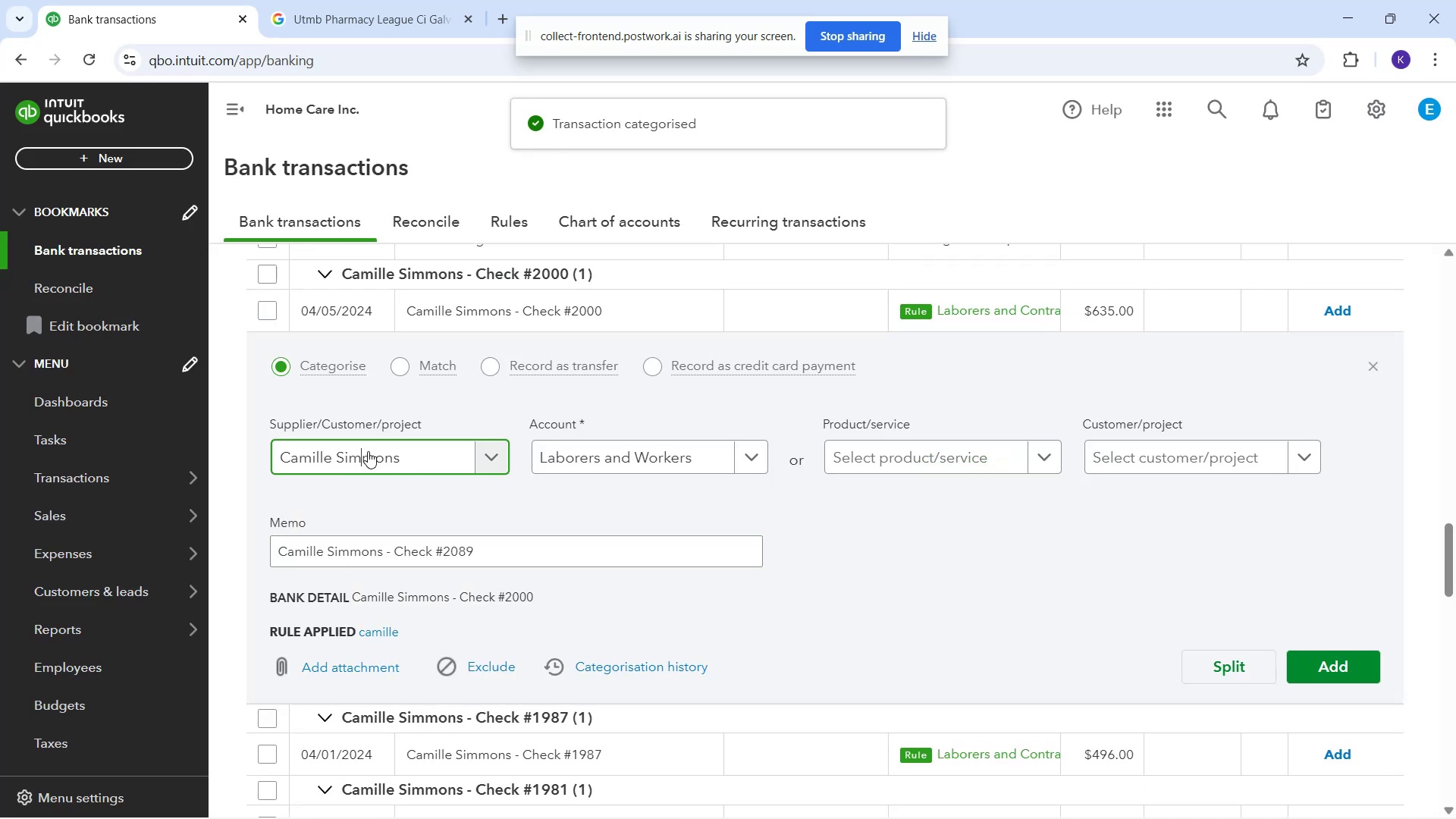 
left_click_drag(start_coordinate=[368, 453], to_coordinate=[370, 458])
 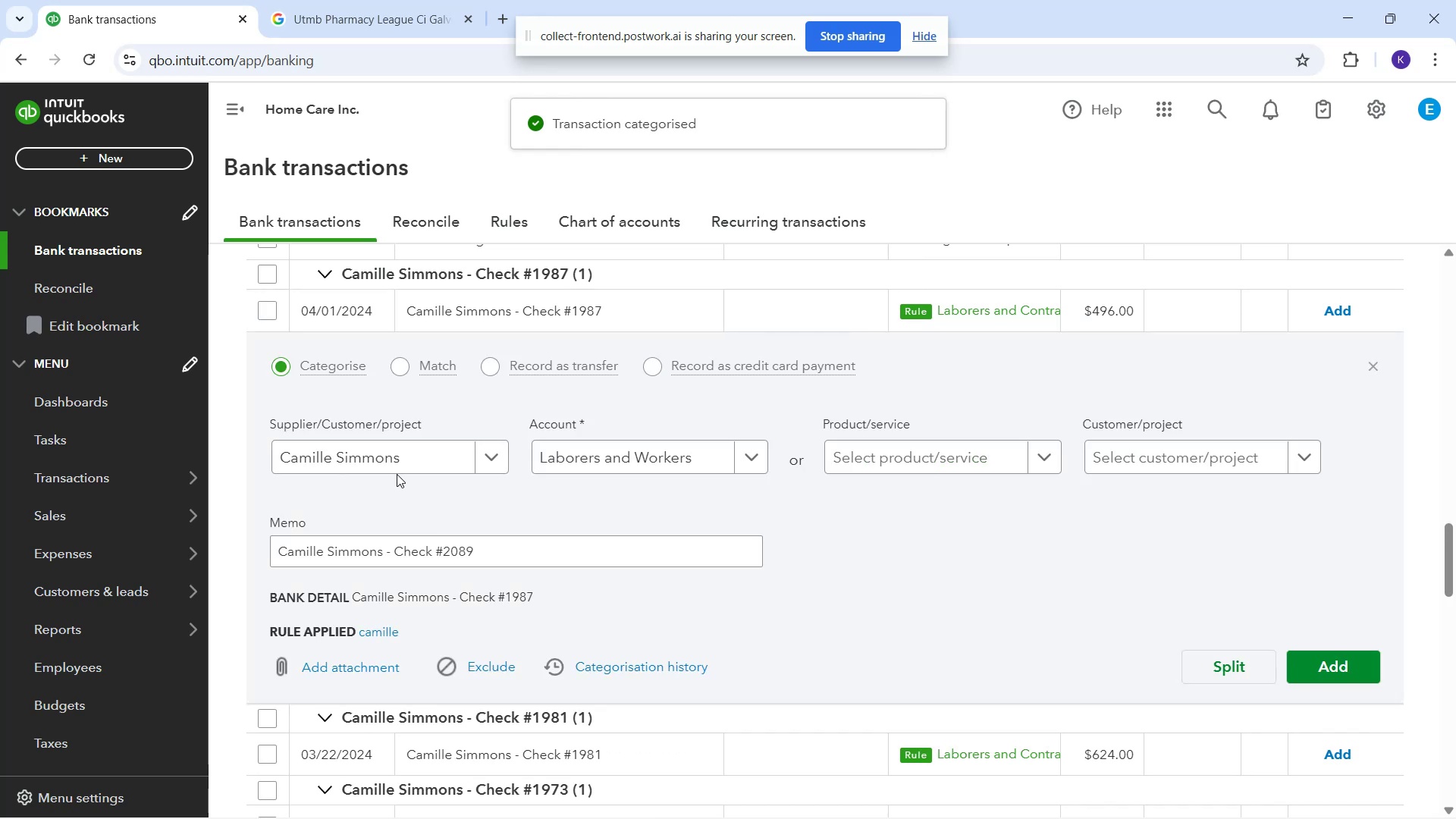 
wait(7.1)
 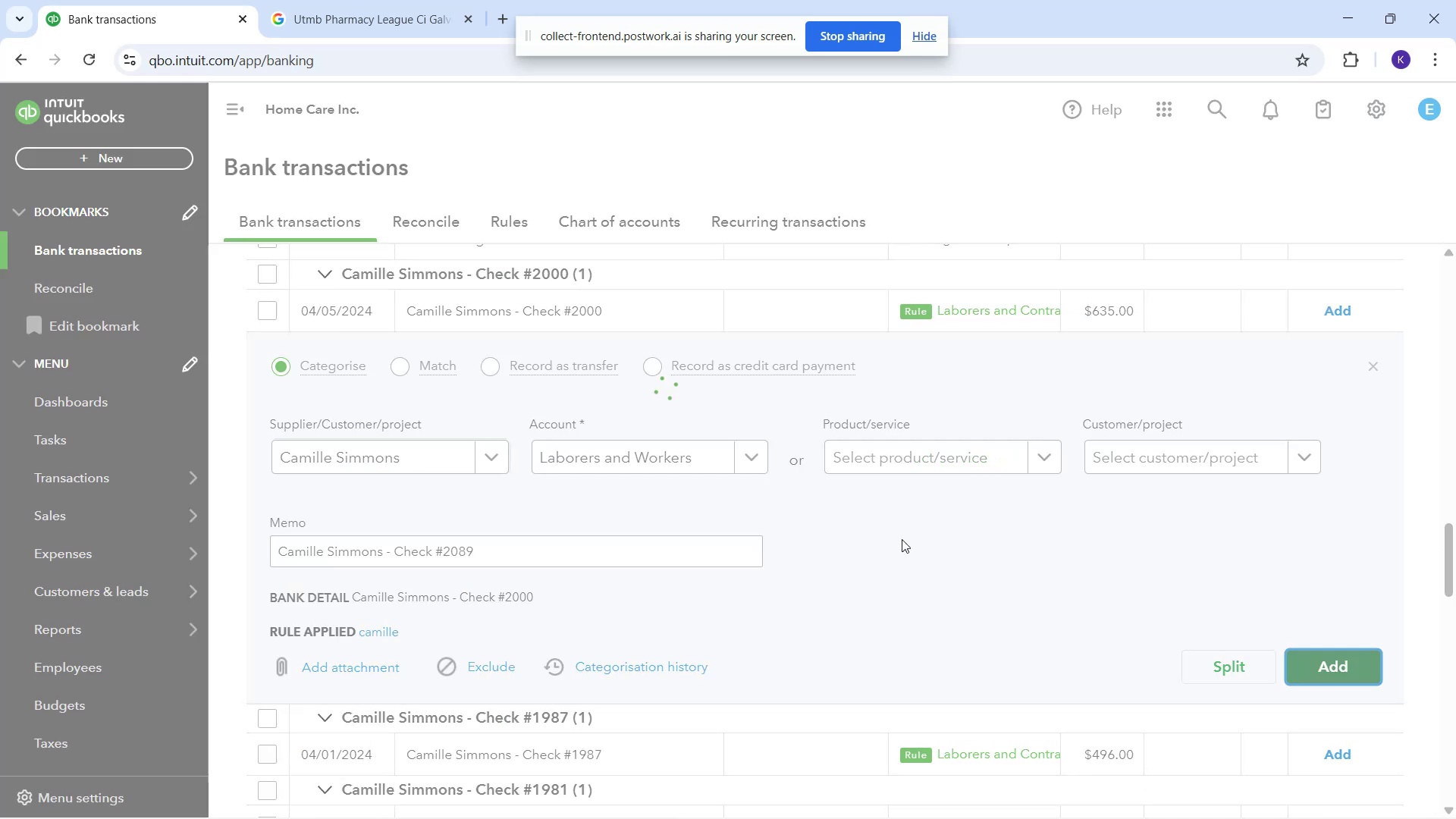 
left_click([1328, 664])
 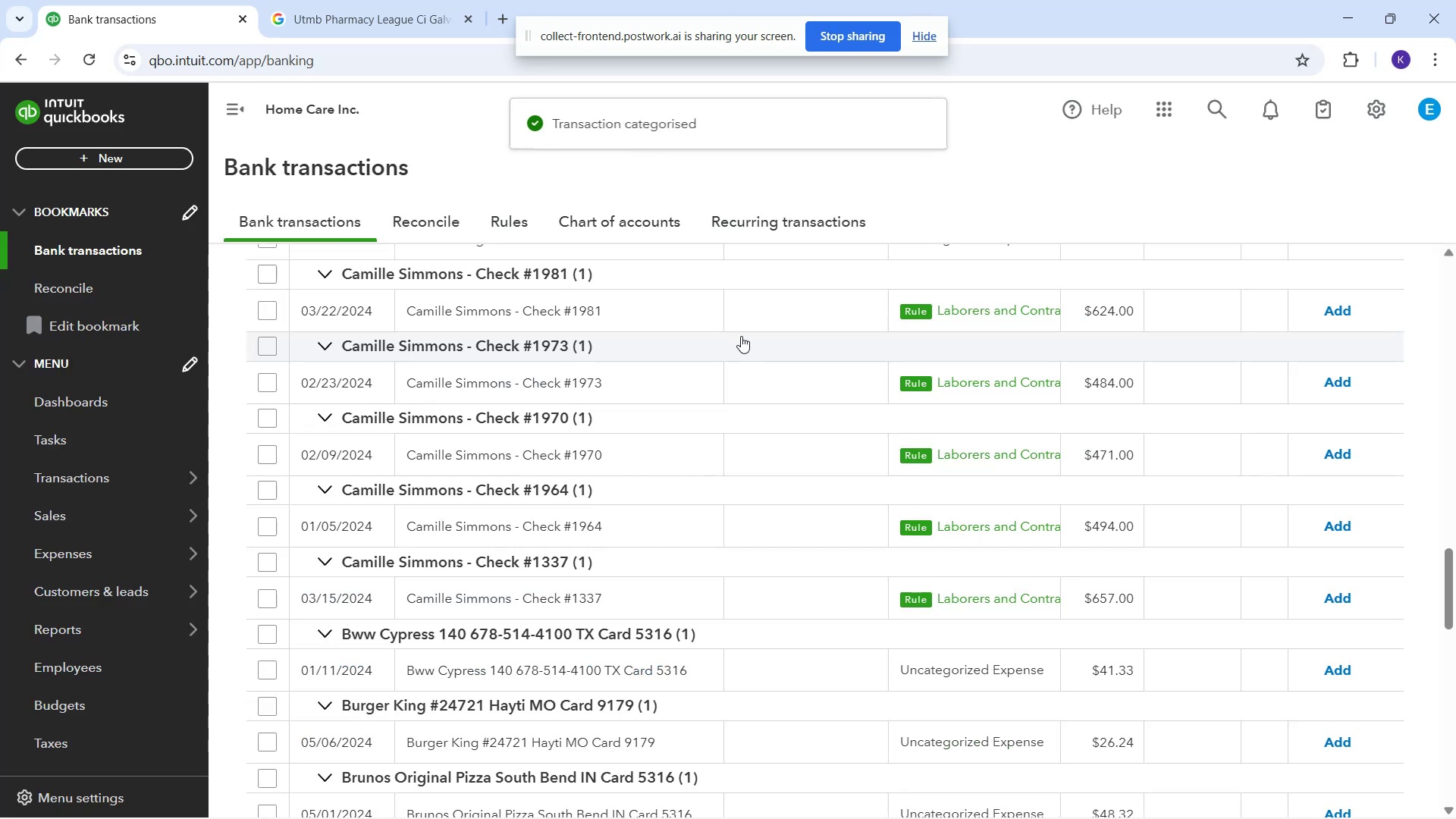 
left_click_drag(start_coordinate=[742, 318], to_coordinate=[743, 324])
 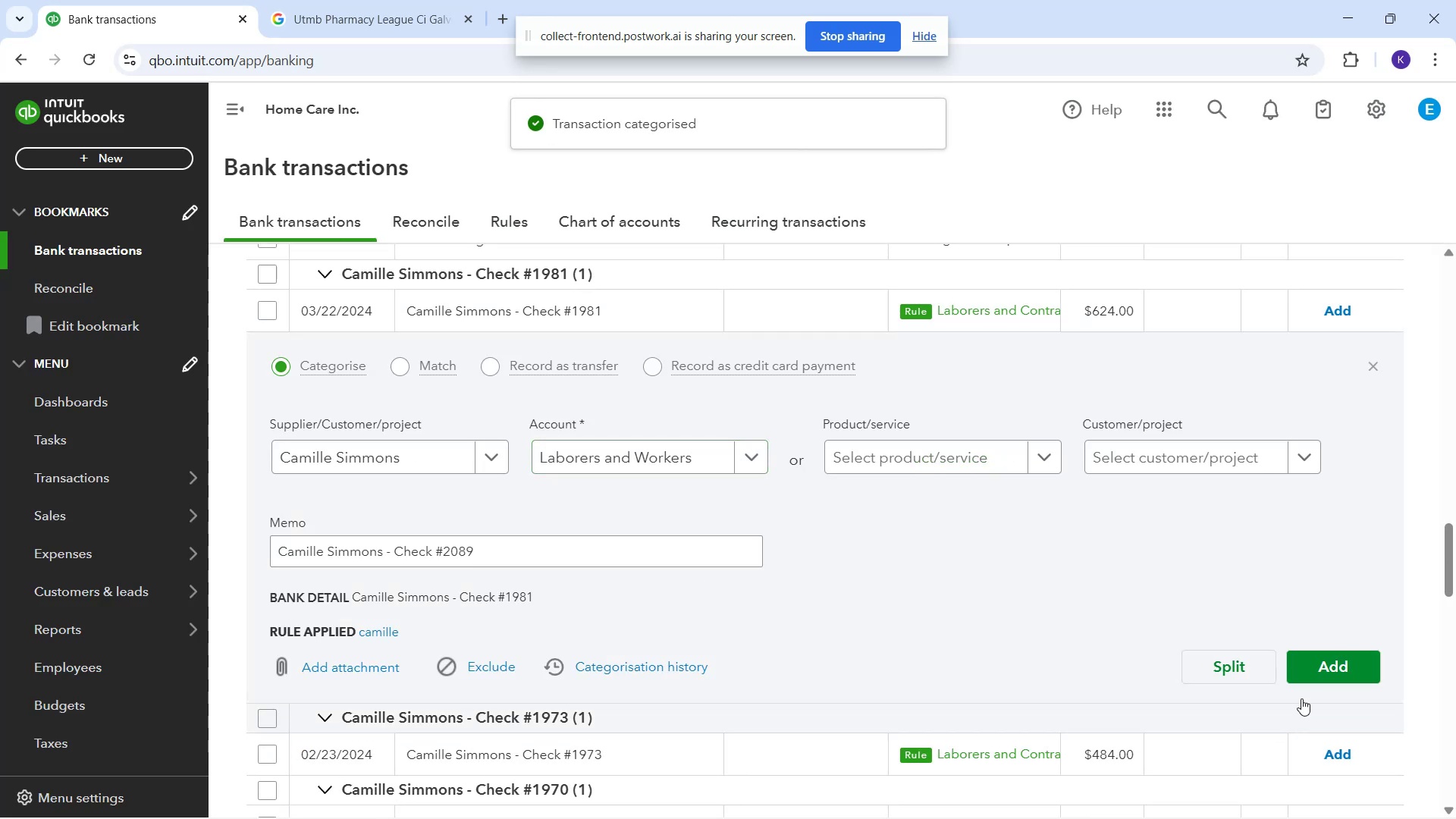 
left_click([1301, 664])
 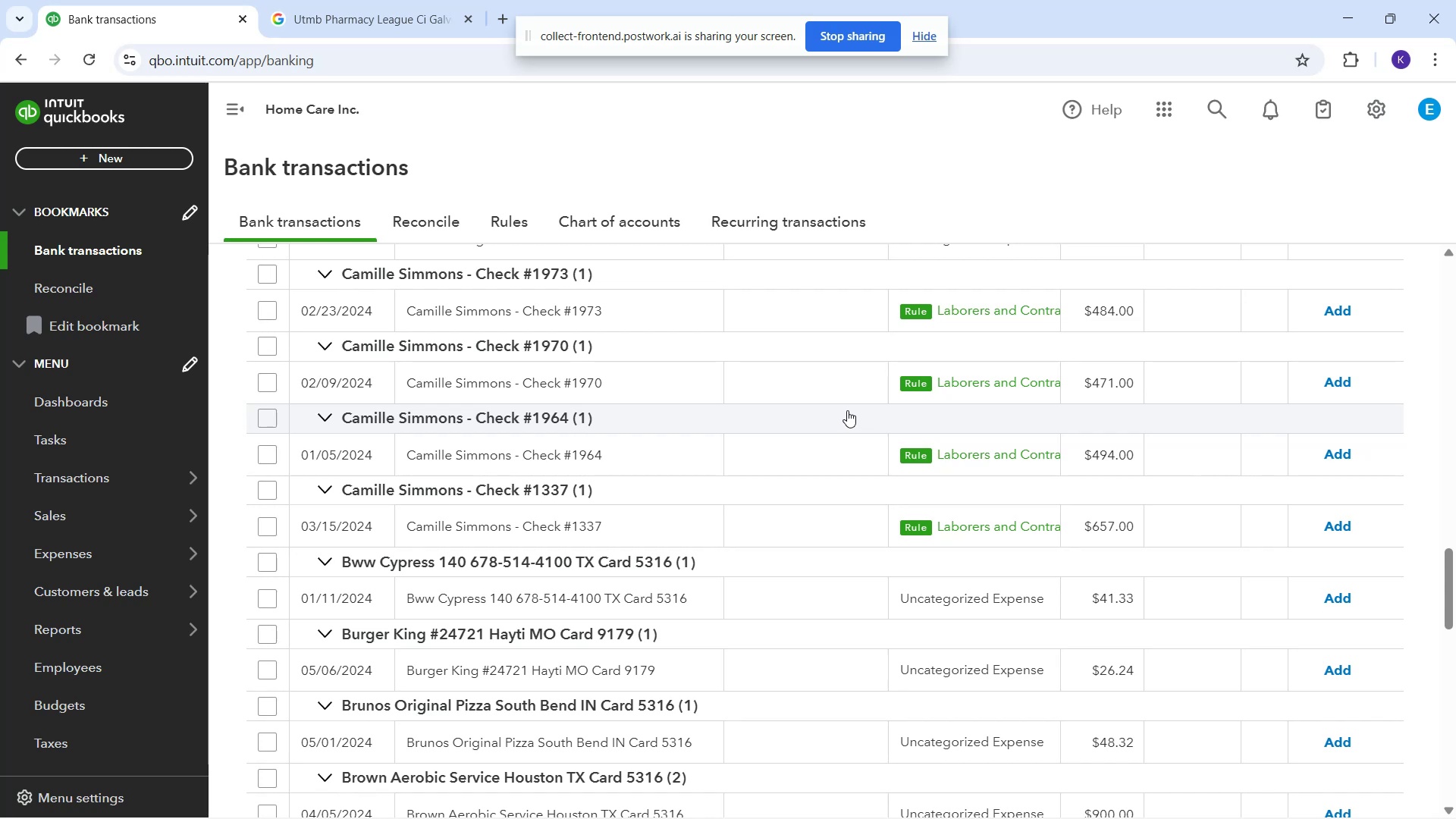 
left_click([818, 341])
 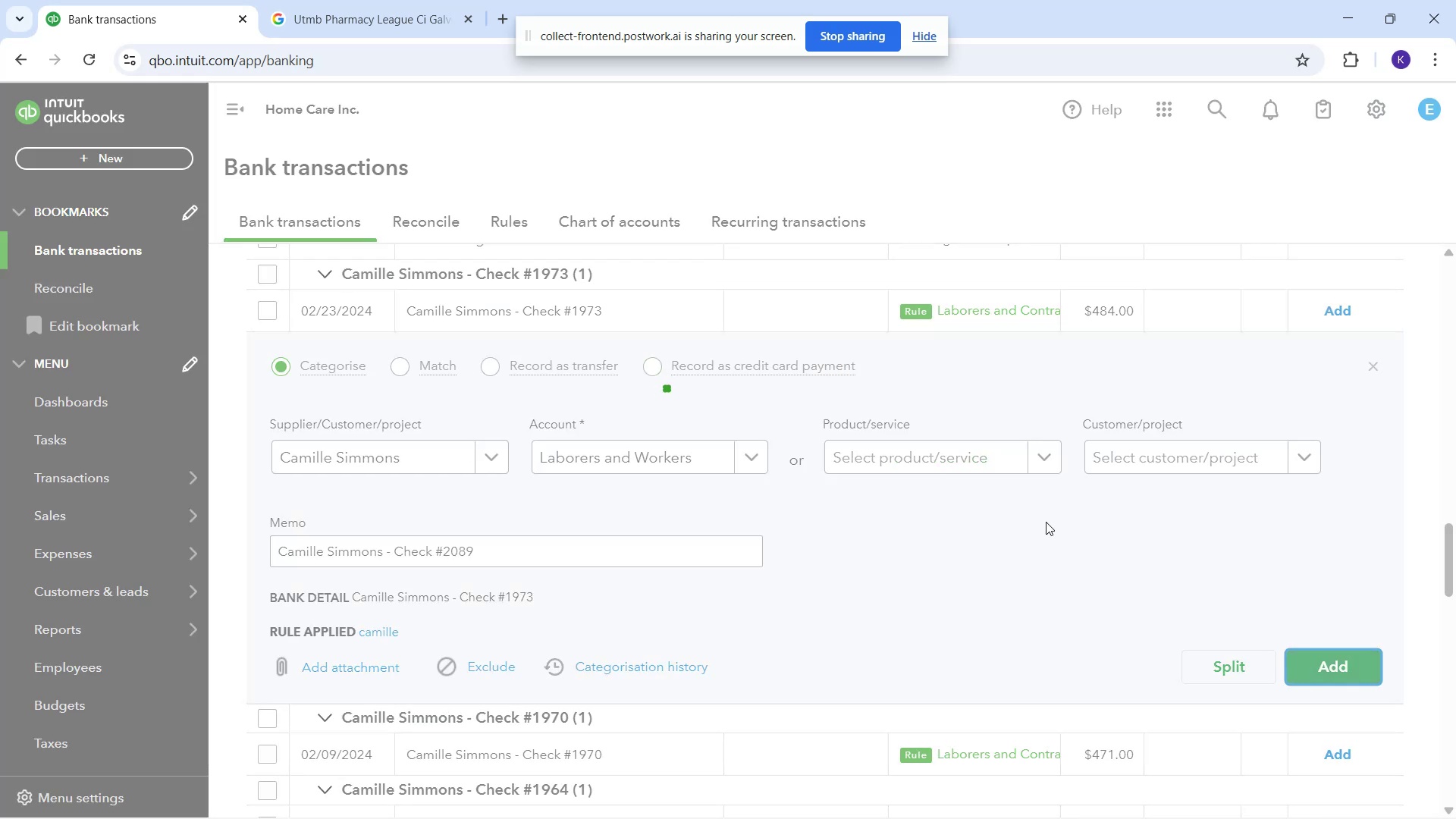 
wait(5.07)
 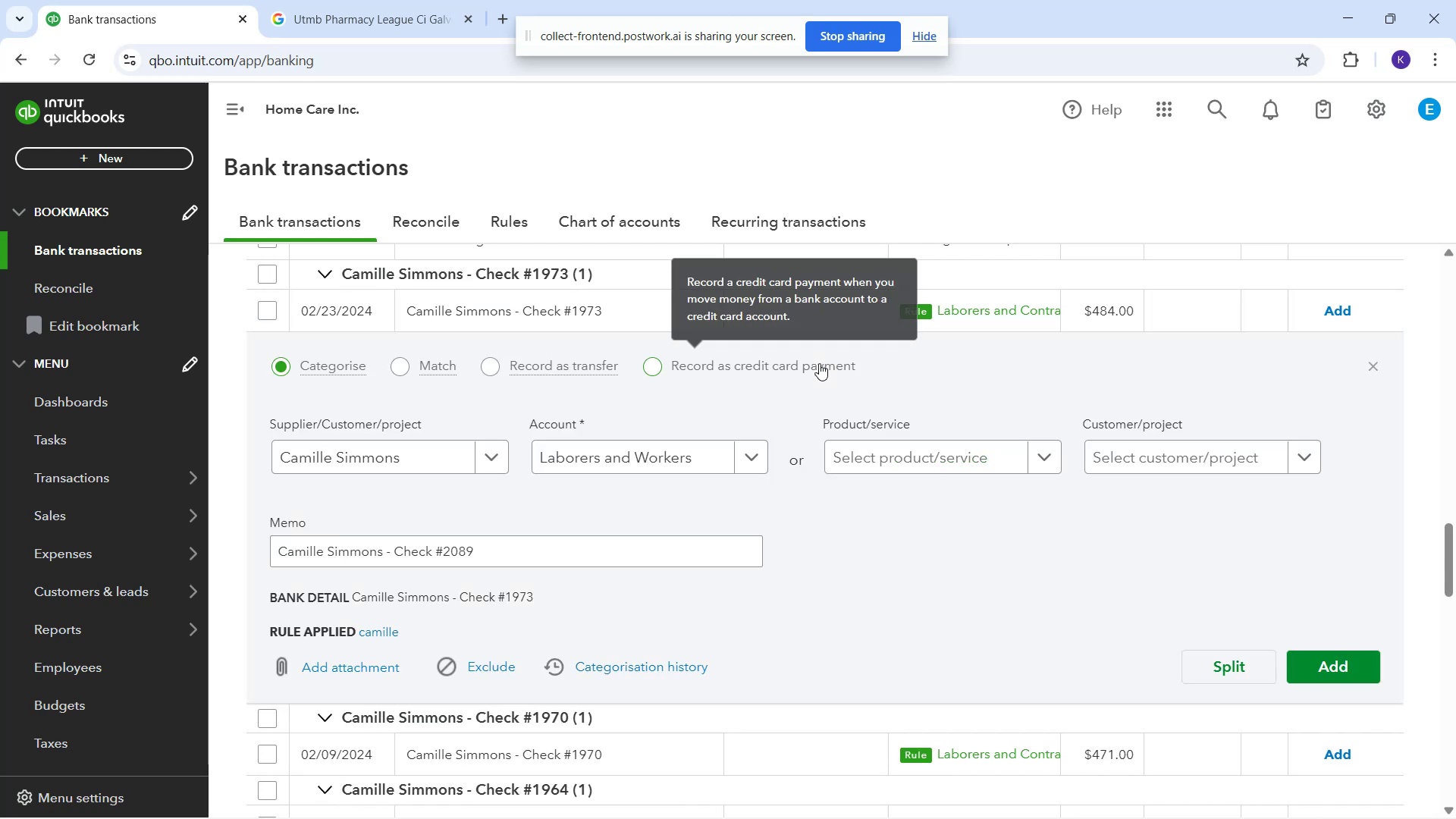 
left_click_drag(start_coordinate=[819, 319], to_coordinate=[821, 323])
 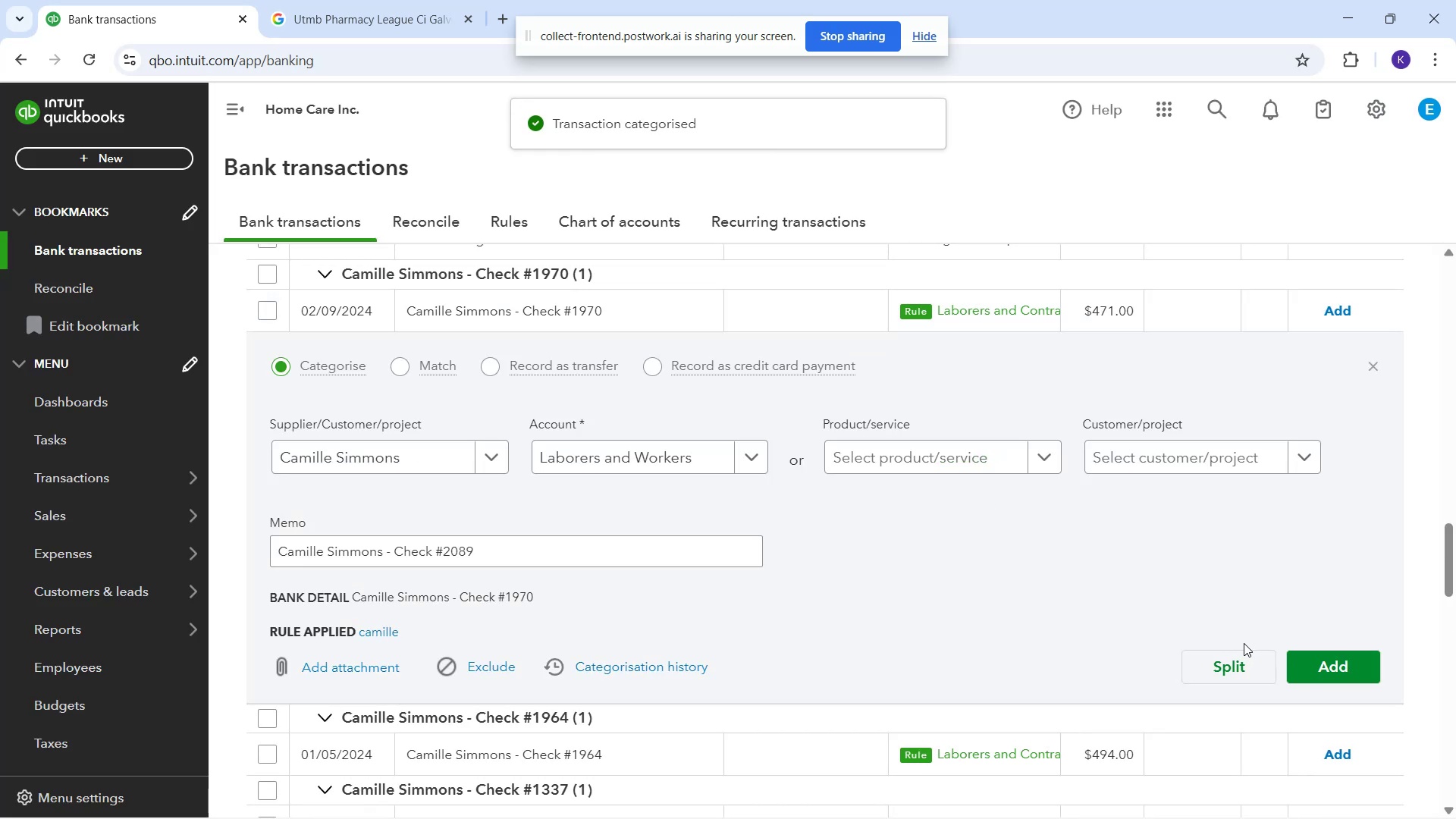 
left_click([1307, 660])
 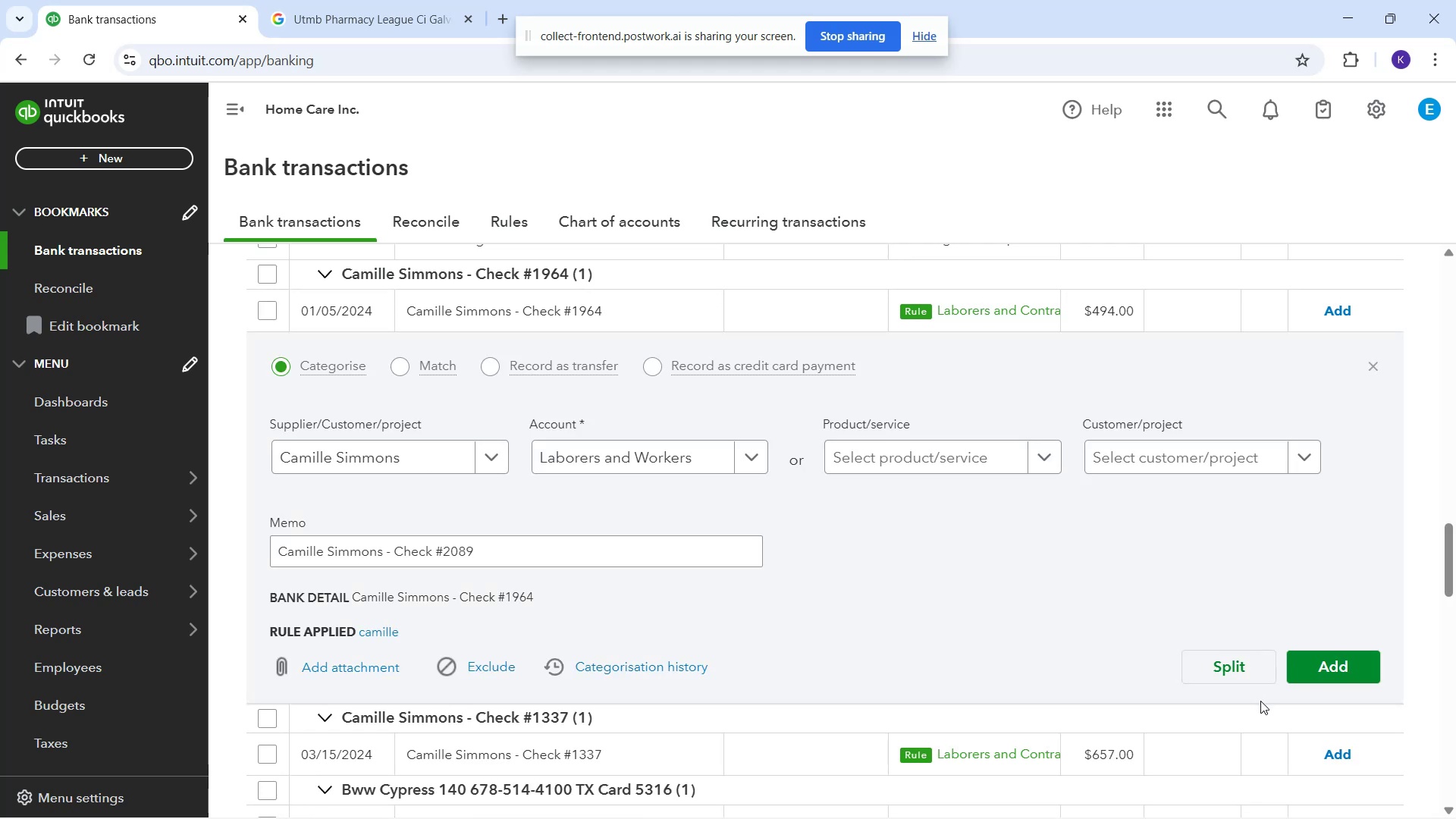 
left_click_drag(start_coordinate=[1360, 675], to_coordinate=[1357, 670])
 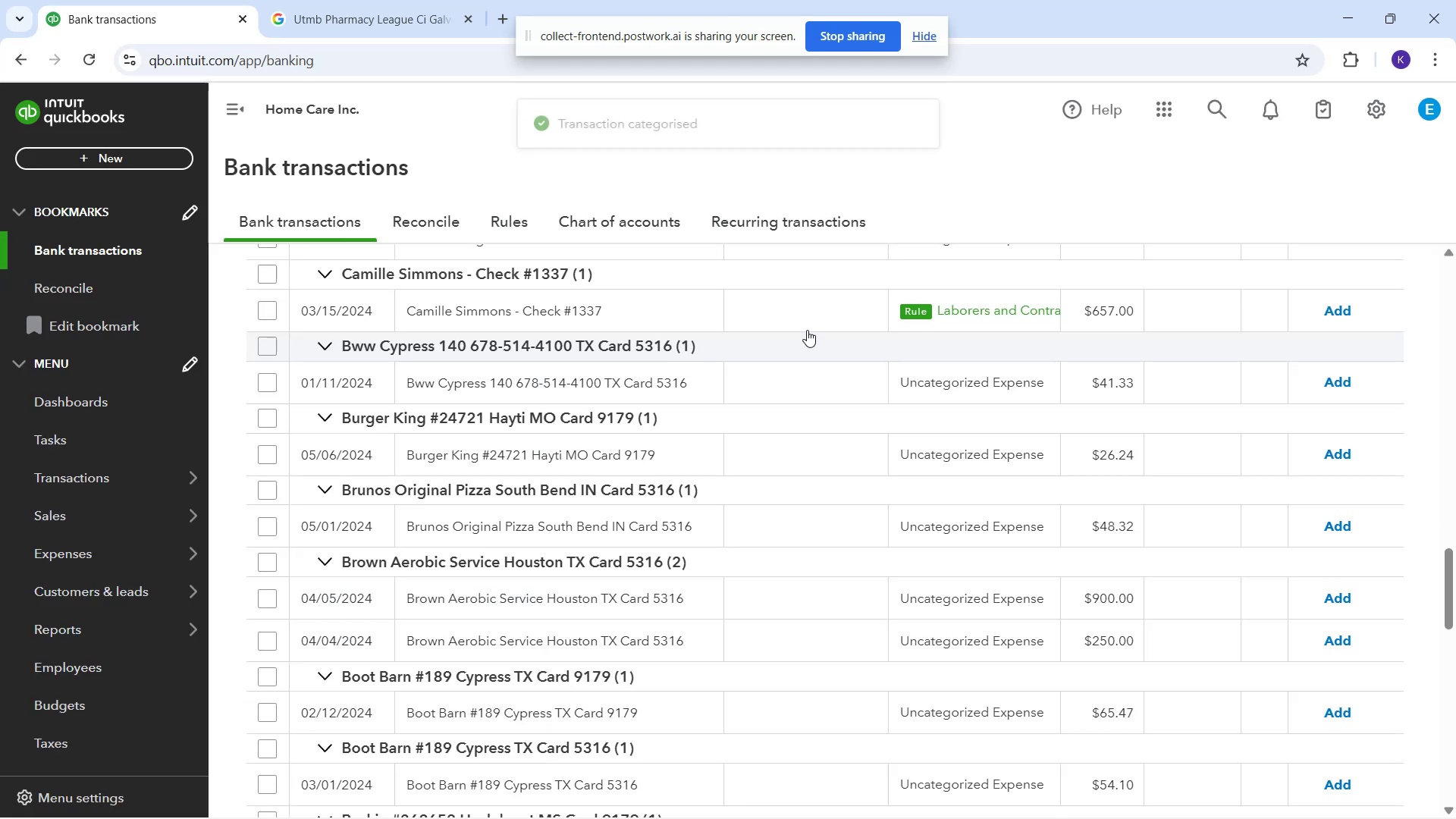 
left_click([803, 317])
 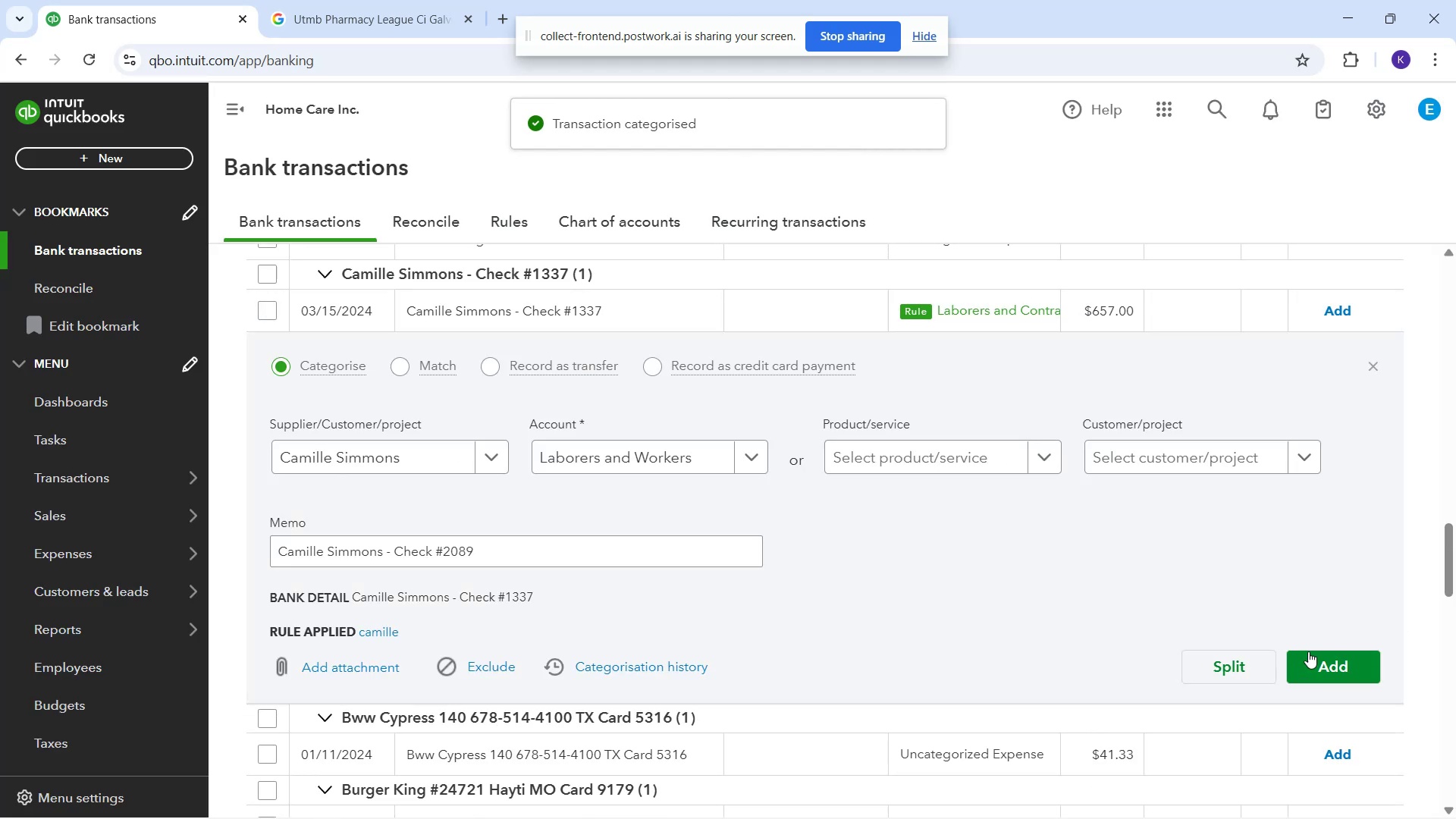 
left_click([1314, 660])
 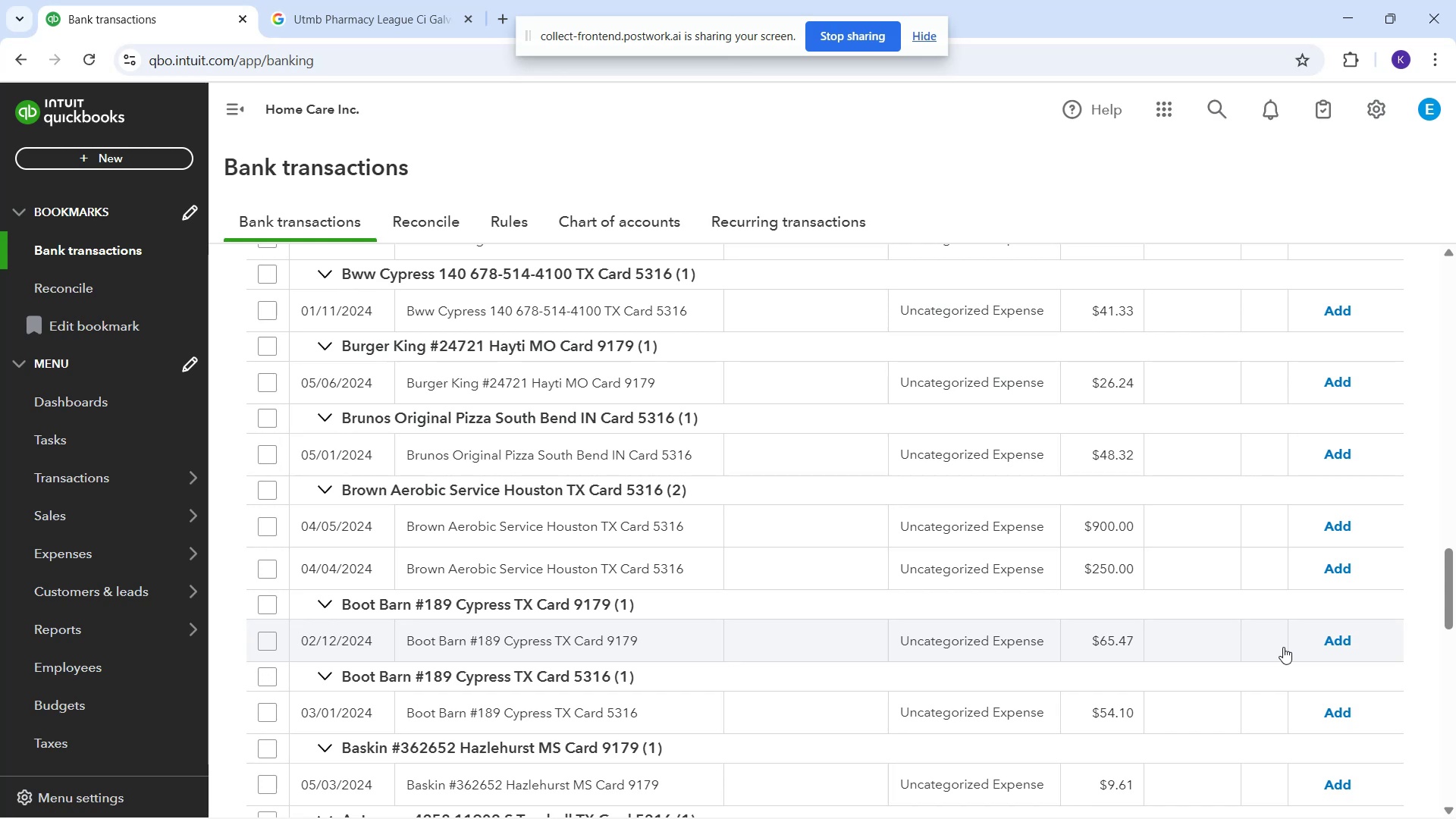 
wait(8.63)
 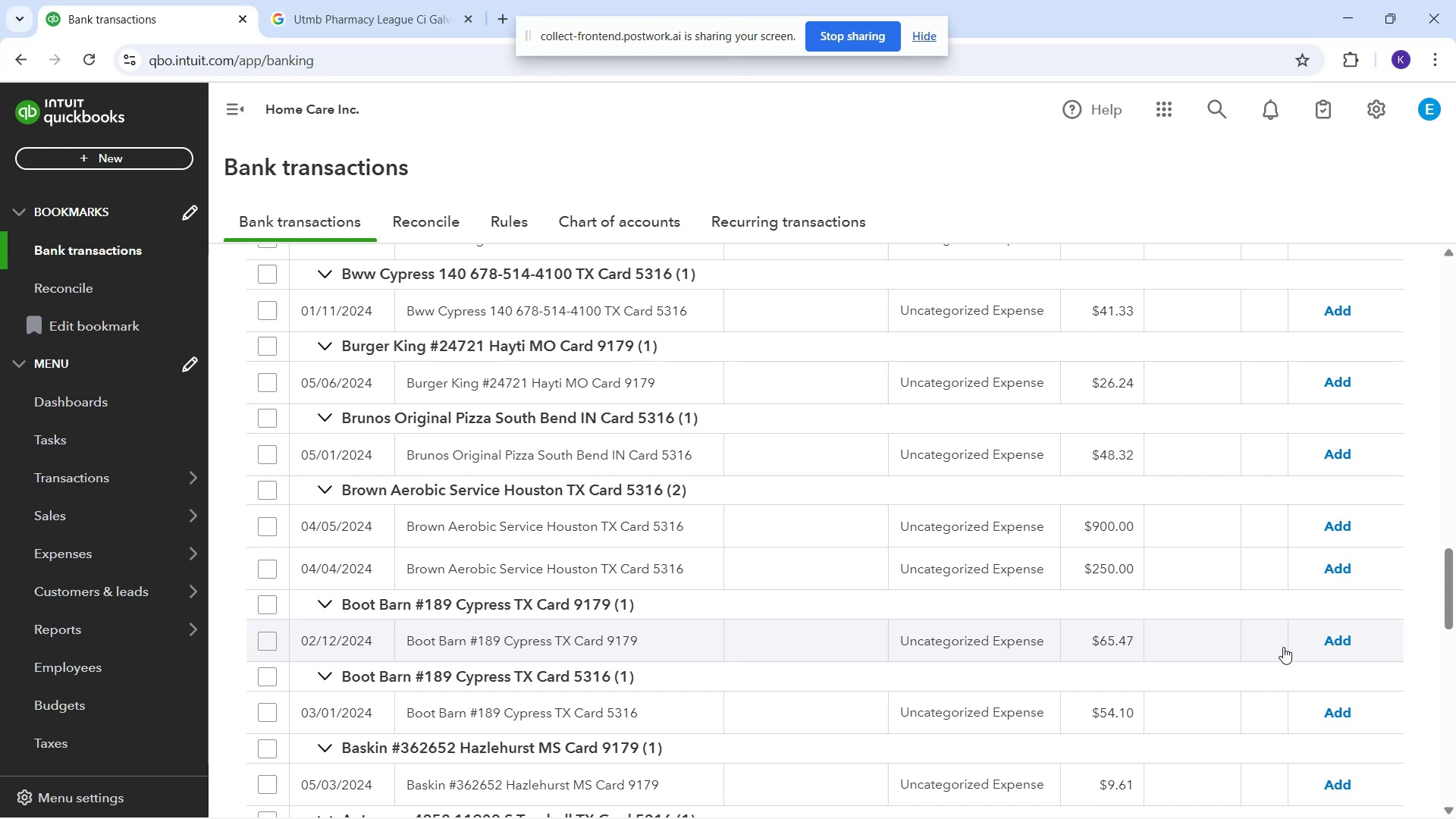 
scroll: coordinate [580, 465], scroll_direction: up, amount: 3.0
 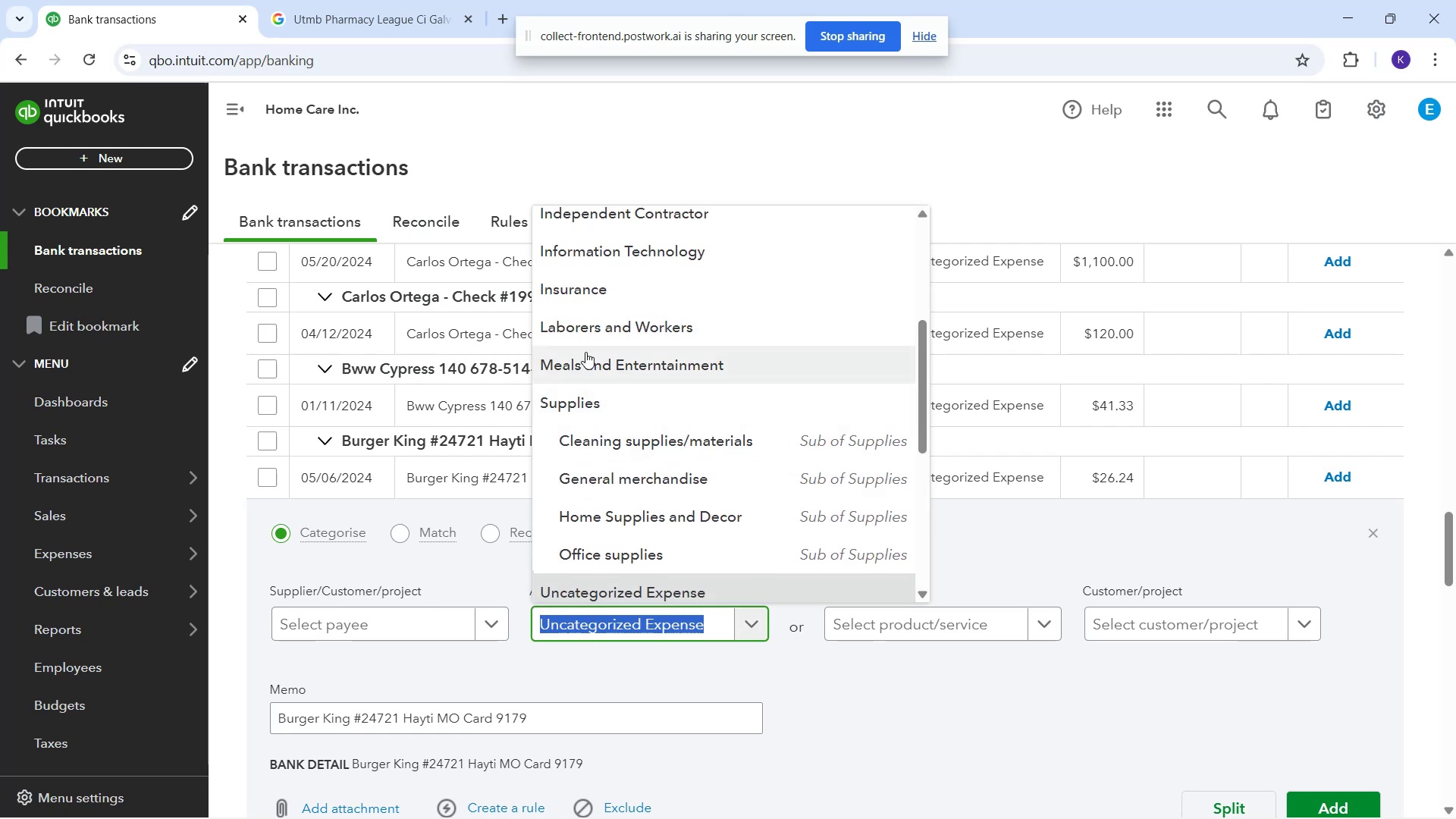 
left_click([585, 351])
 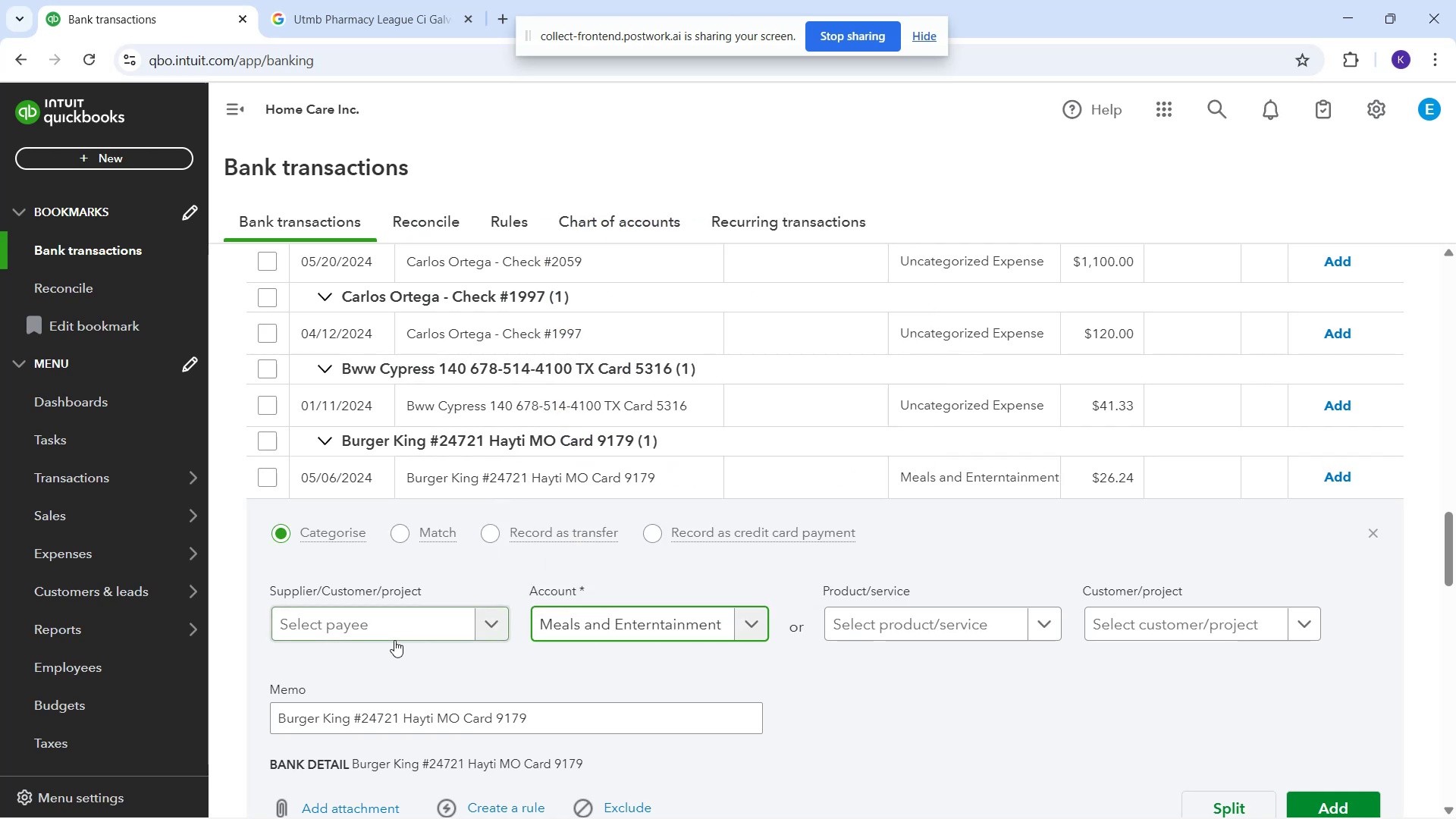 
left_click([394, 639])
 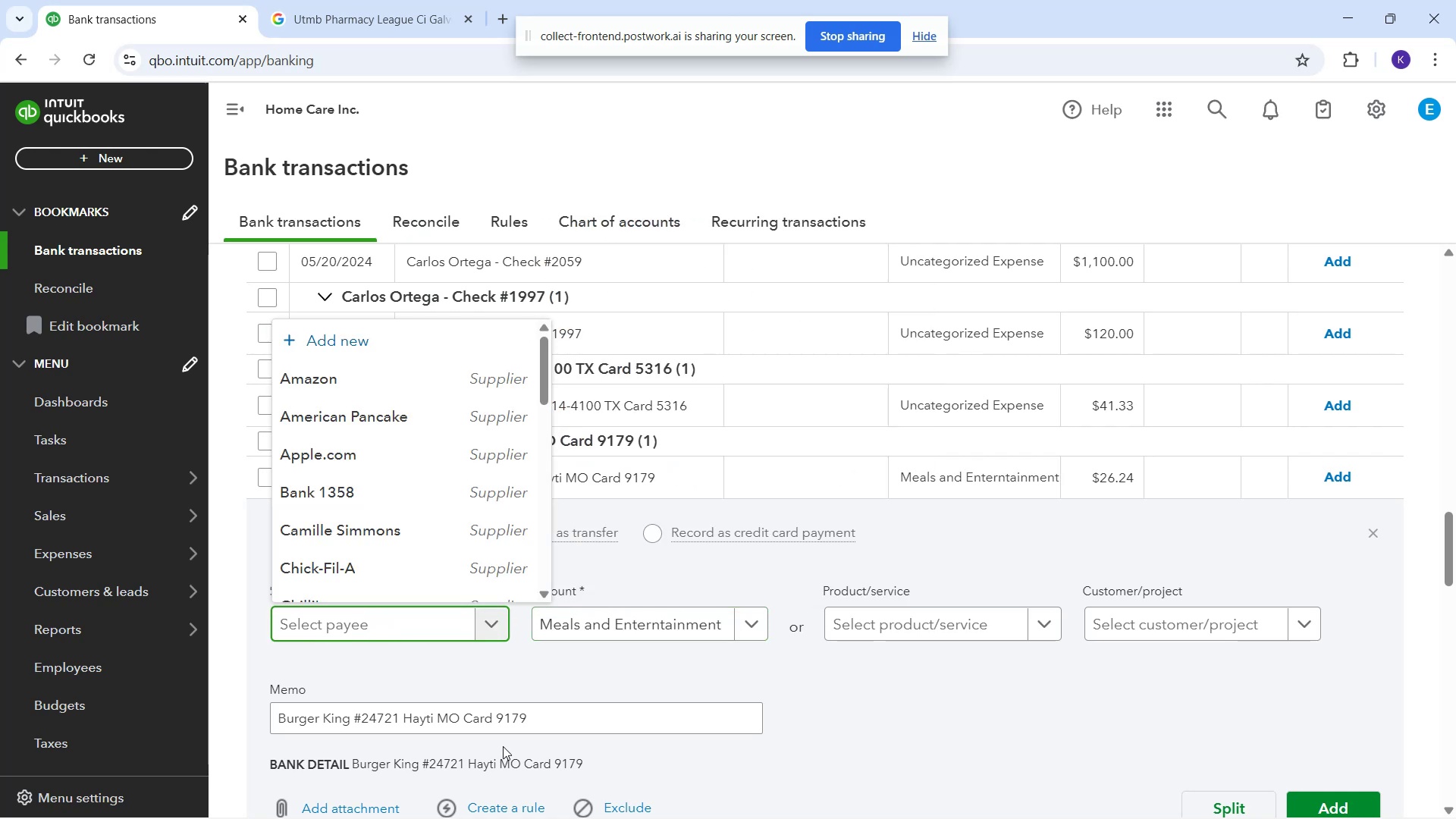 
type(Burger King)
 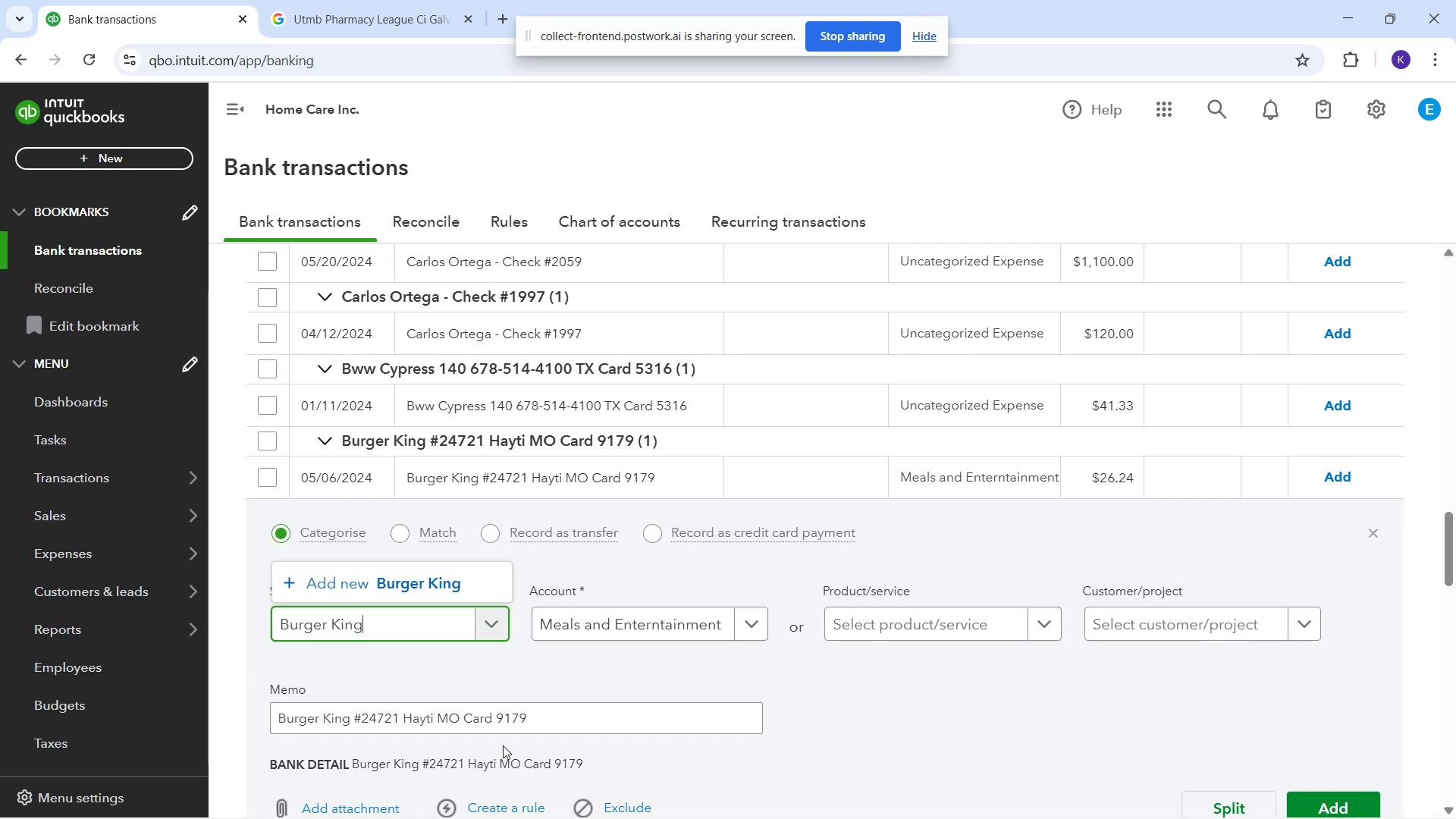 
wait(6.4)
 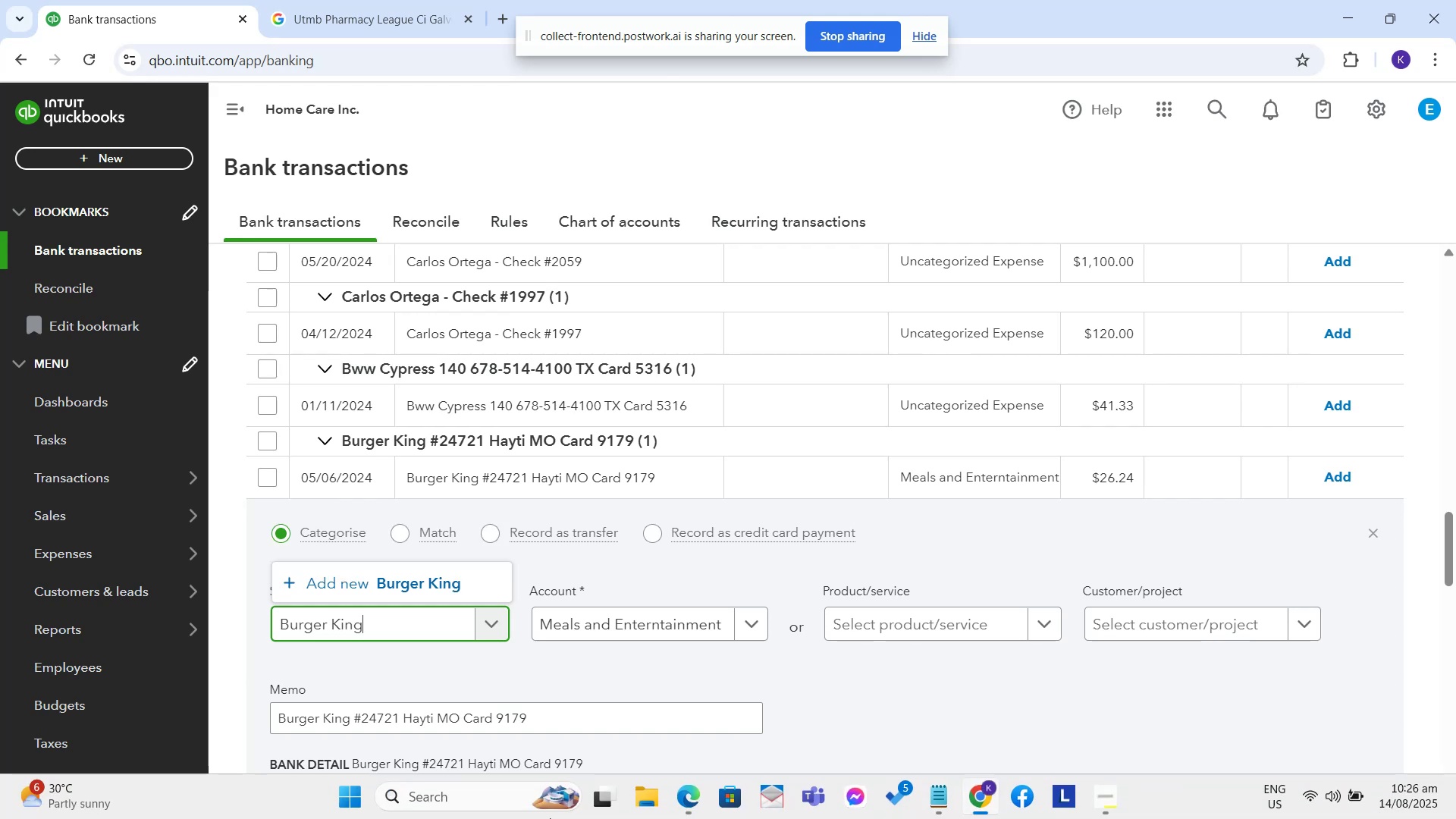 
left_click([1420, 779])
 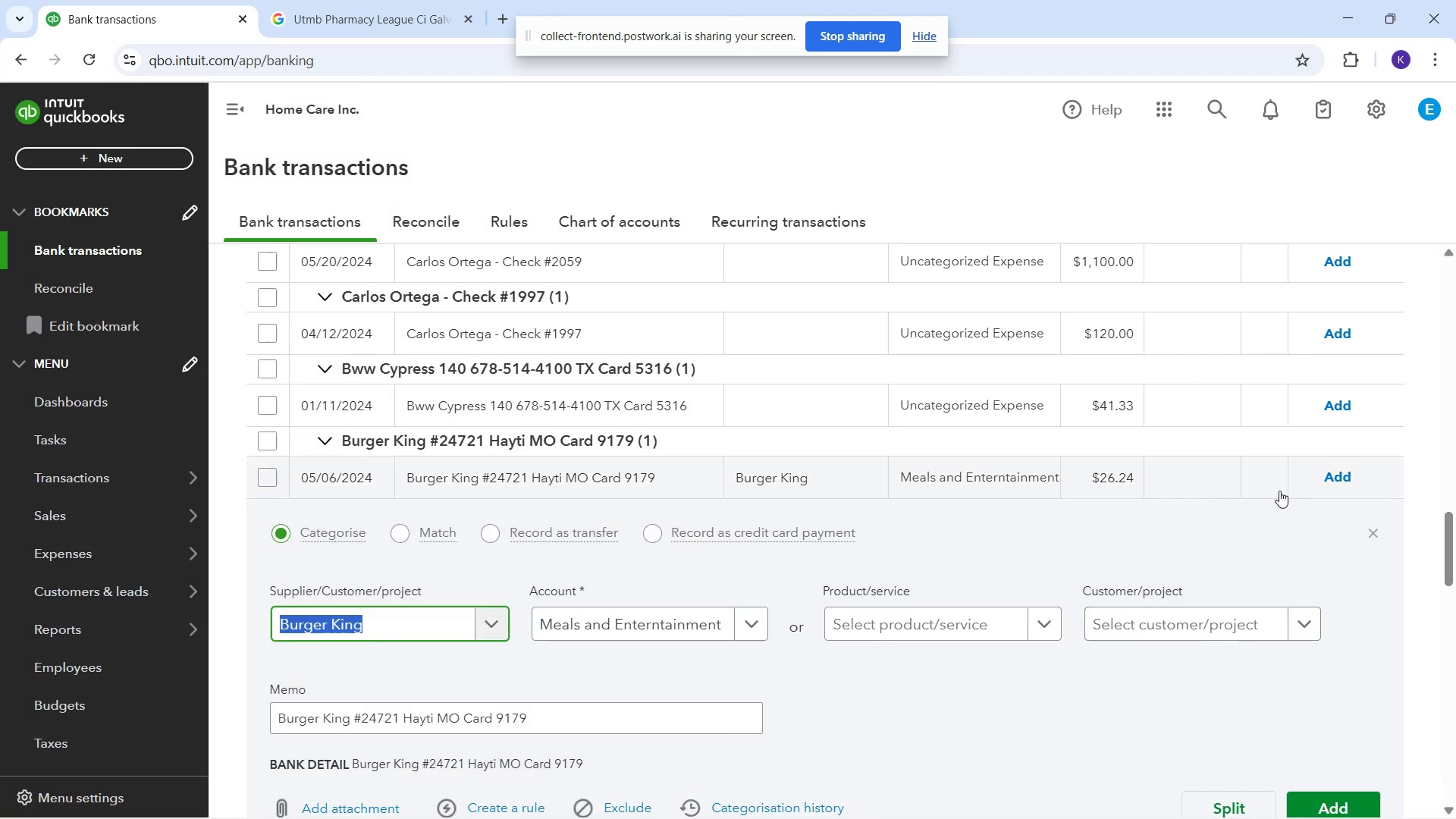 
scroll: coordinate [1232, 522], scroll_direction: down, amount: 2.0
 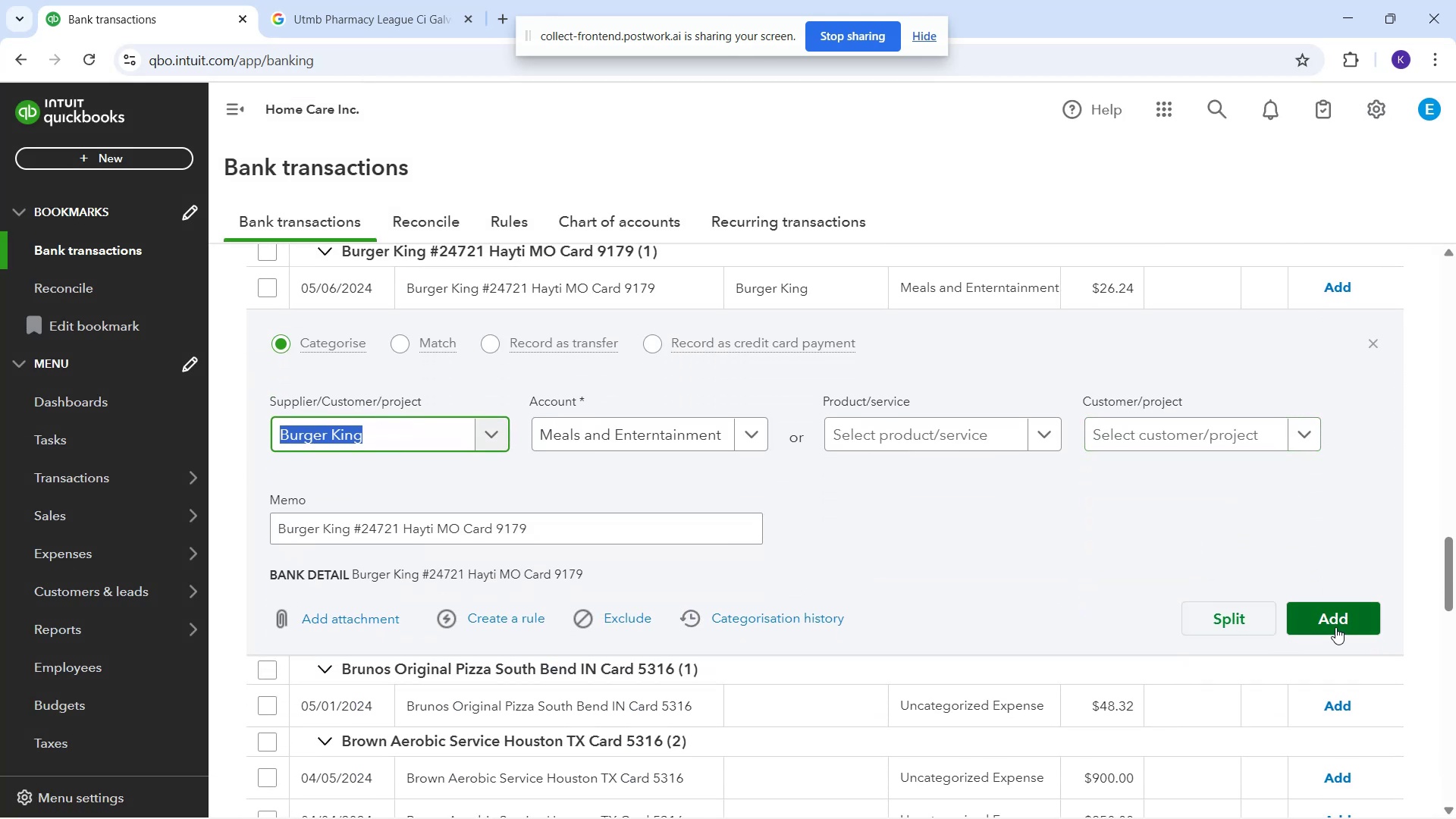 
left_click([1335, 627])
 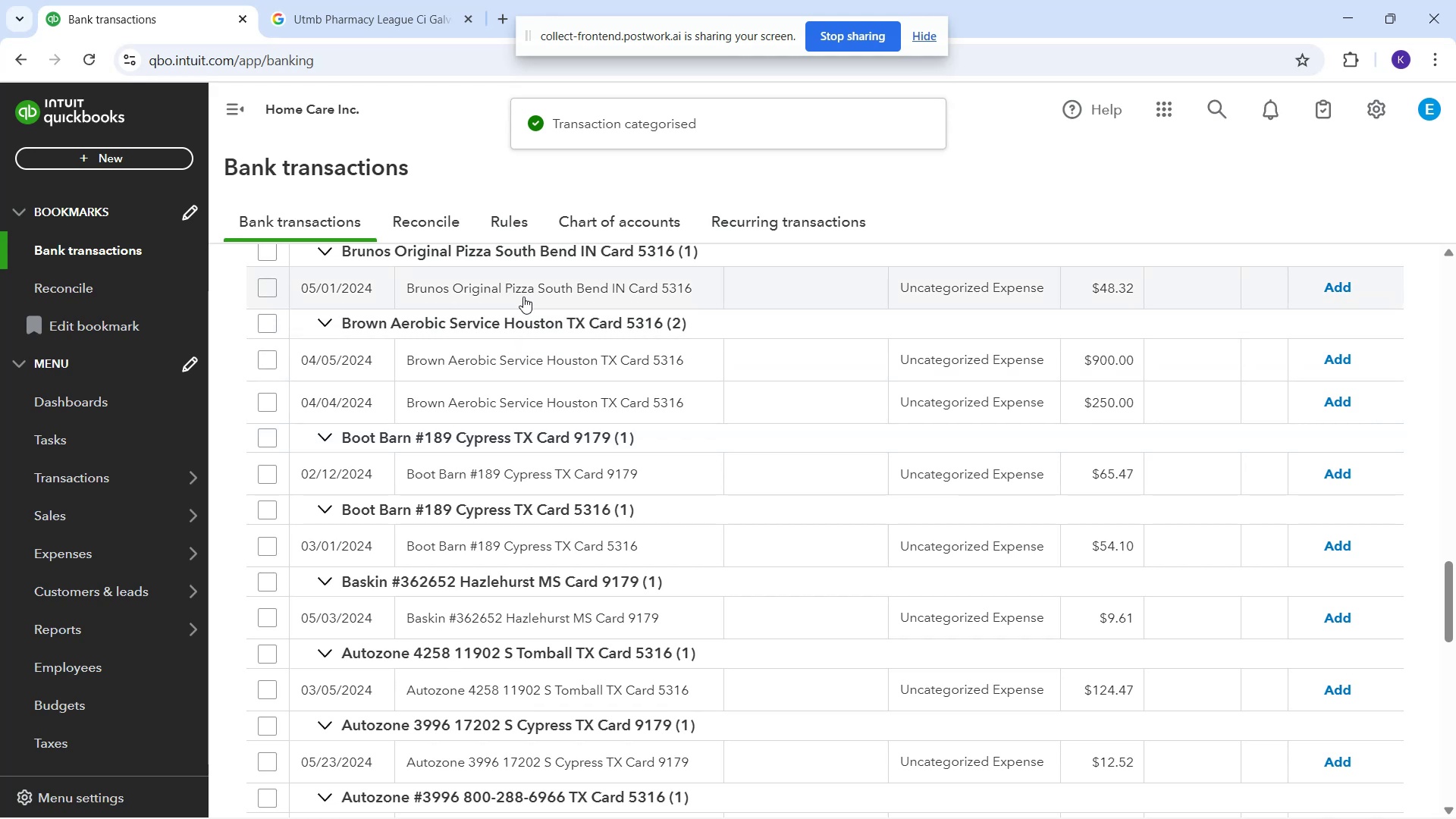 
wait(7.57)
 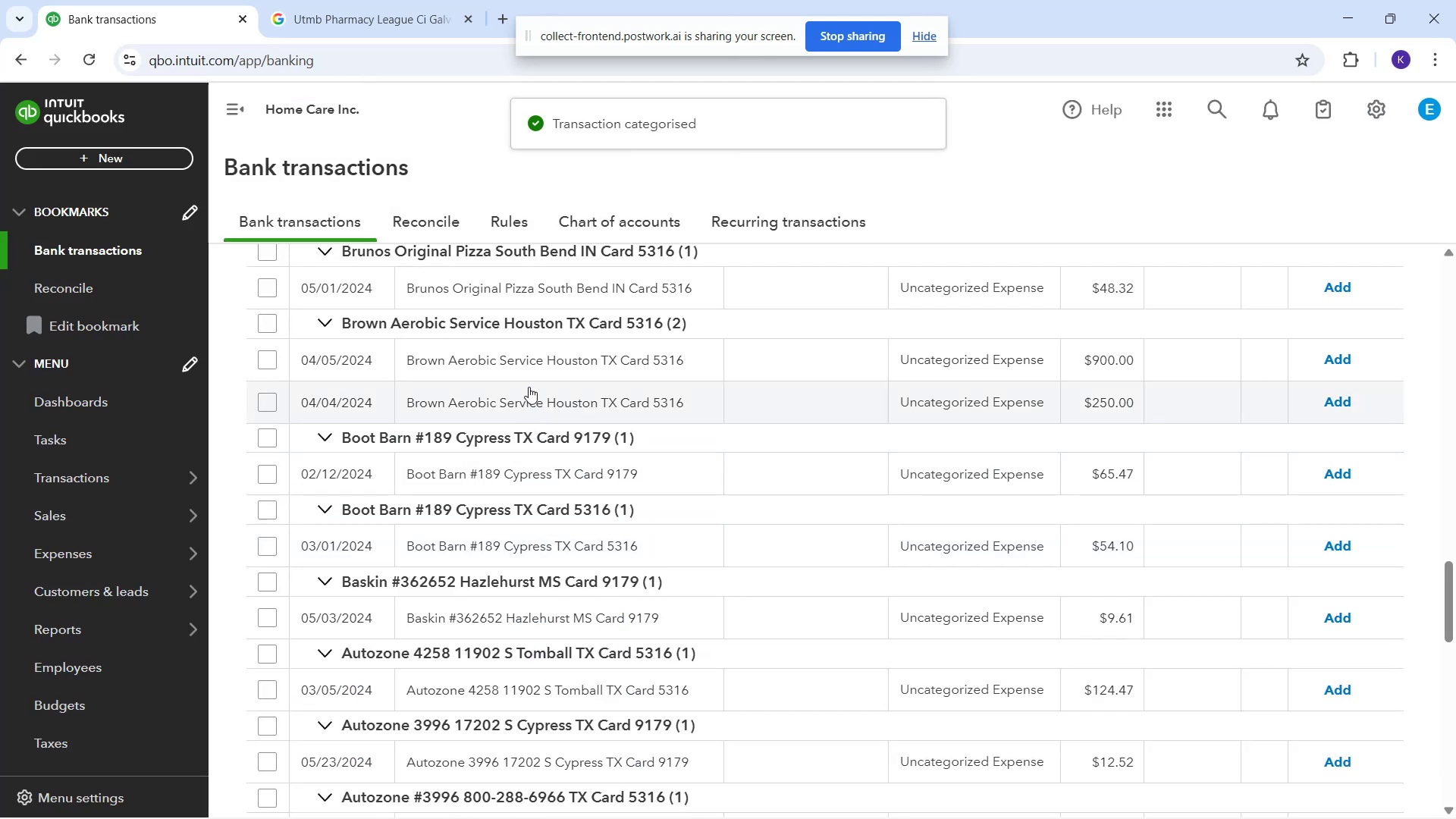 
left_click([523, 297])
 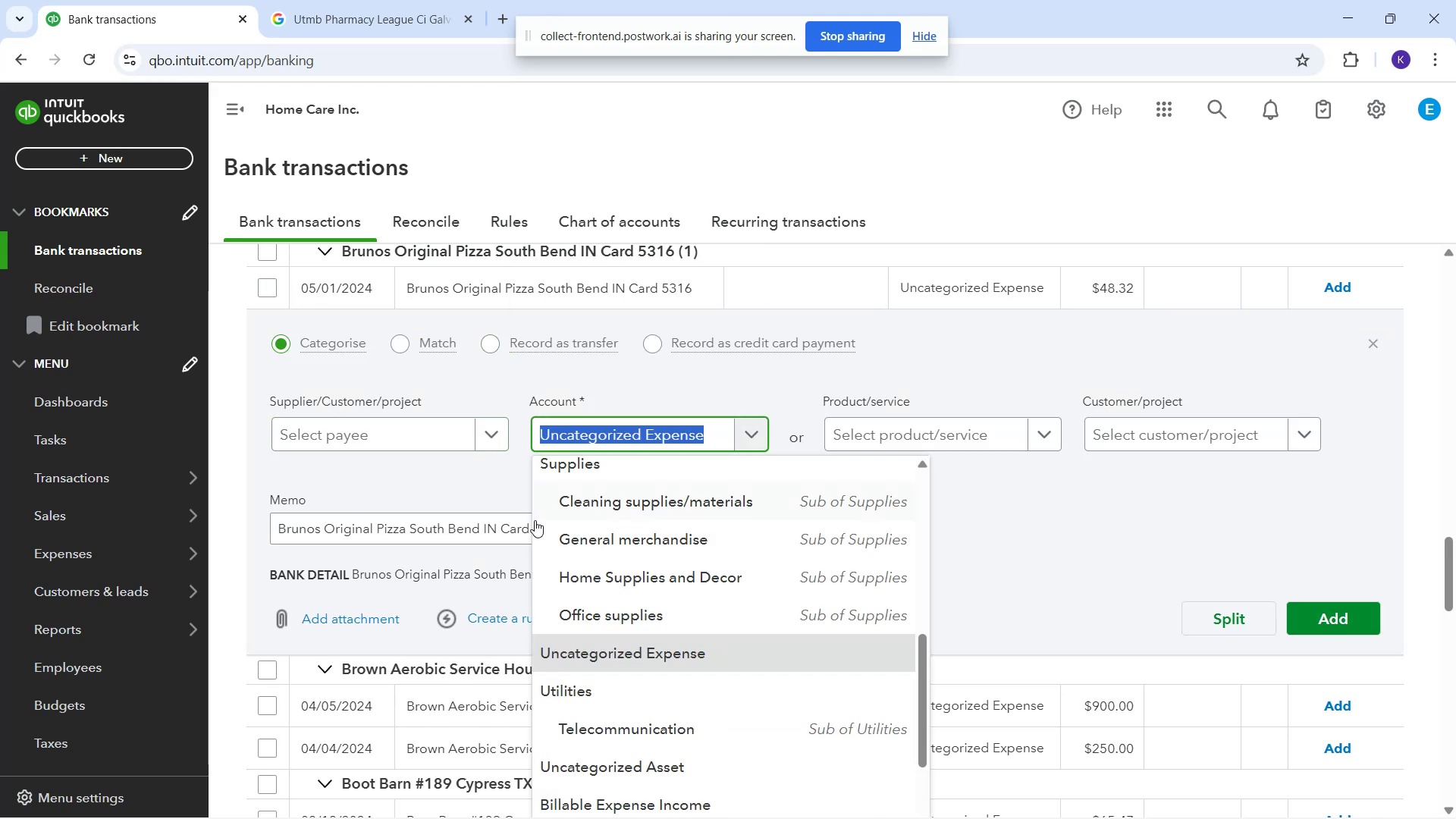 
scroll: coordinate [649, 548], scroll_direction: up, amount: 2.0
 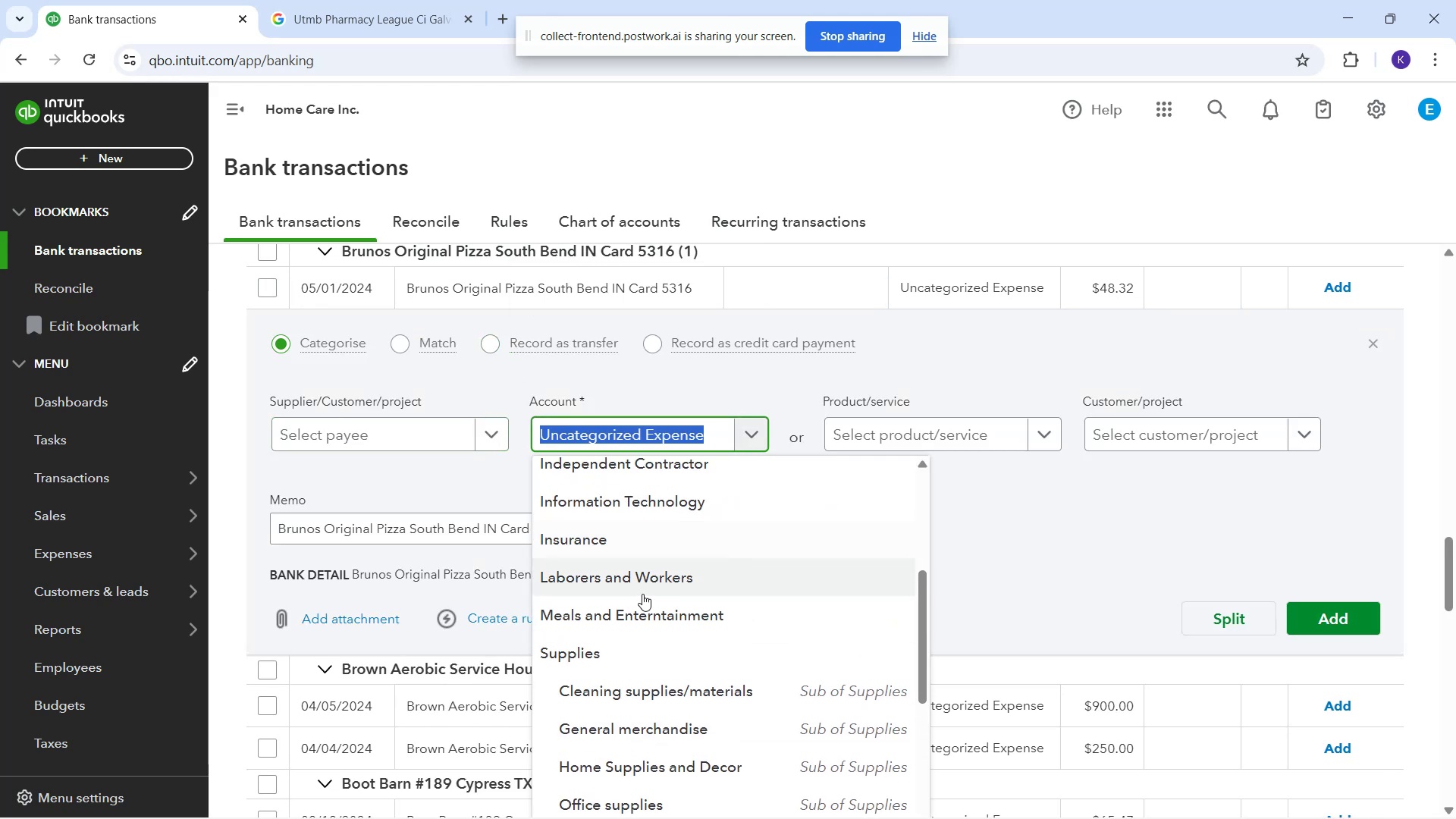 
left_click([639, 604])
 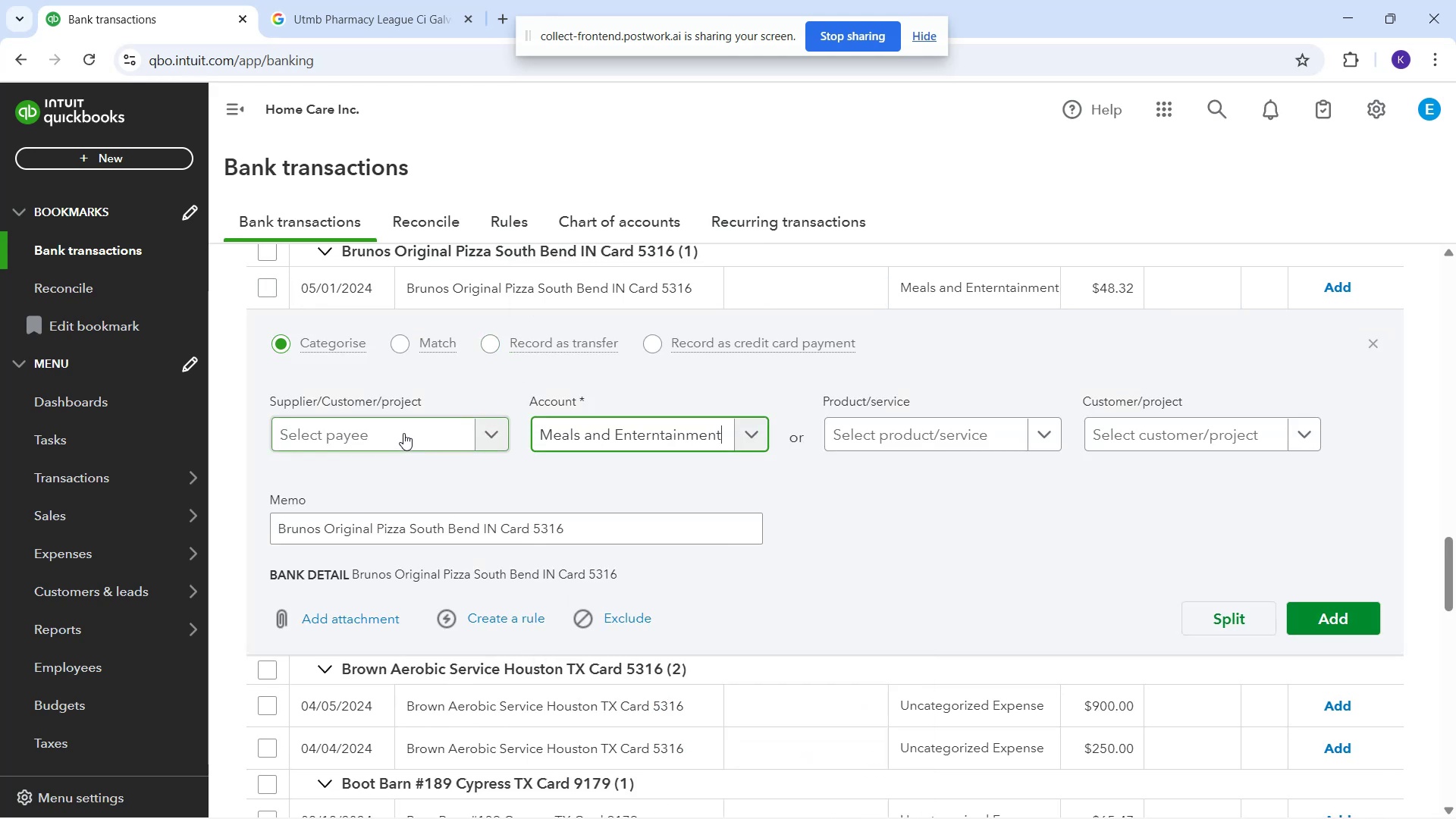 
left_click([403, 433])
 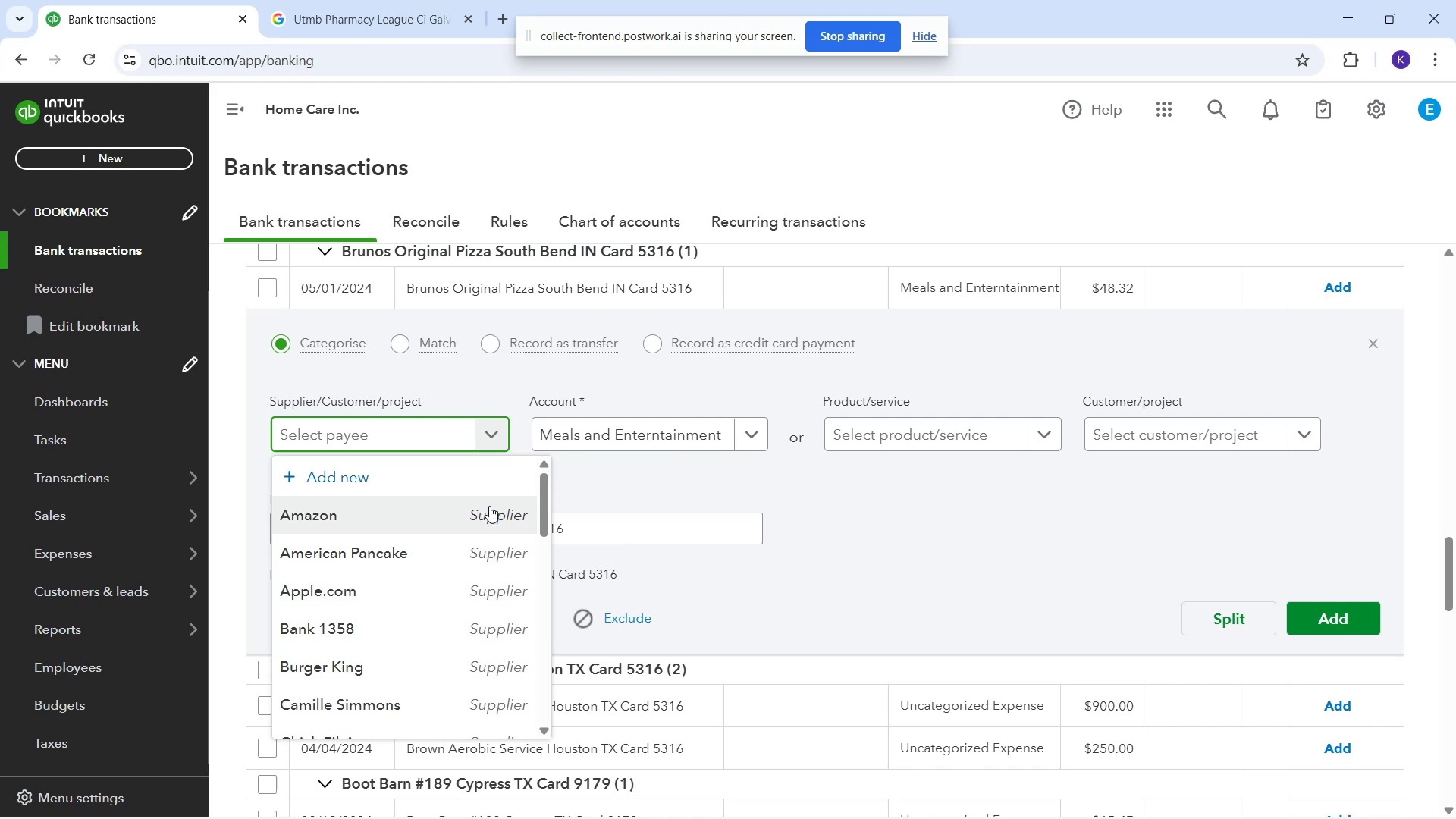 
type(Brunos )
 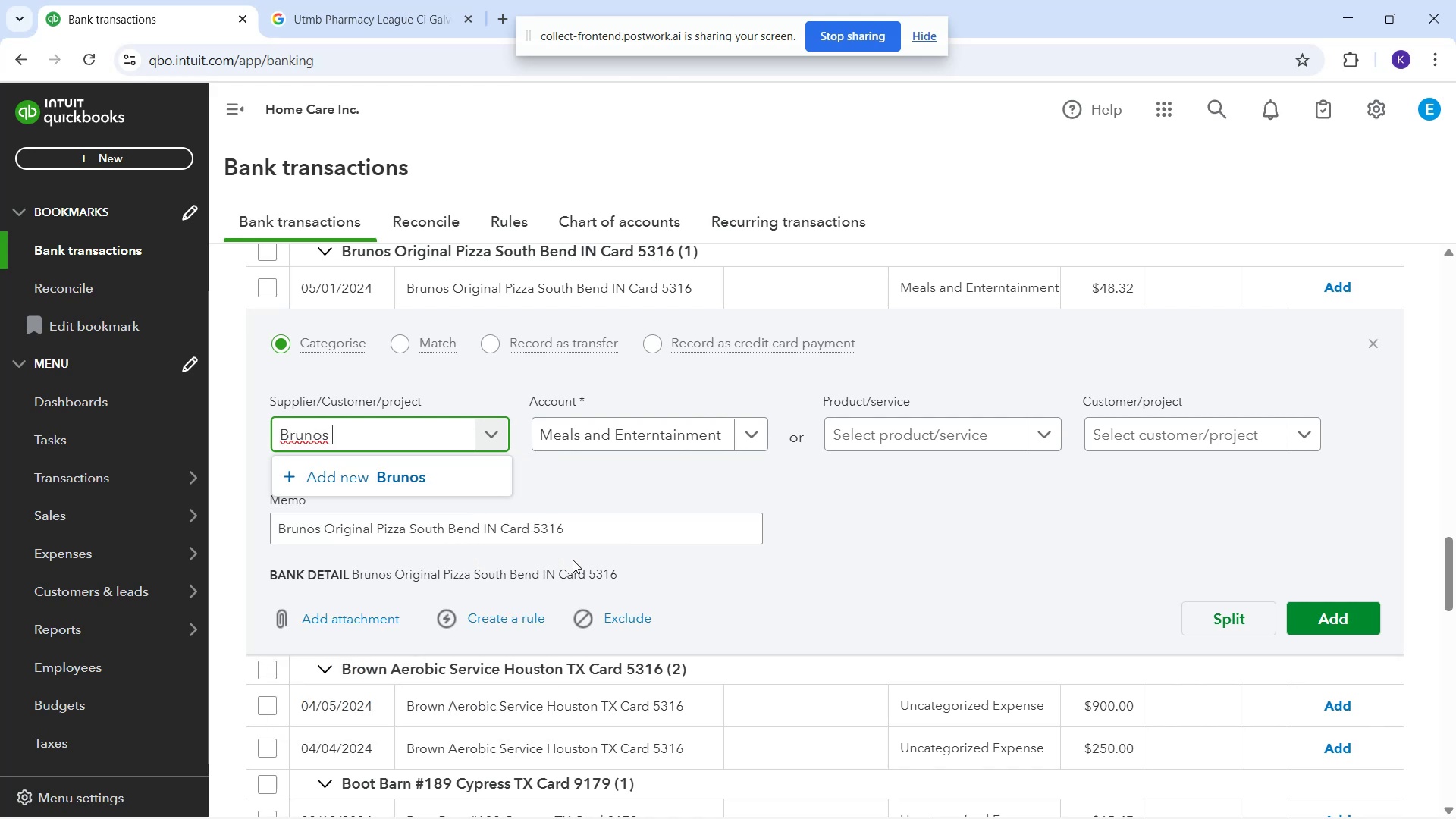 
wait(7.25)
 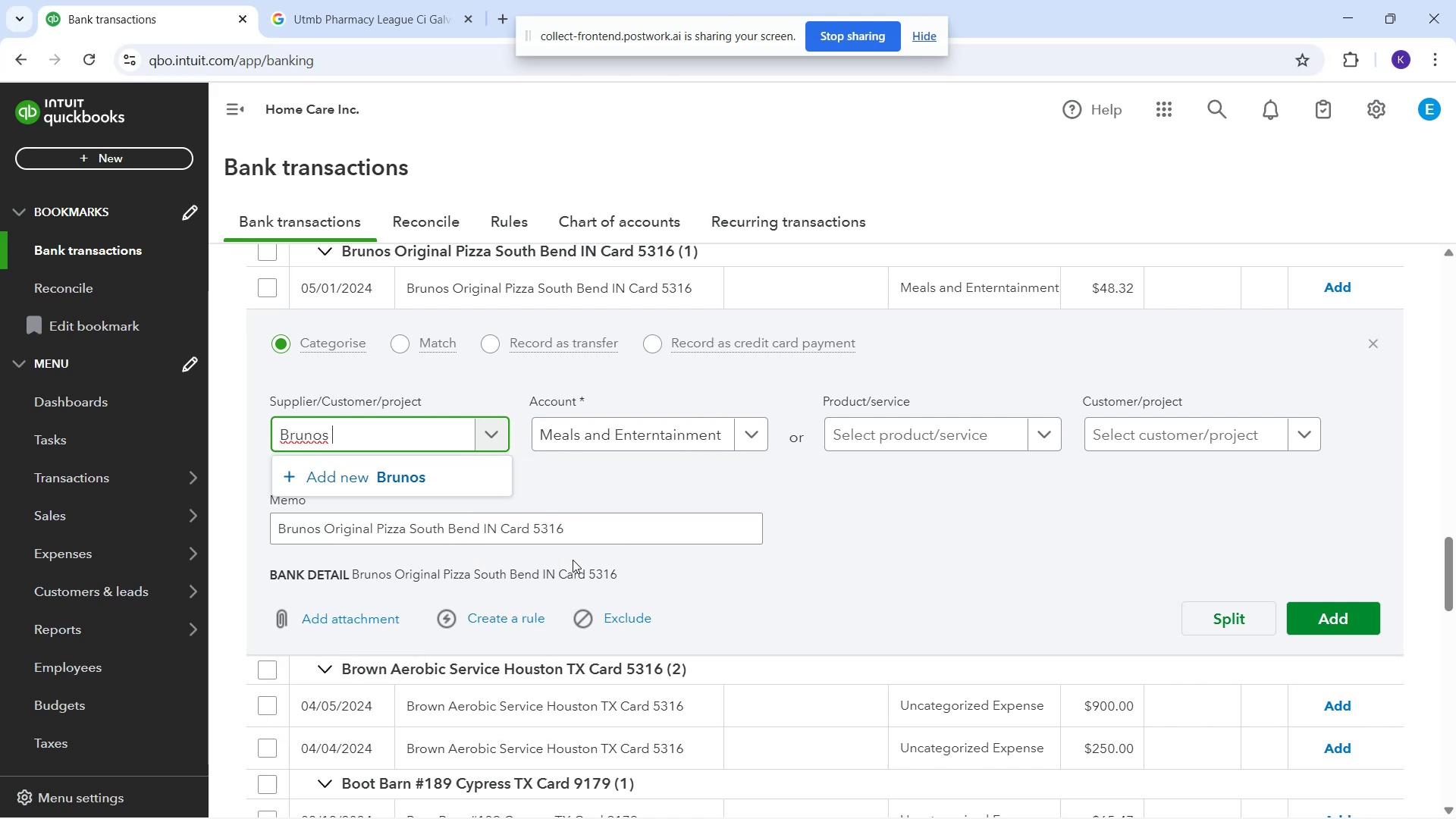 
left_click([303, 493])
 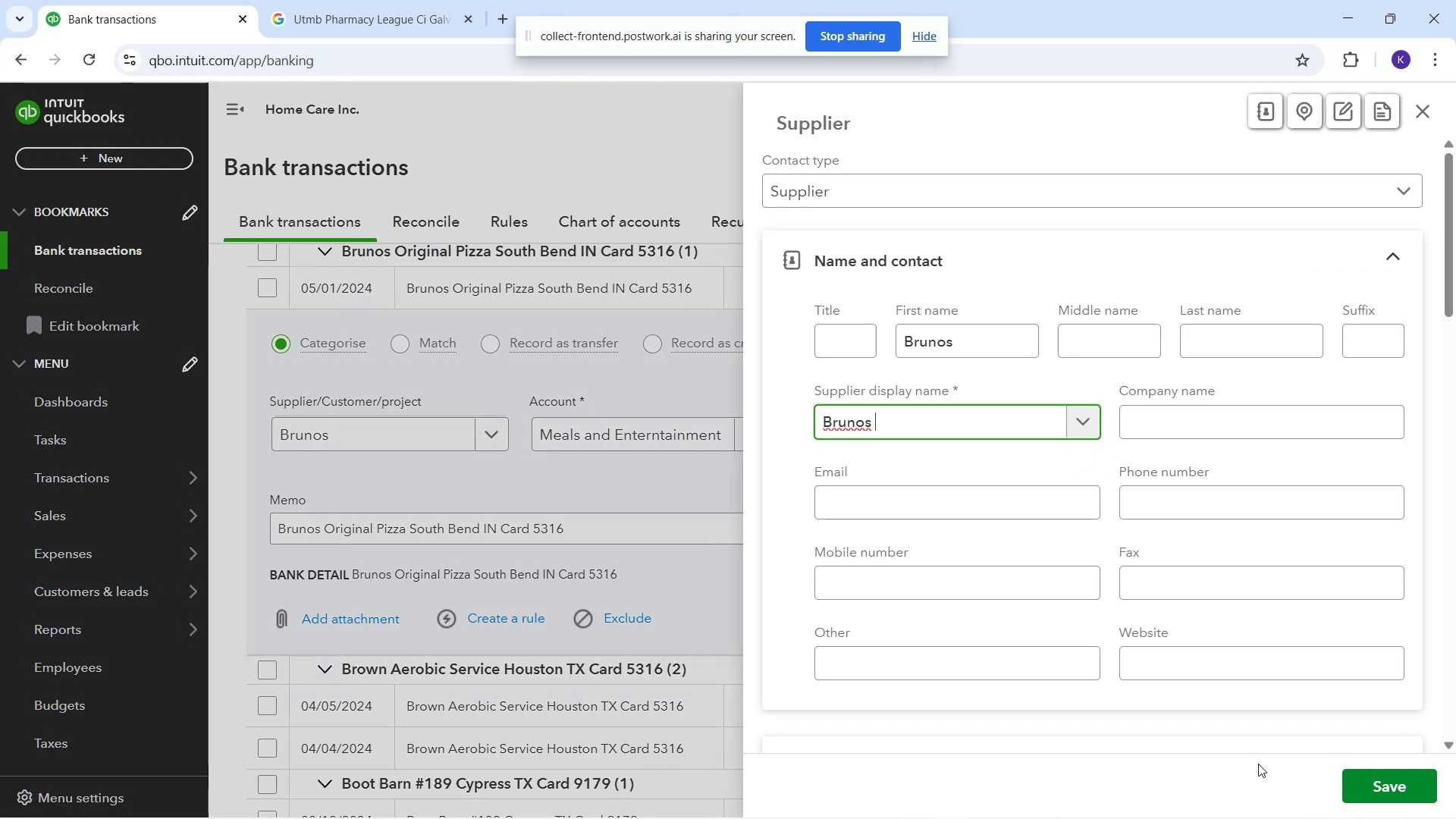 
left_click_drag(start_coordinate=[1373, 778], to_coordinate=[1368, 777])
 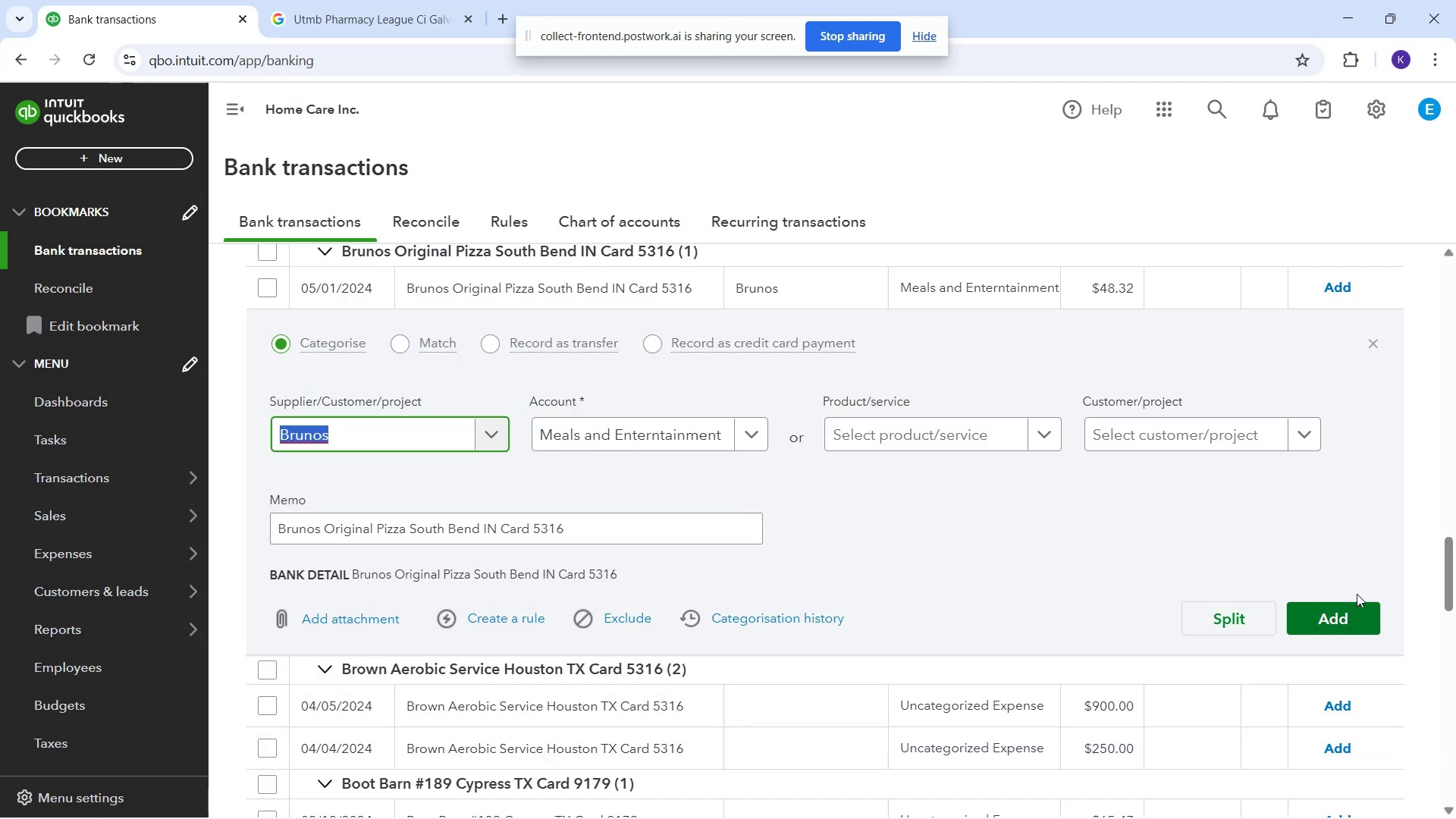 
left_click_drag(start_coordinate=[1348, 625], to_coordinate=[1348, 620])
 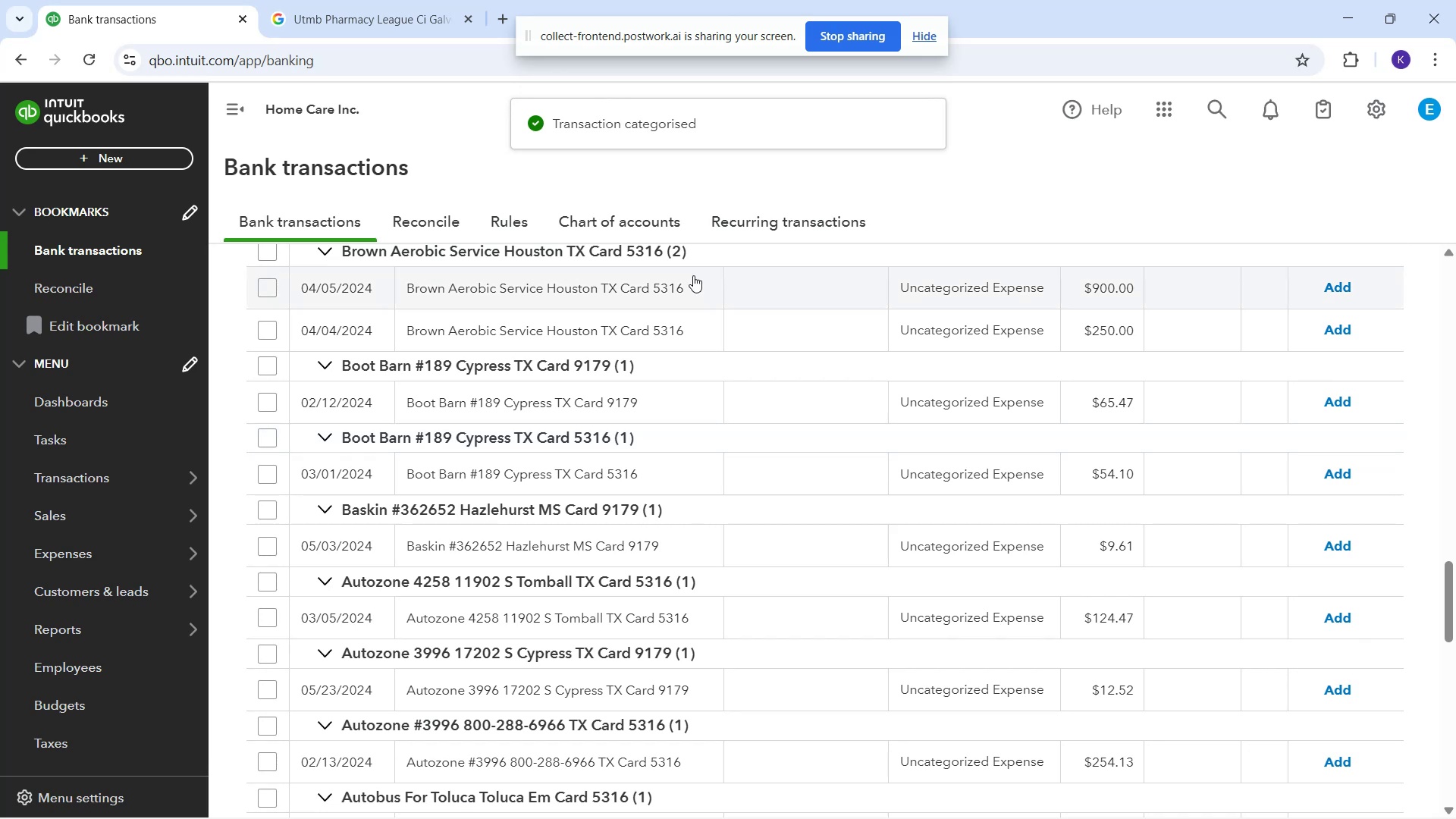 
wait(8.06)
 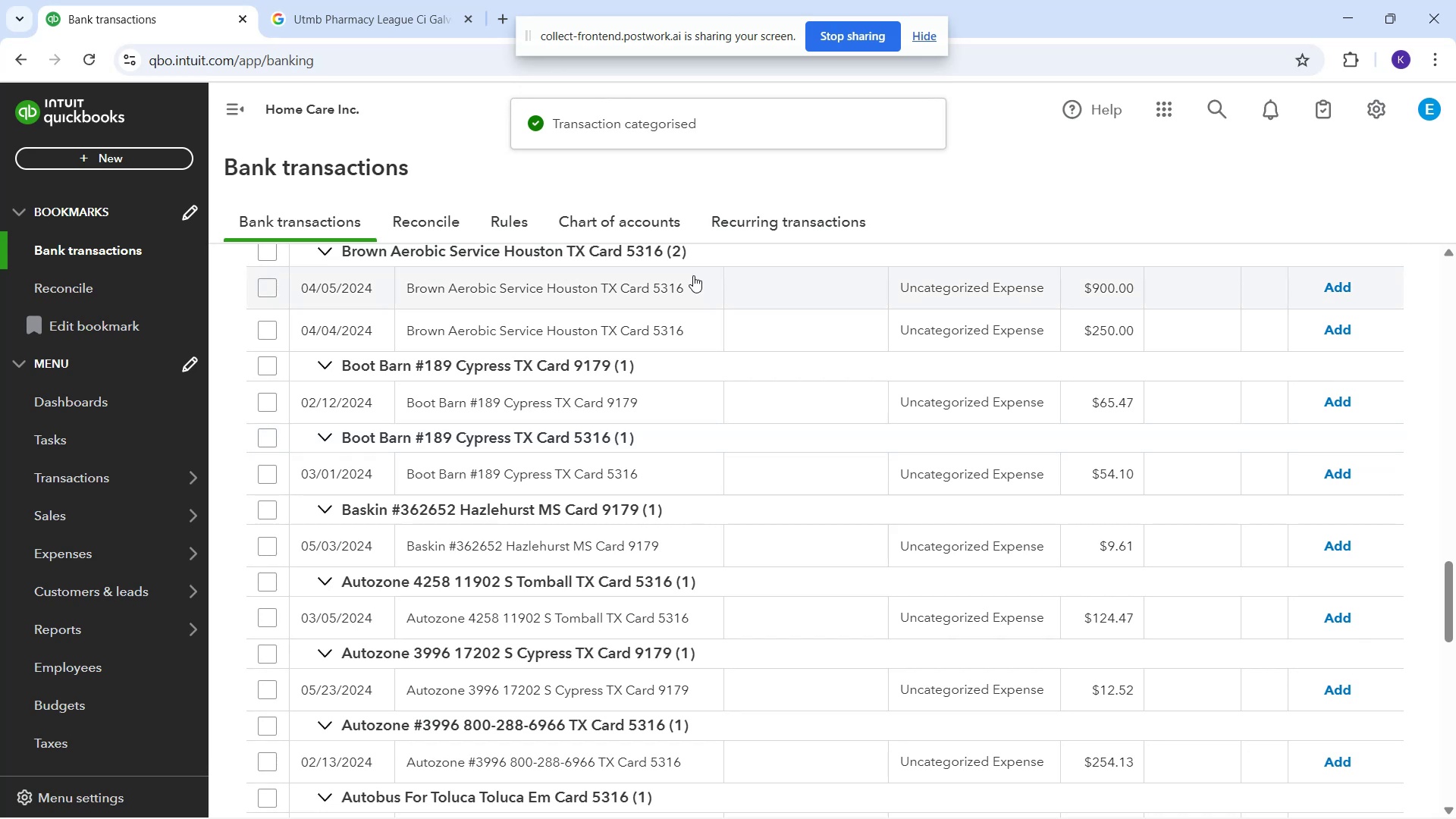 
scroll: coordinate [1035, 541], scroll_direction: down, amount: 11.0
 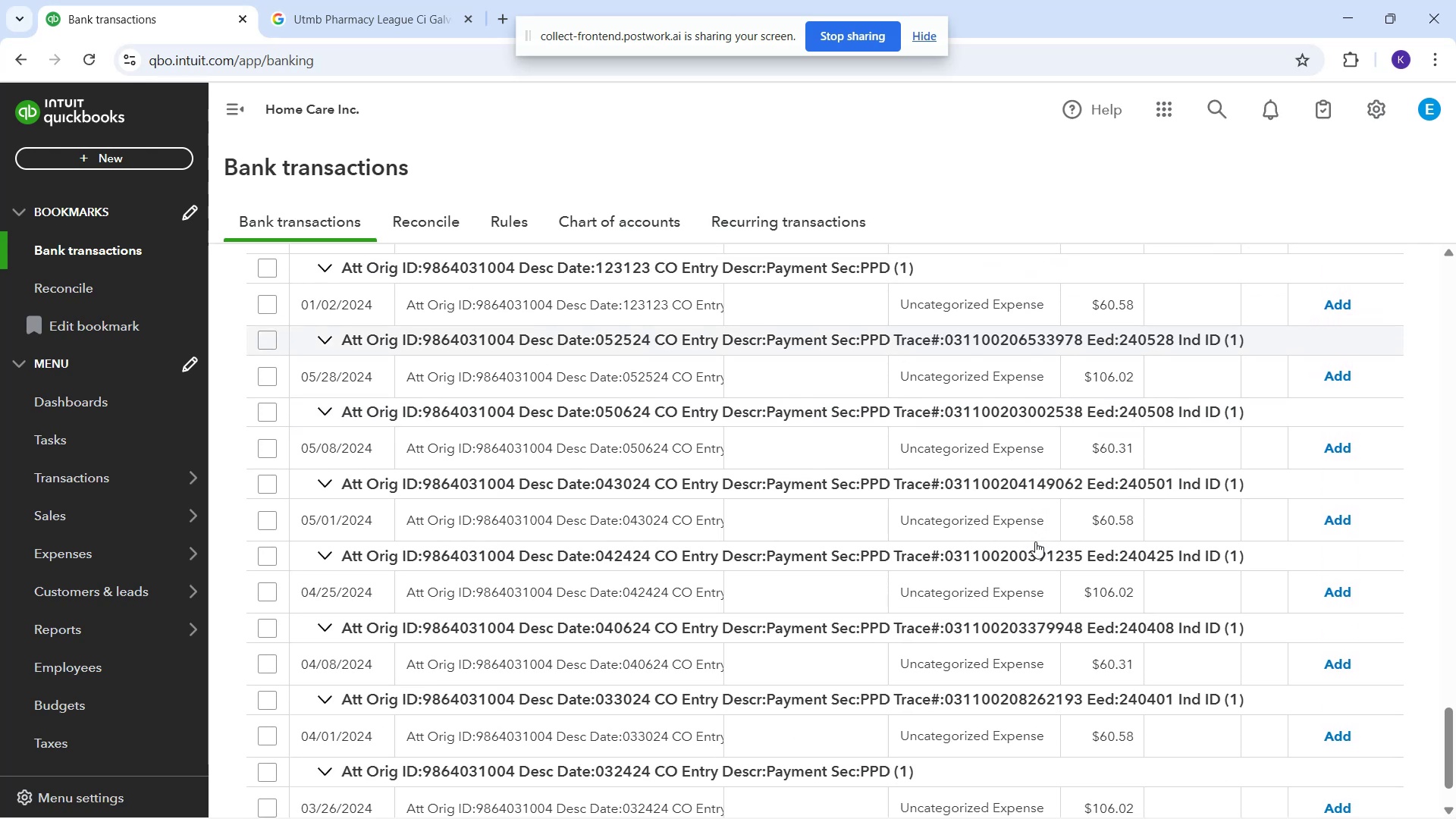 
scroll: coordinate [1037, 546], scroll_direction: down, amount: 4.0
 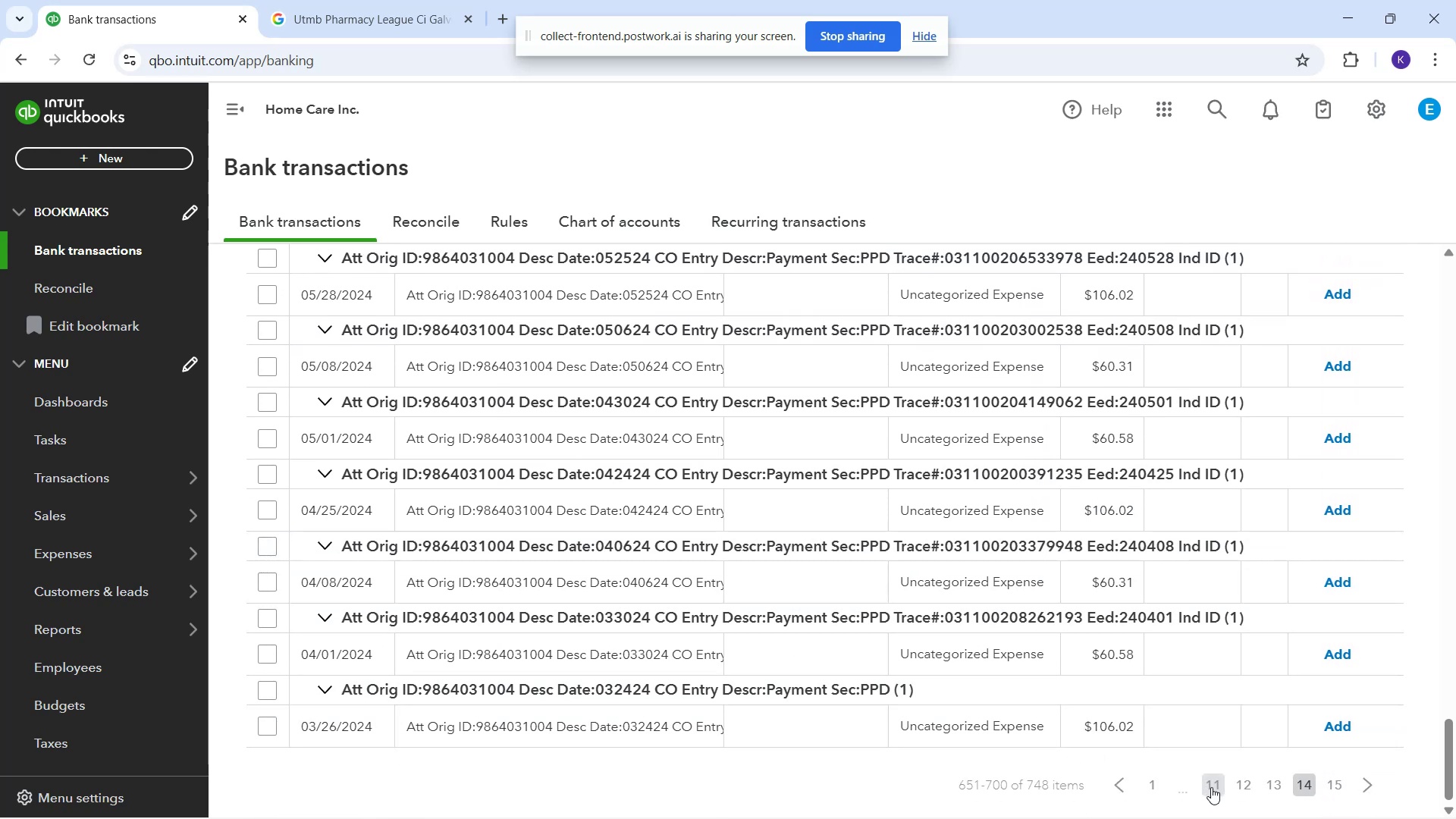 
left_click([1268, 783])
 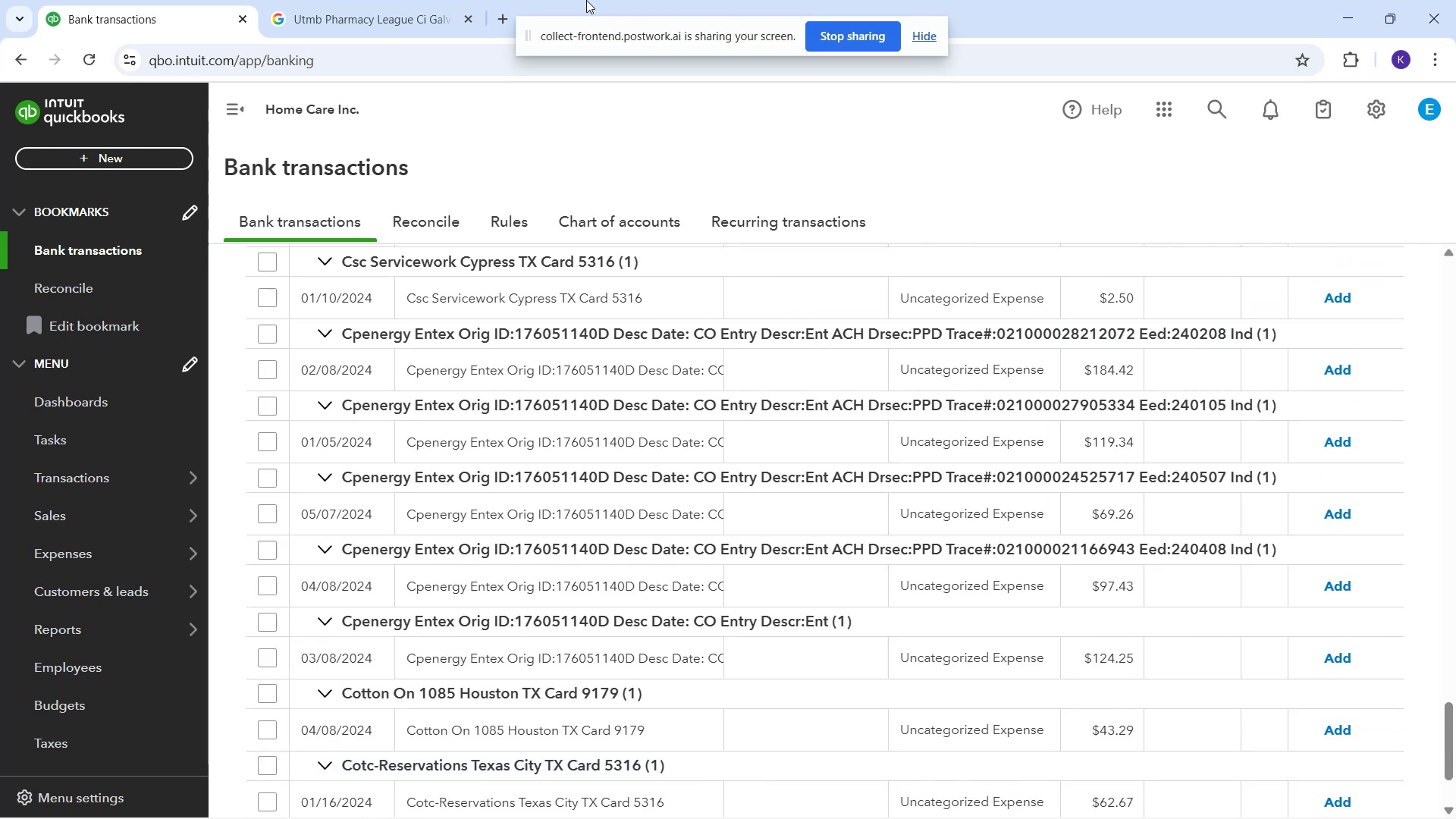 
scroll: coordinate [641, 375], scroll_direction: up, amount: 3.0
 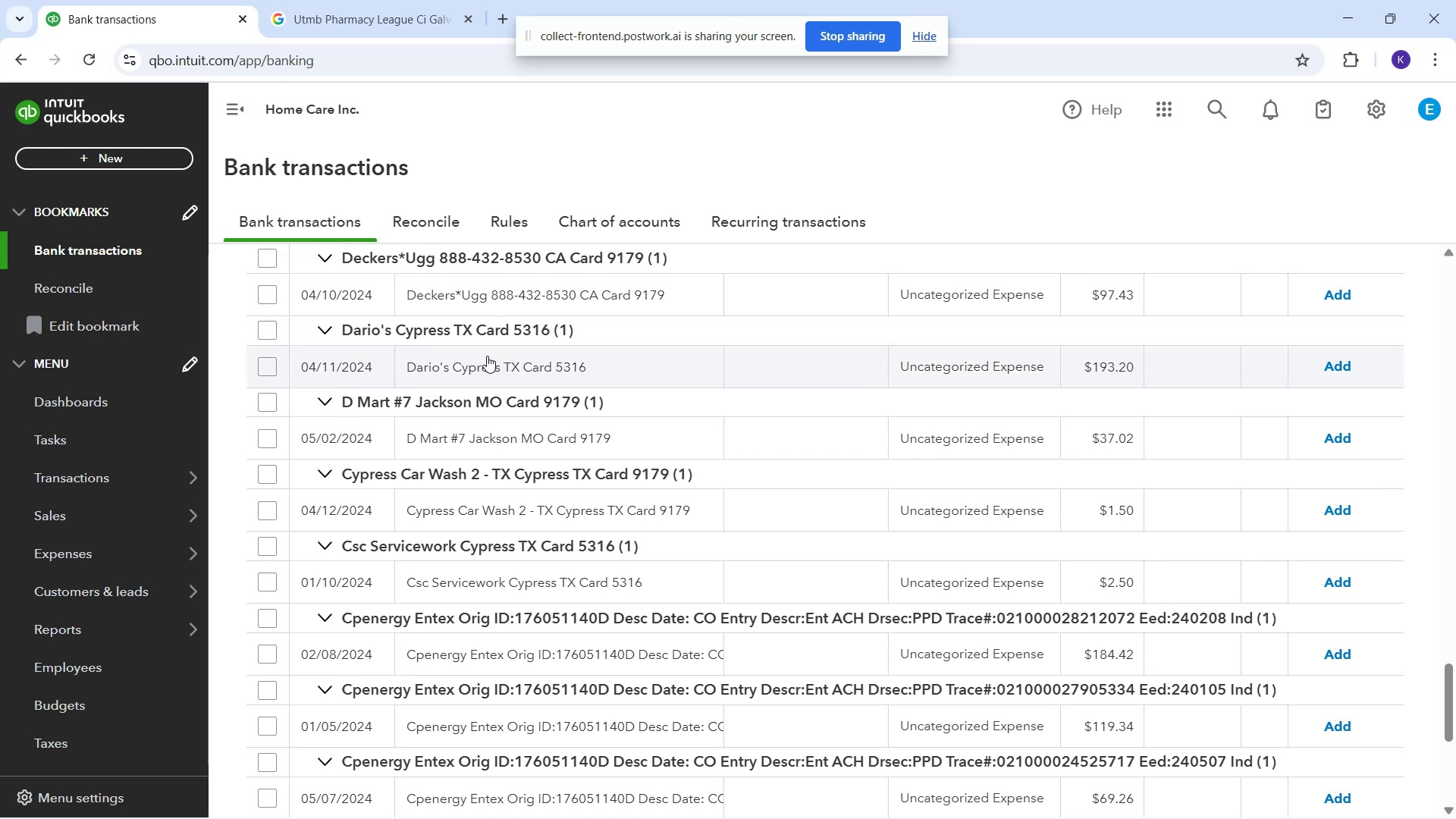 
wait(8.02)
 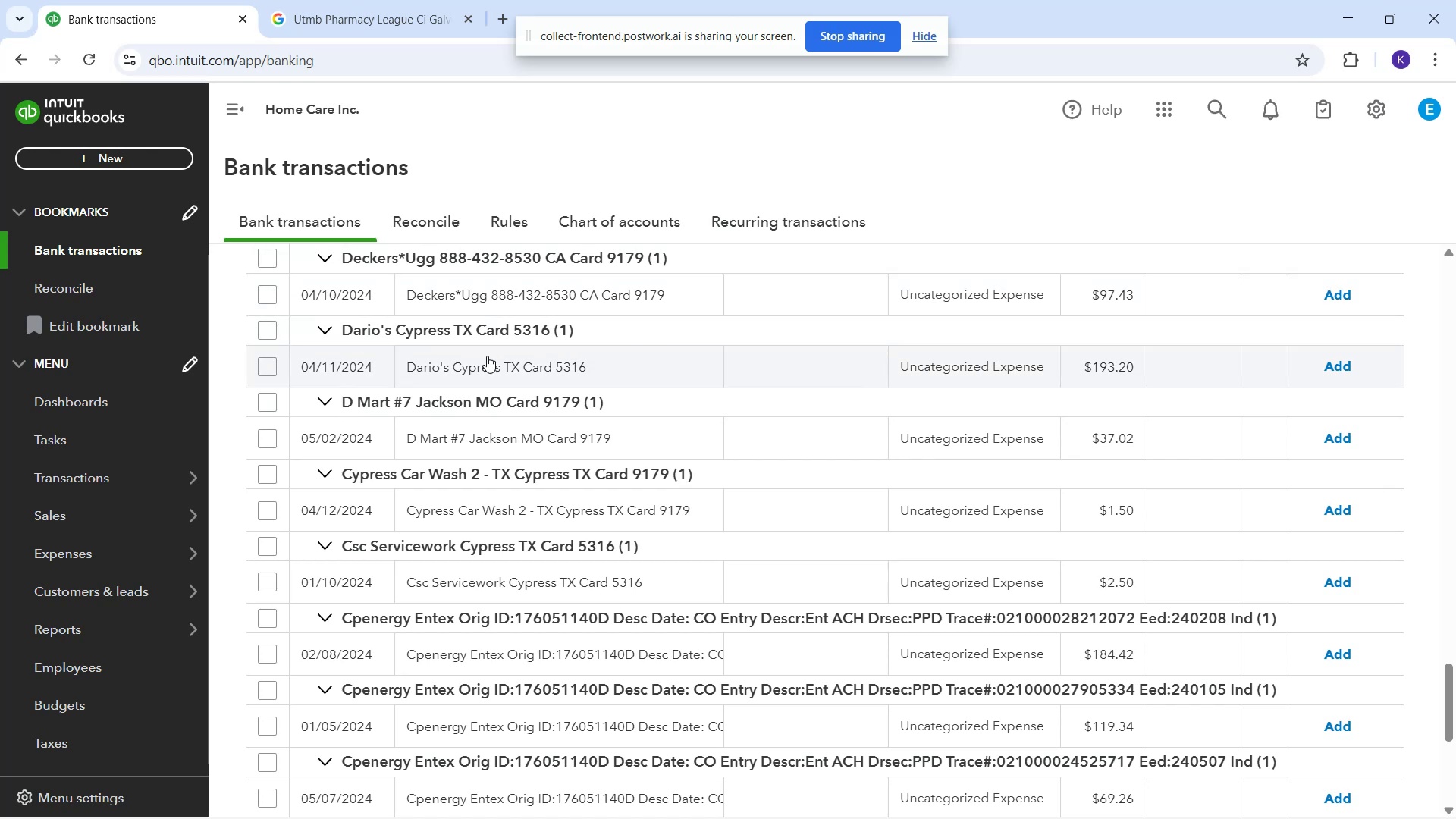 
left_click([485, 513])
 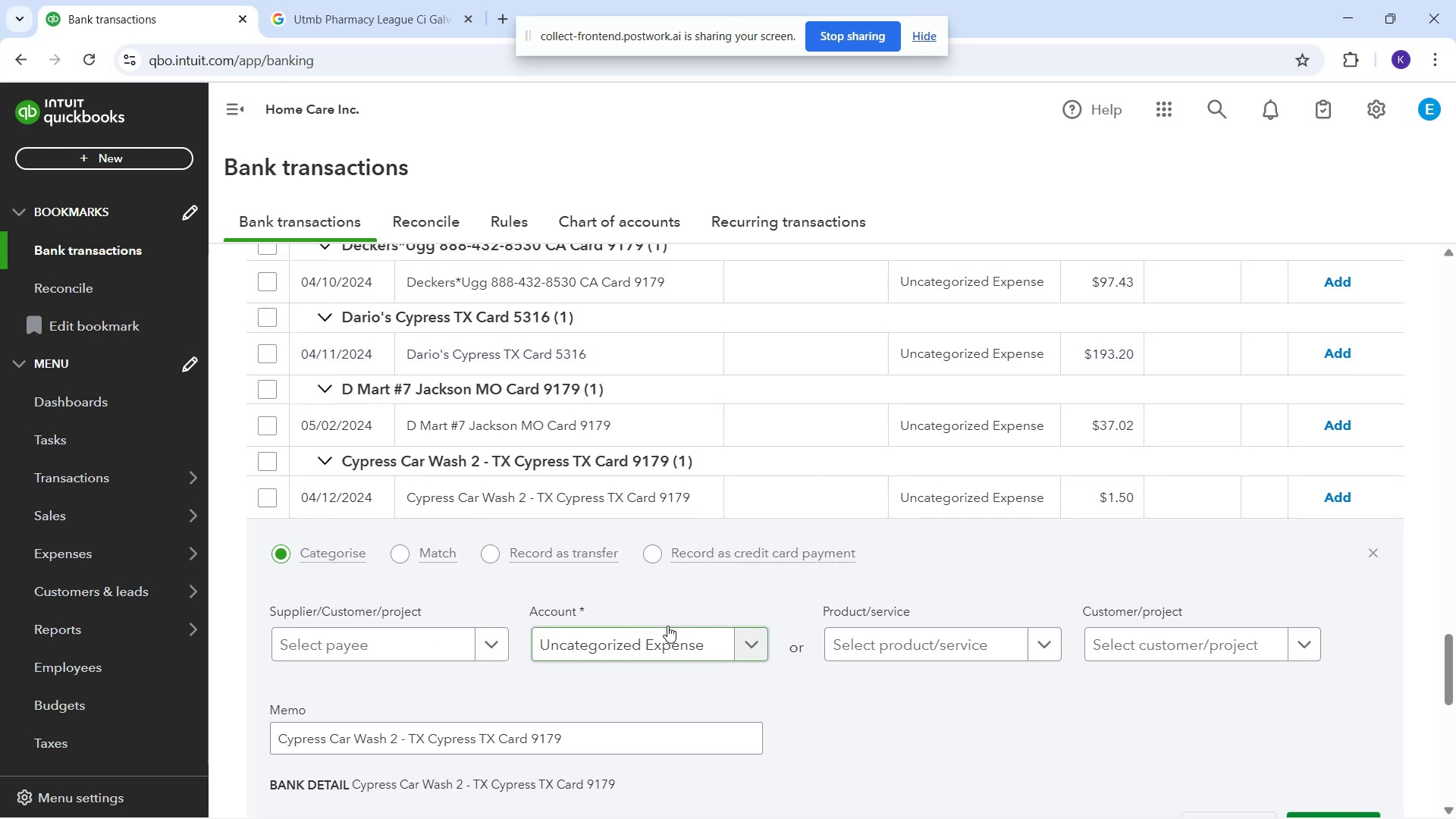 
left_click_drag(start_coordinate=[671, 652], to_coordinate=[668, 648])
 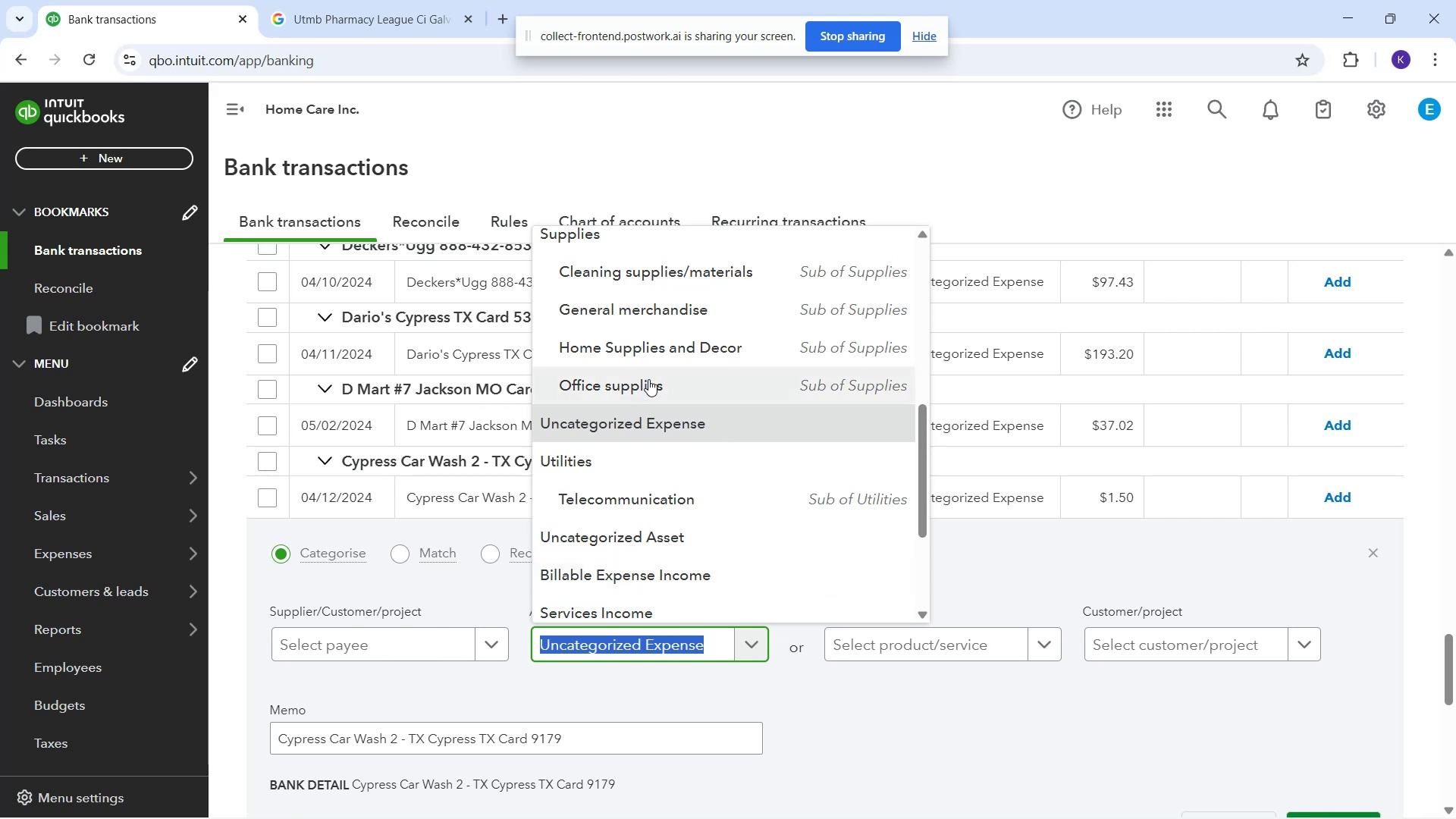 
scroll: coordinate [659, 444], scroll_direction: down, amount: 4.0
 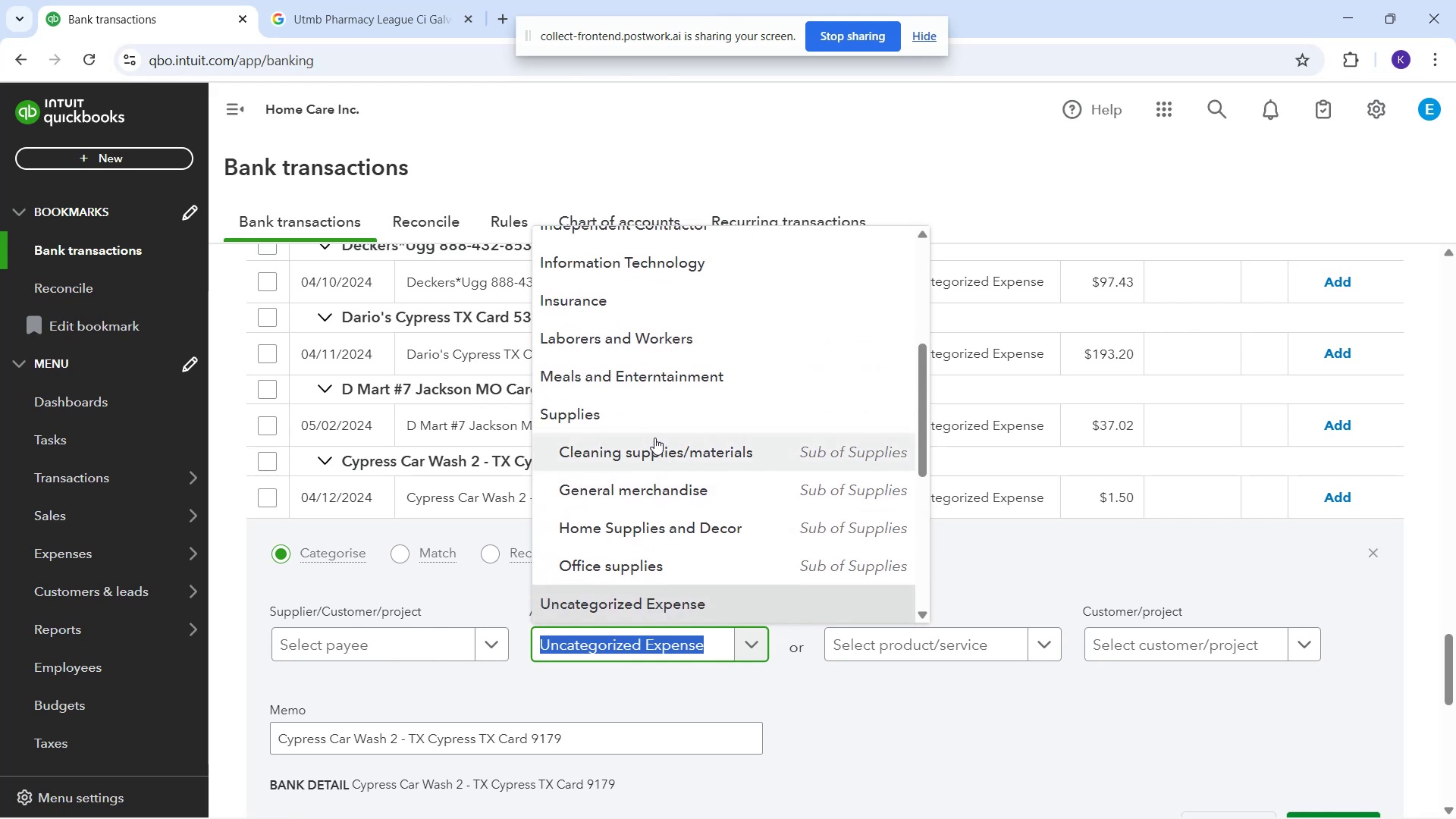 
scroll: coordinate [698, 420], scroll_direction: up, amount: 5.0
 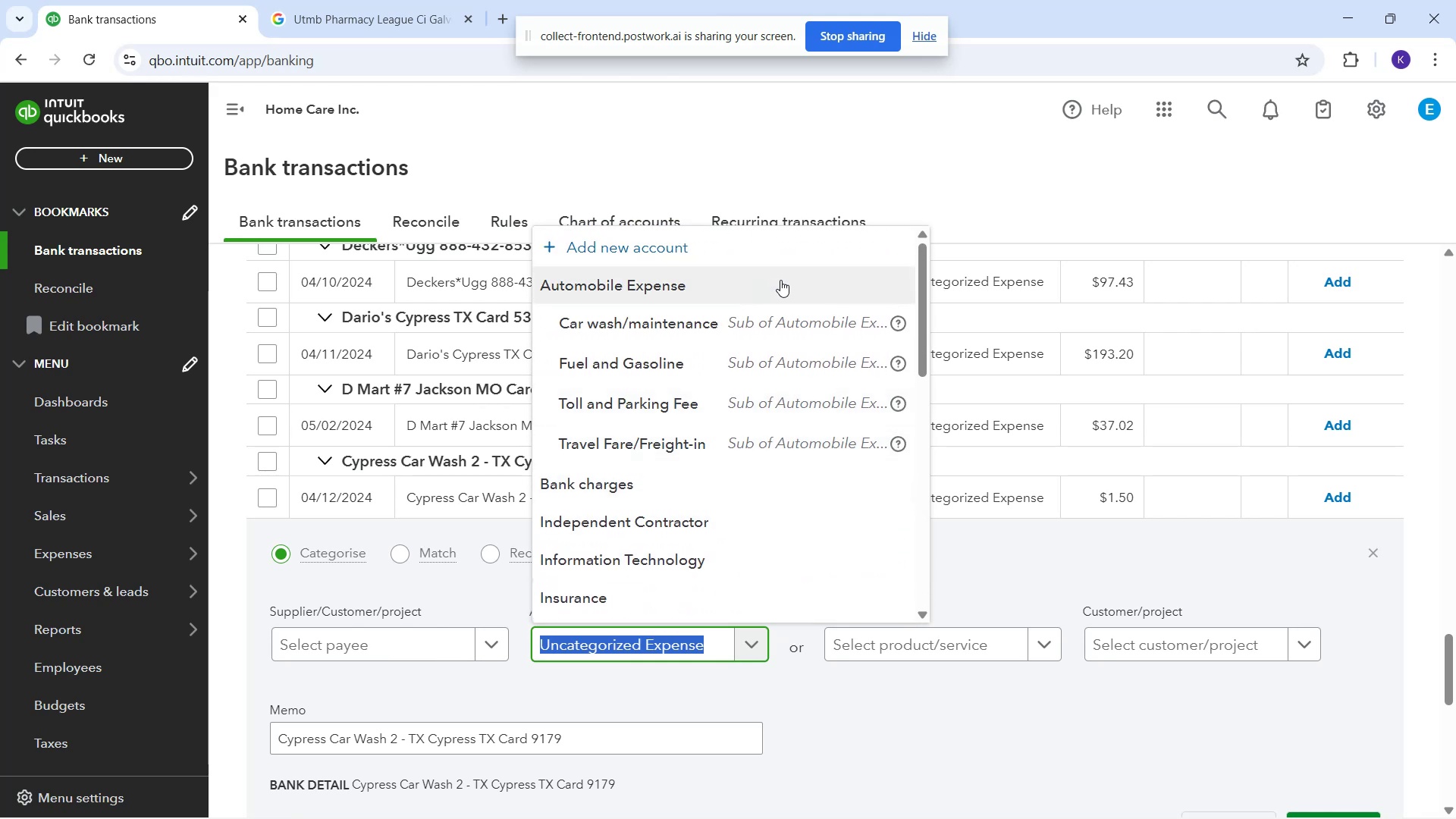 
left_click([736, 325])
 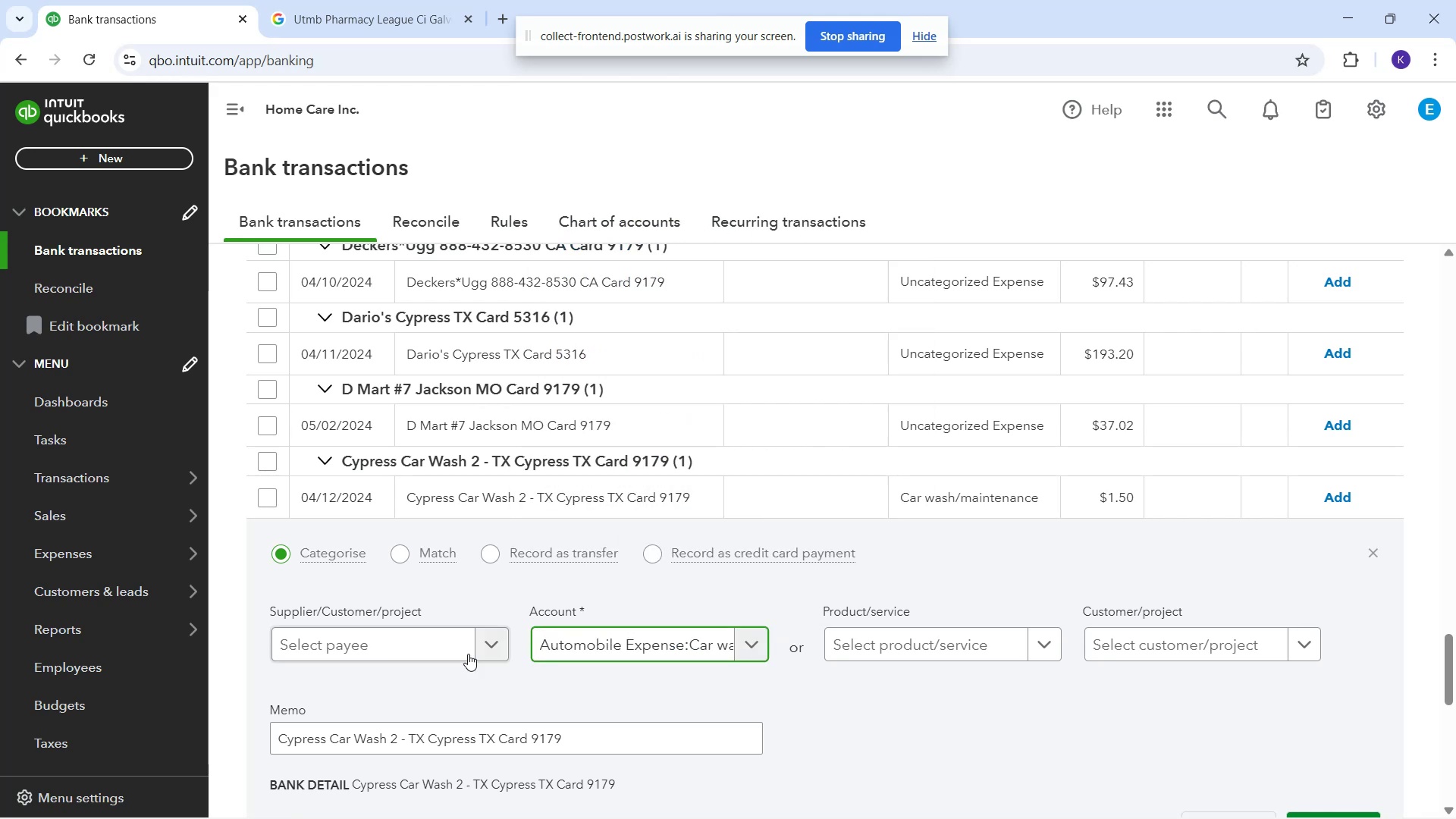 
left_click([470, 647])
 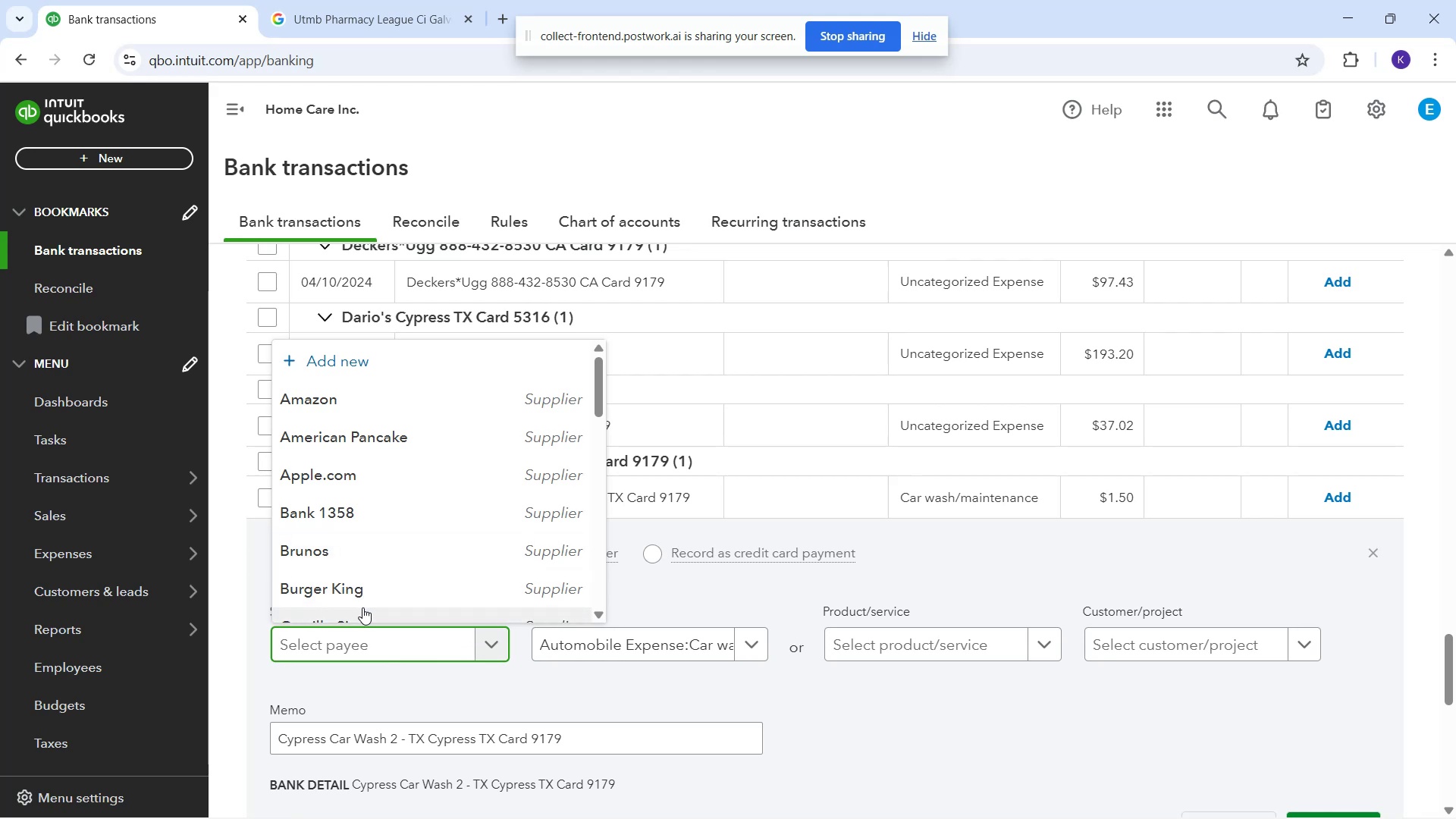 
type(Cypress Casr Wa)
key(Backspace)
key(Backspace)
key(Backspace)
key(Backspace)
key(Backspace)
type(r Wash)
 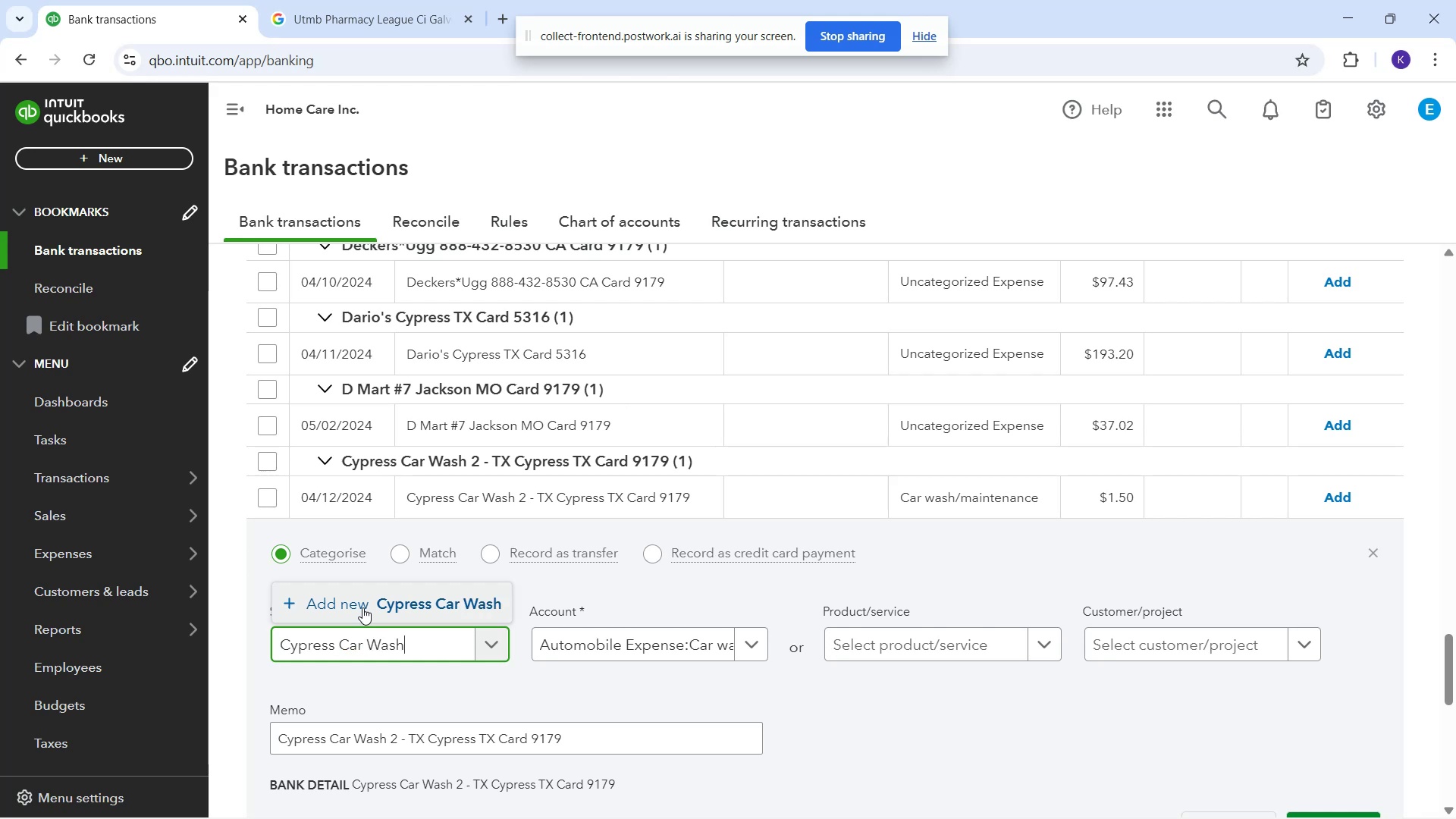 
left_click_drag(start_coordinate=[460, 597], to_coordinate=[456, 586])
 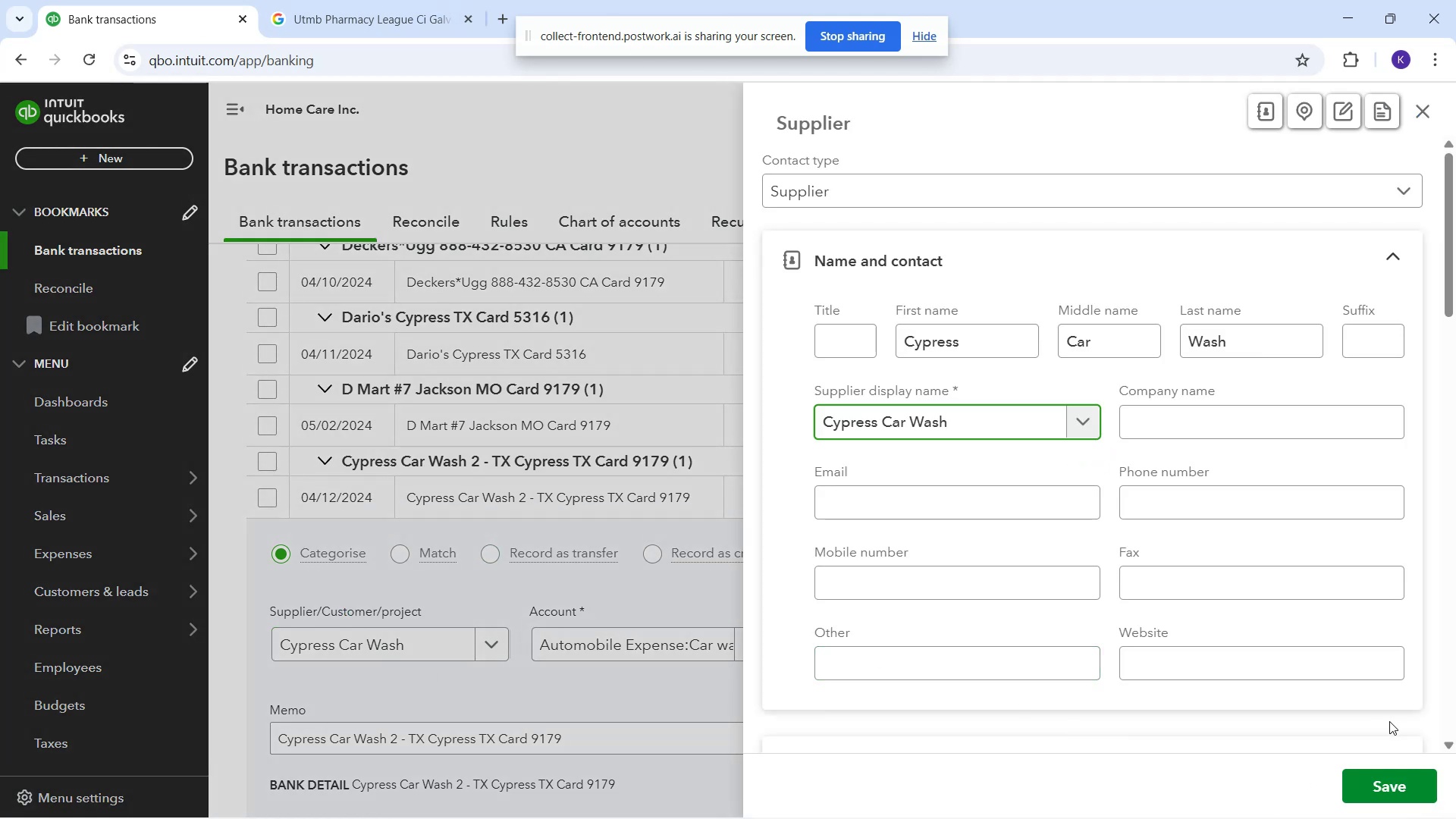 
left_click([1409, 774])
 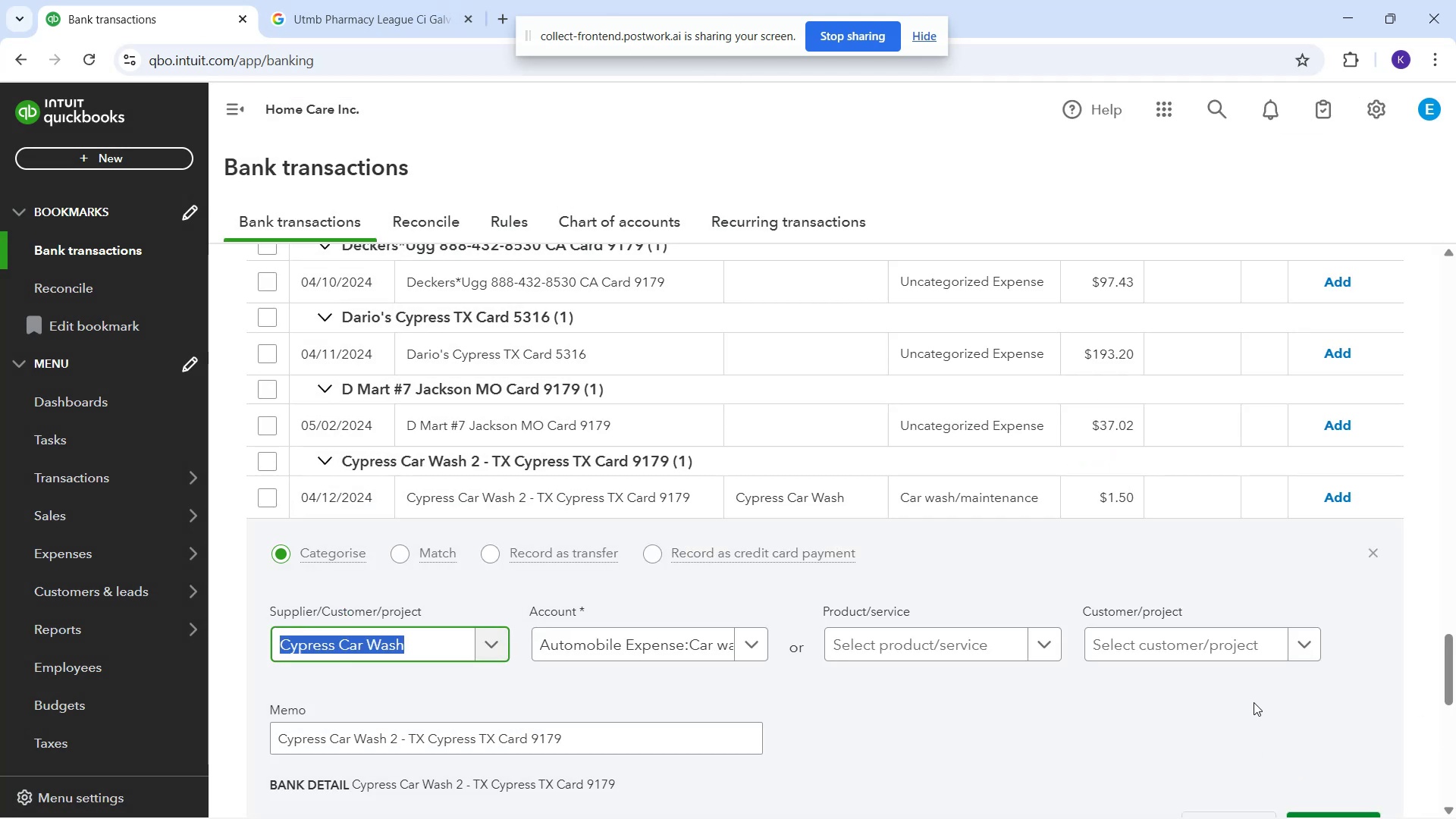 
scroll: coordinate [1348, 715], scroll_direction: down, amount: 1.0
 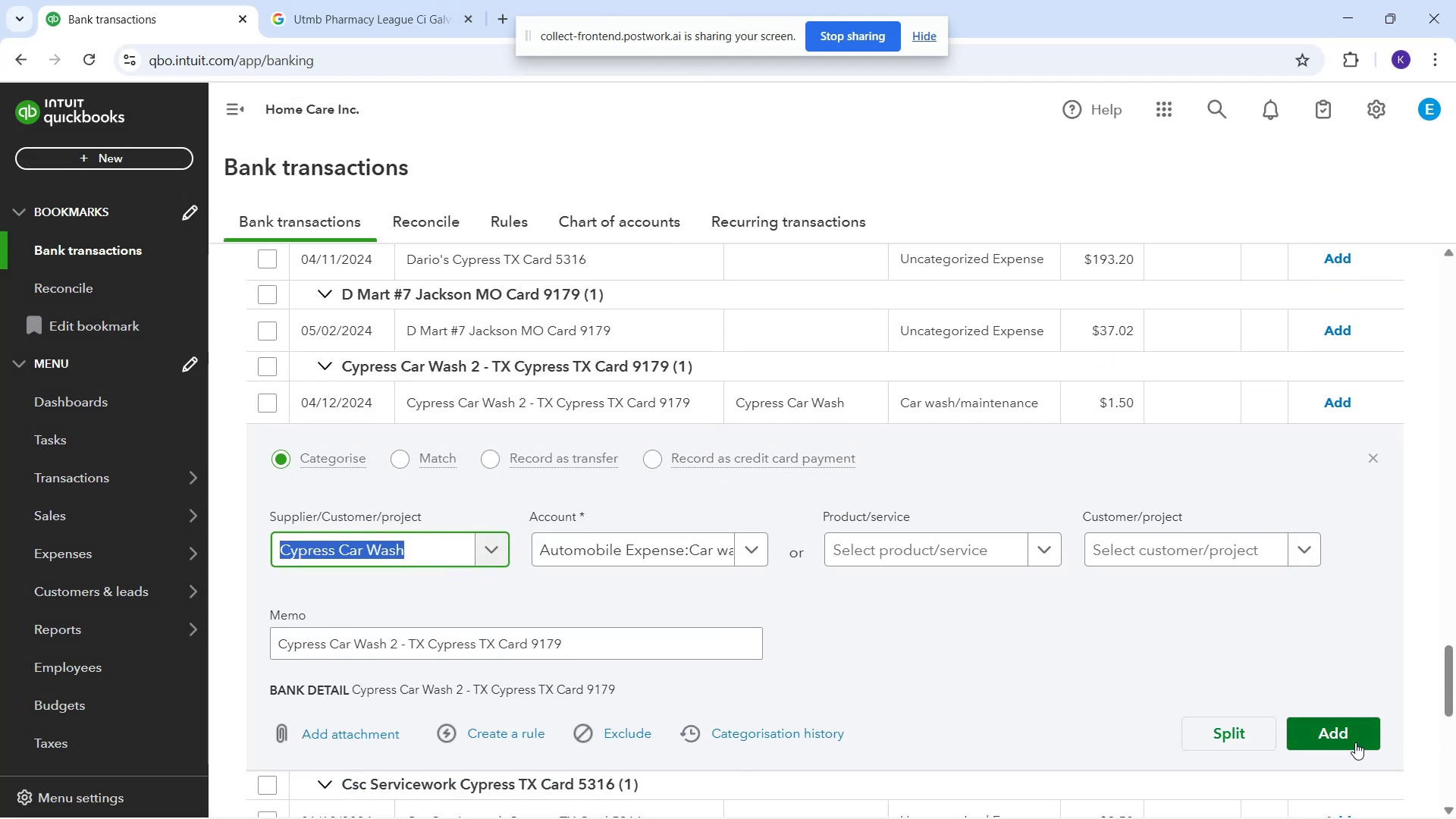 
left_click([1354, 742])
 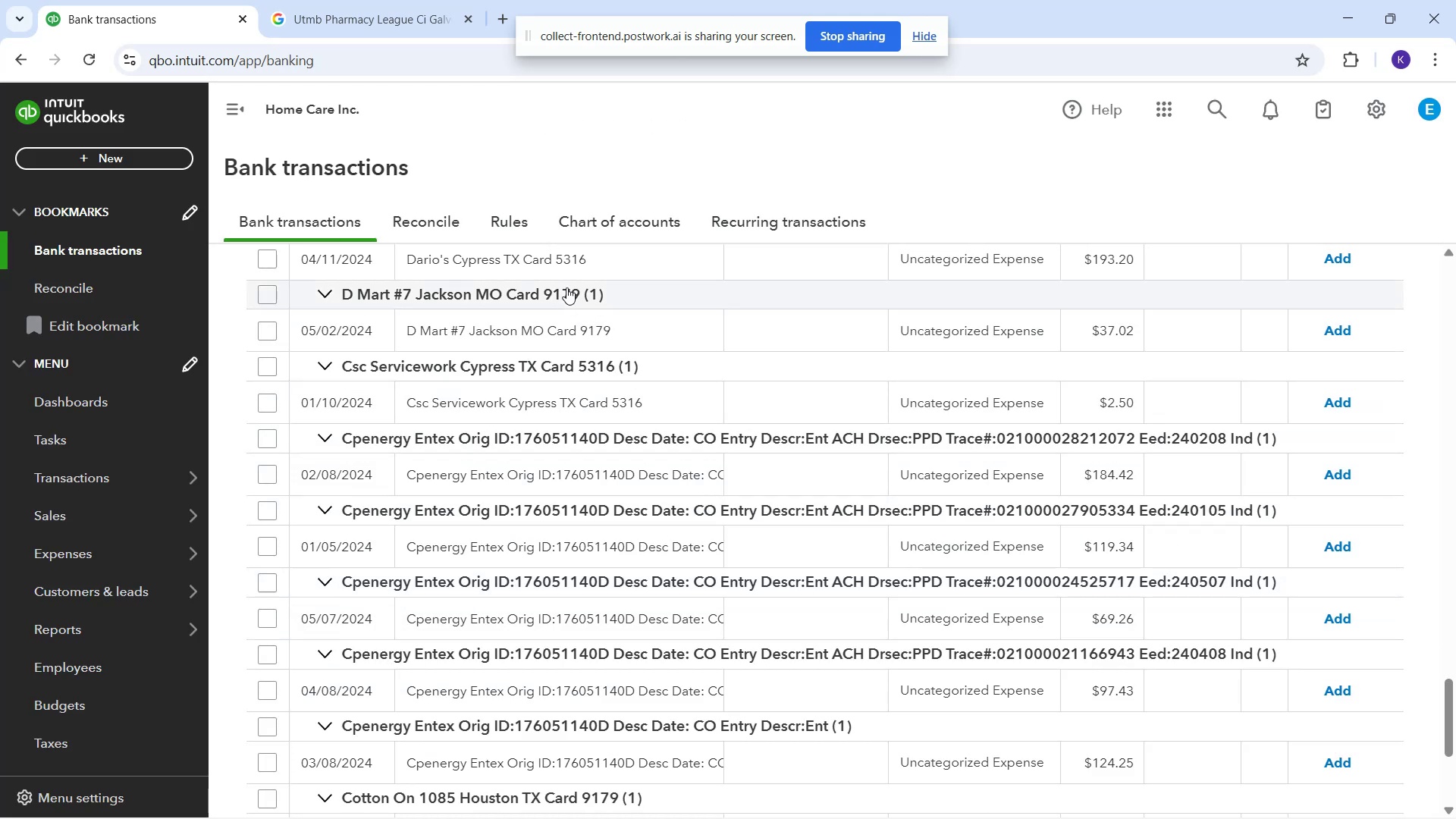 
wait(13.23)
 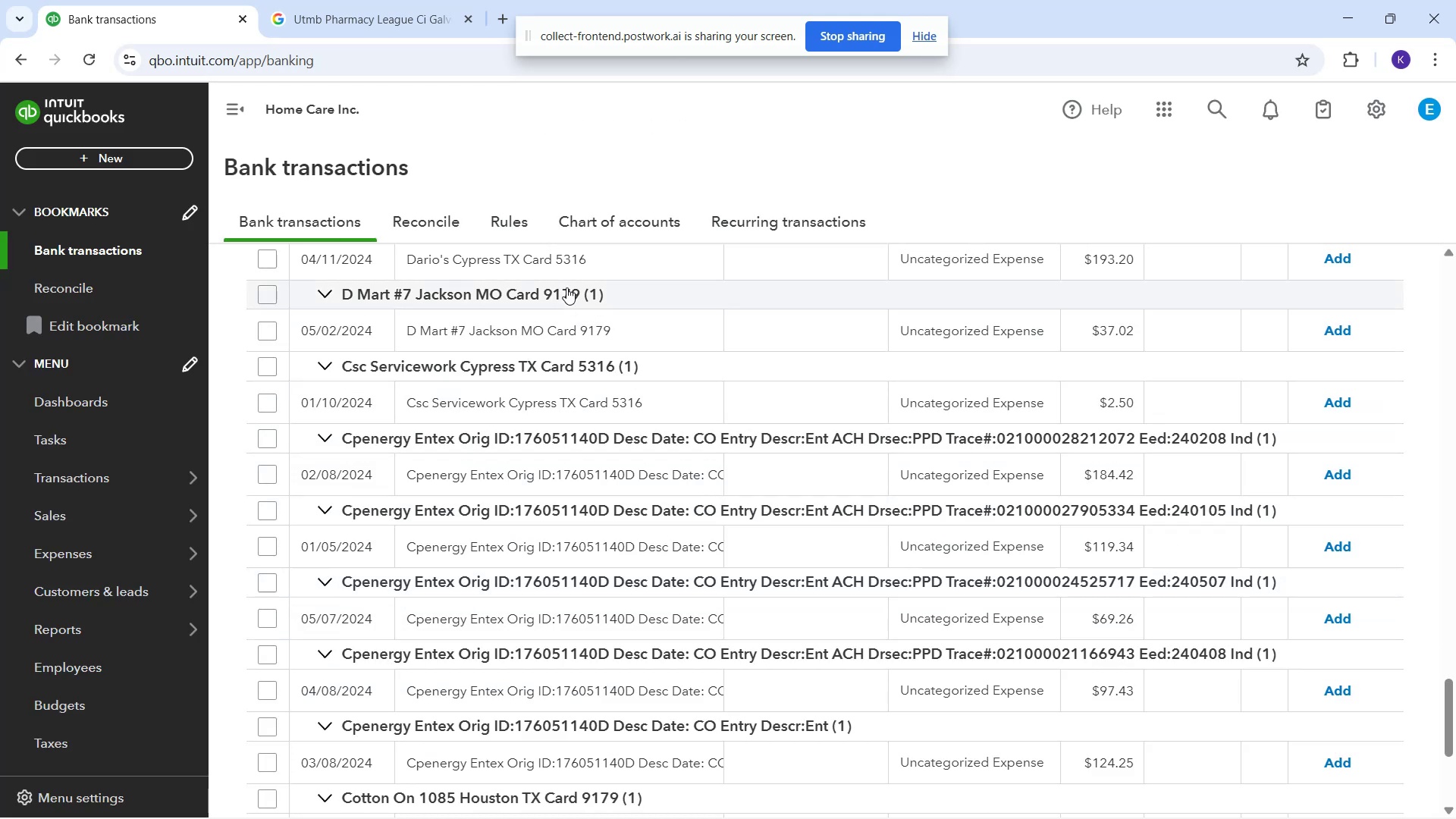 
scroll: coordinate [629, 568], scroll_direction: up, amount: 1.0
 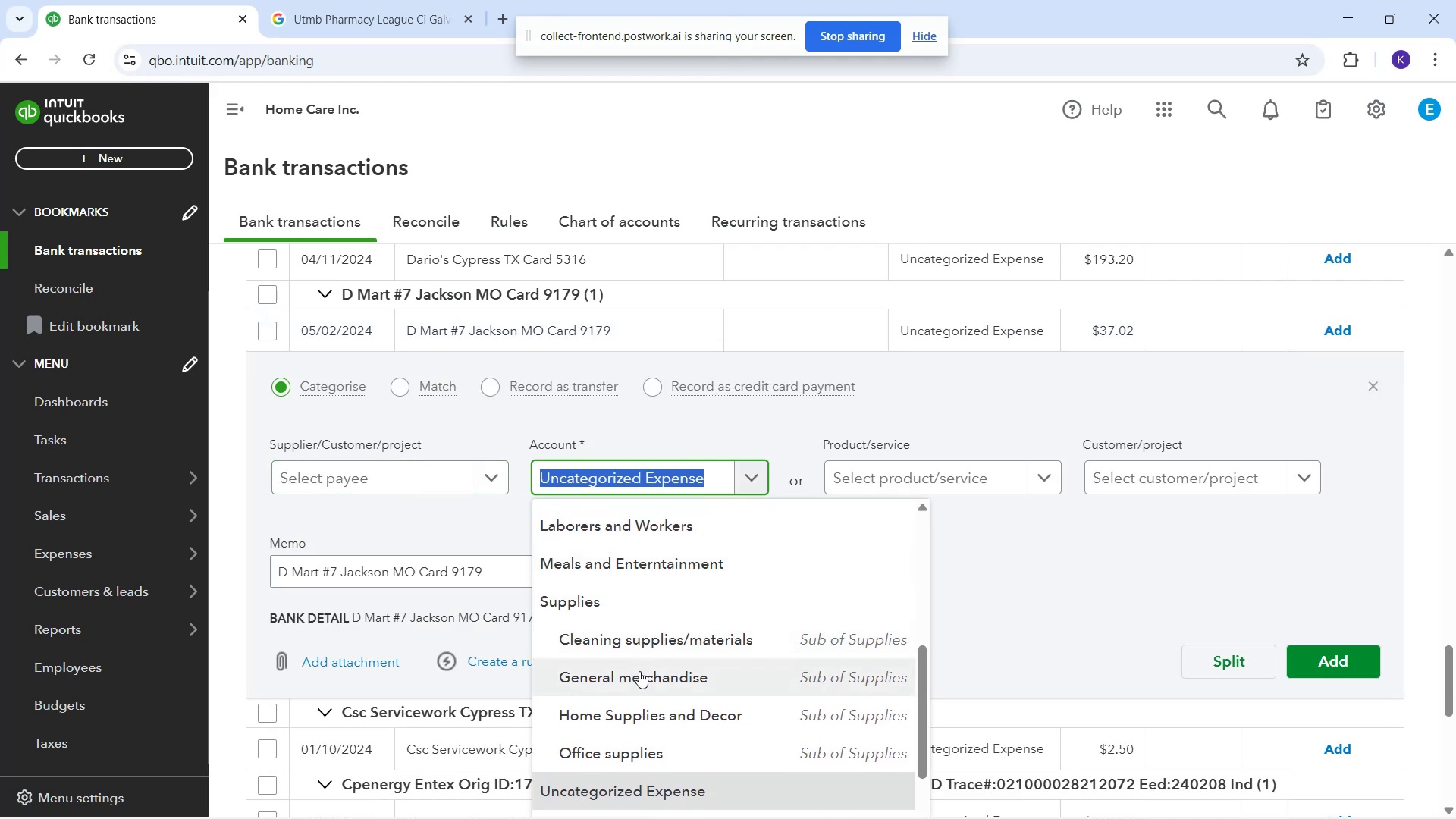 
left_click([640, 673])
 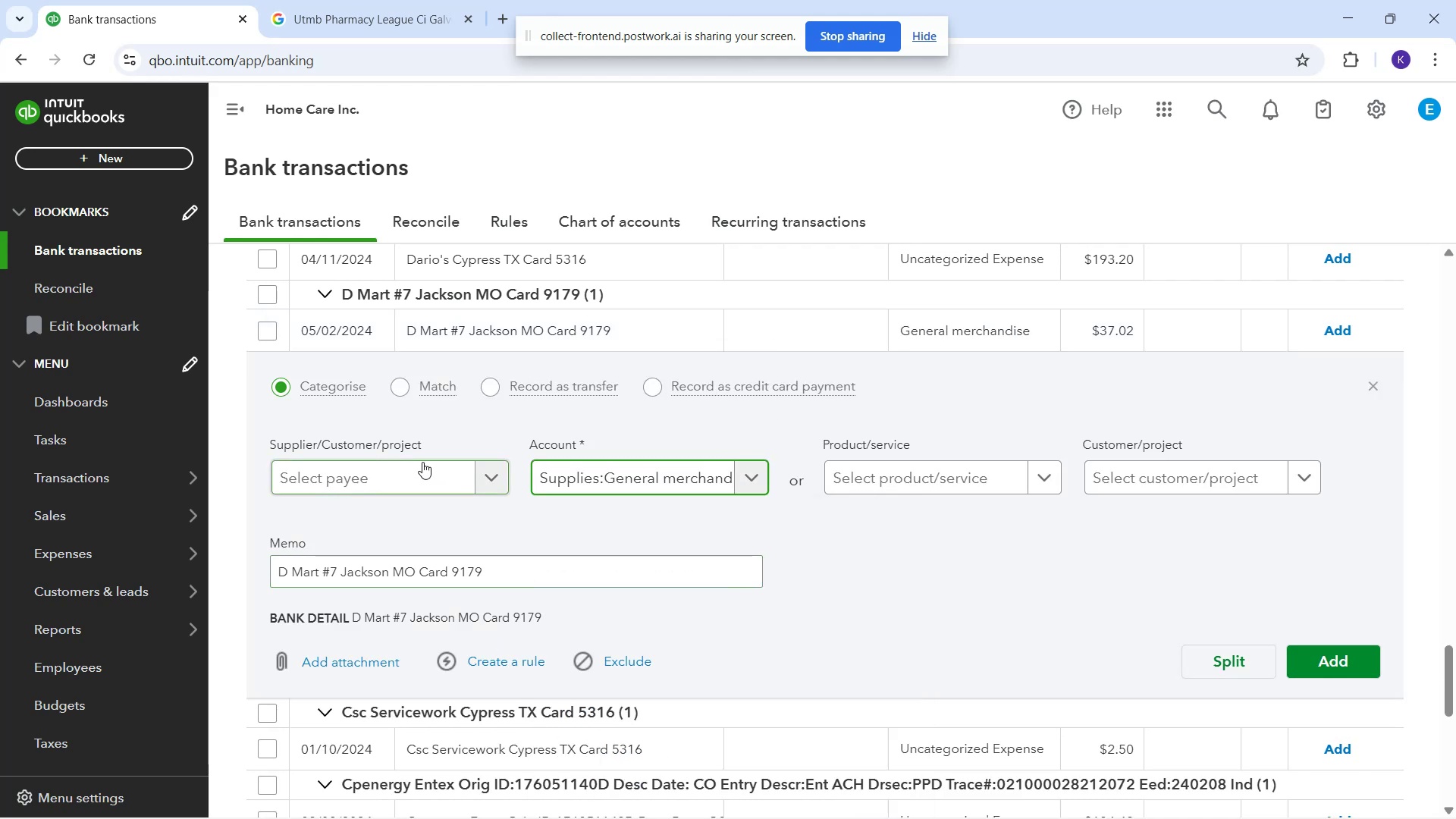 
left_click([427, 485])
 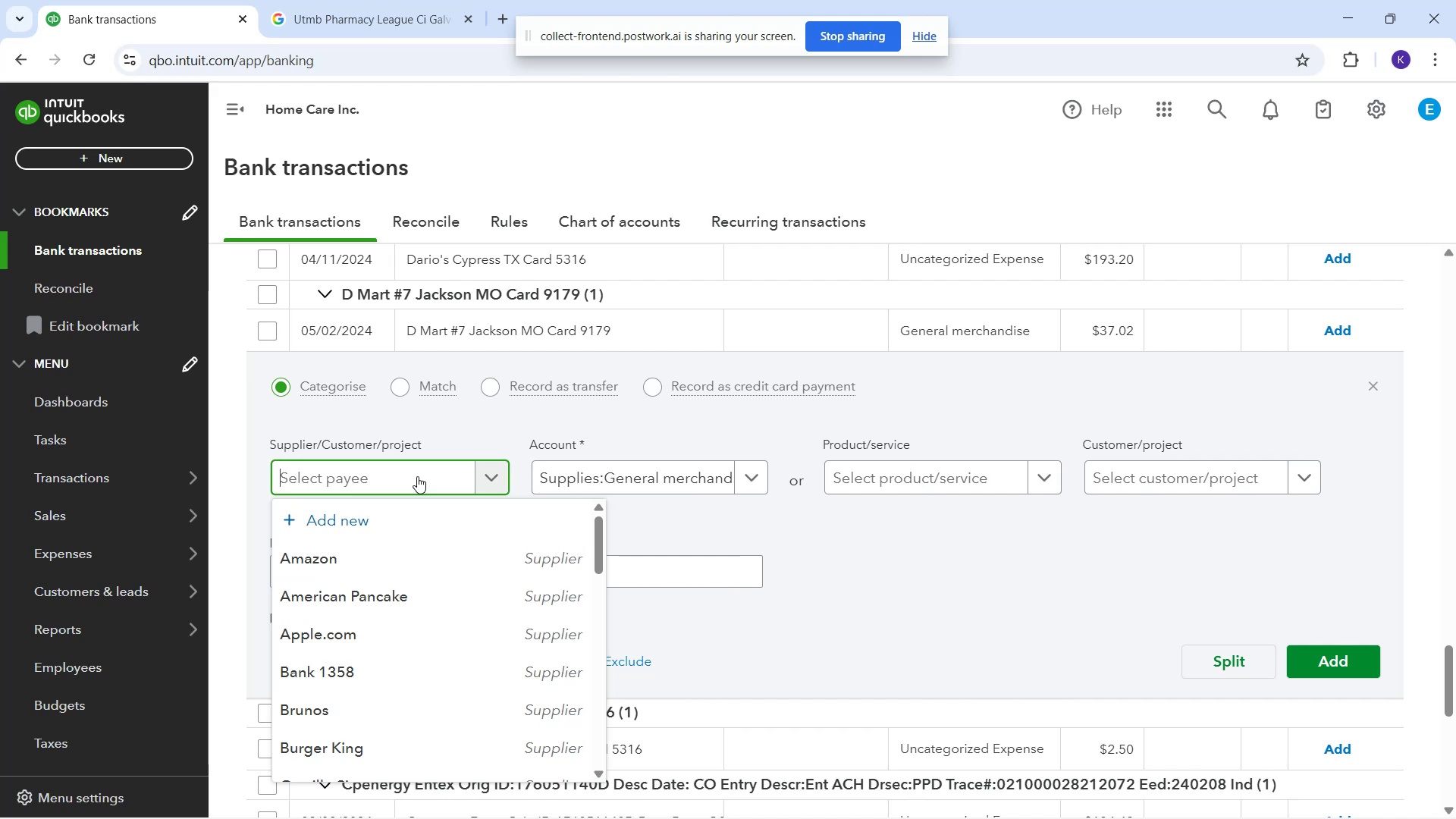 
wait(7.72)
 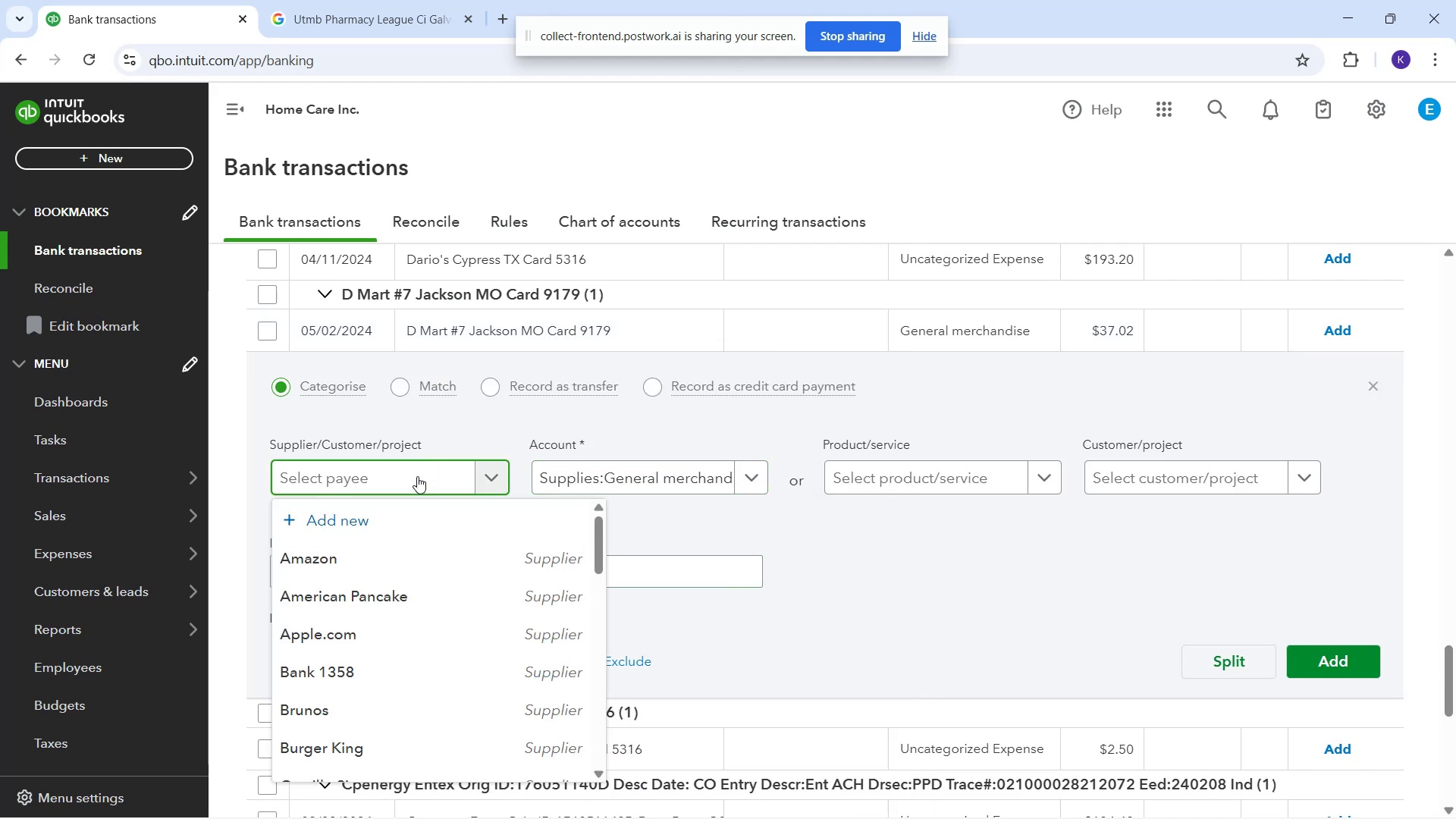 
type(D Mart)
 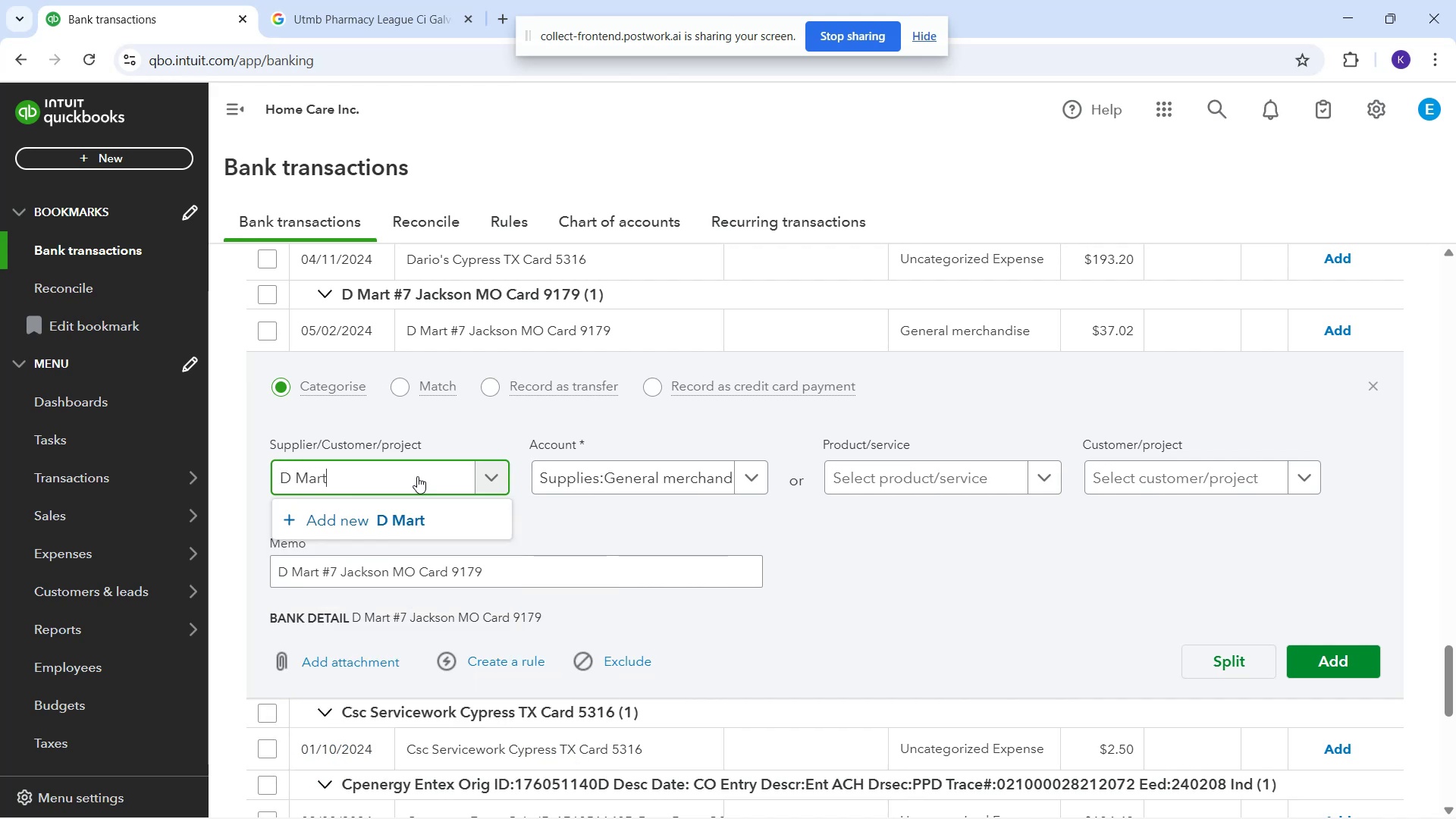 
double_click([417, 476])
 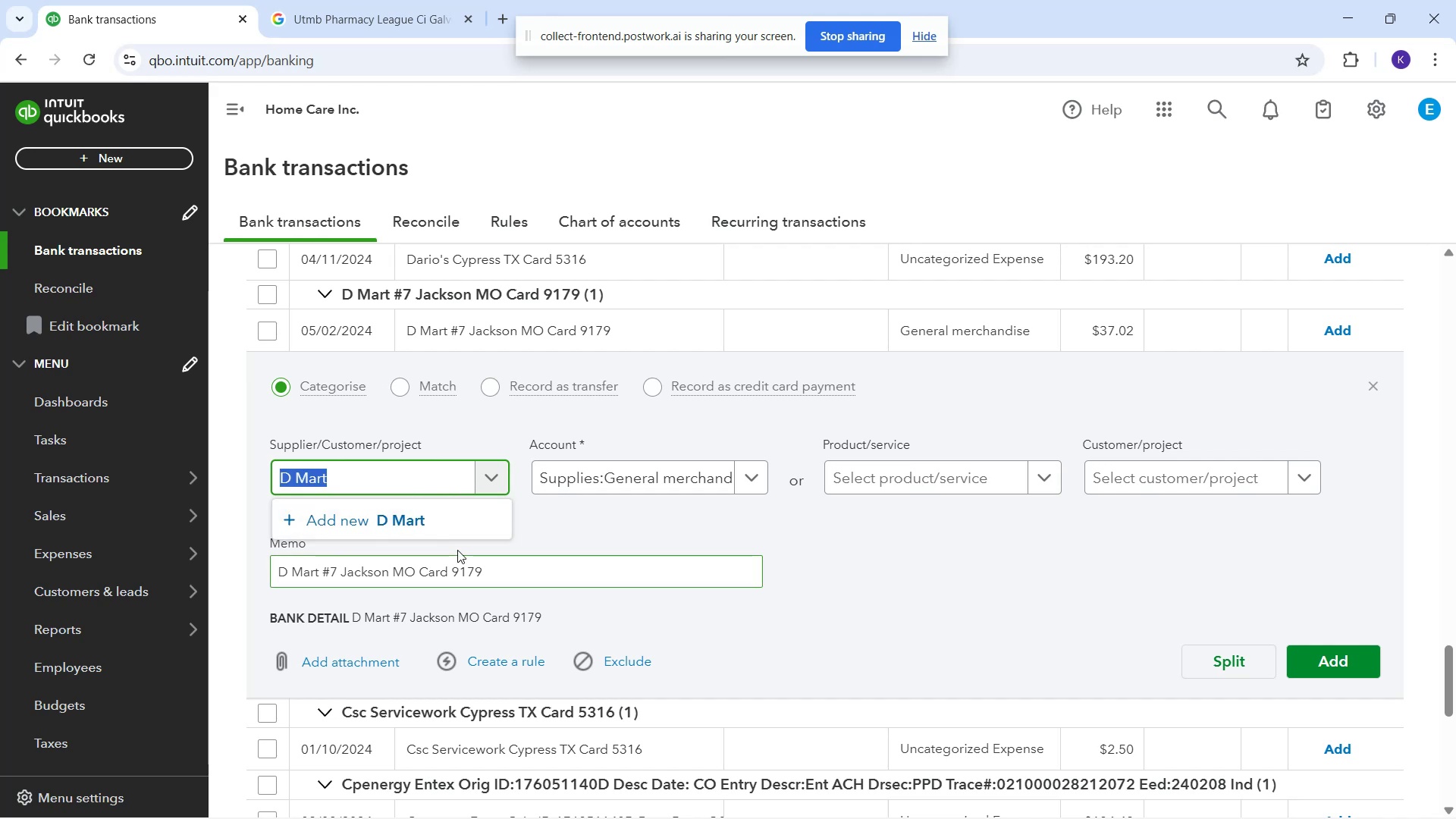 
left_click([469, 523])
 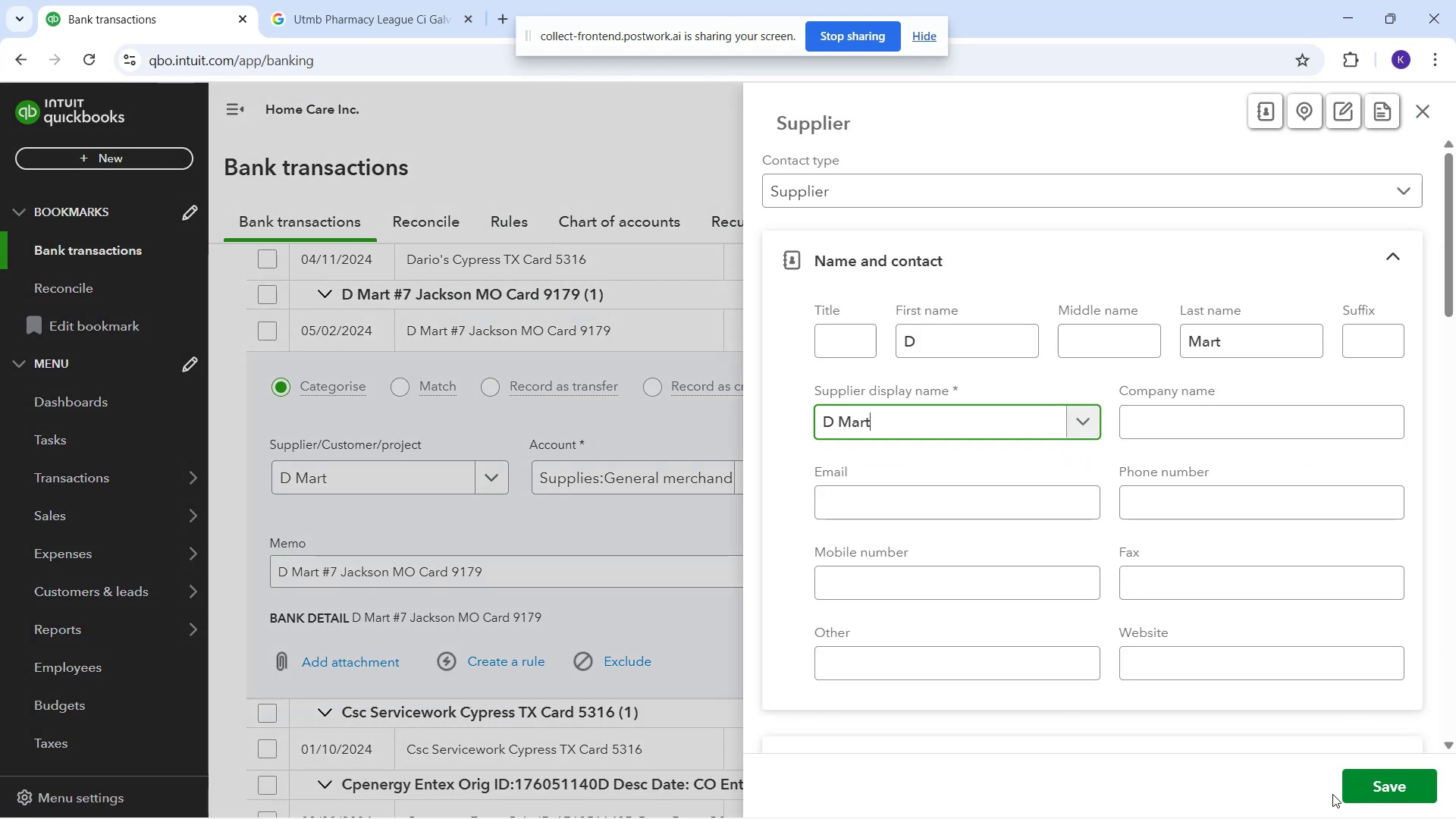 
left_click([1356, 788])
 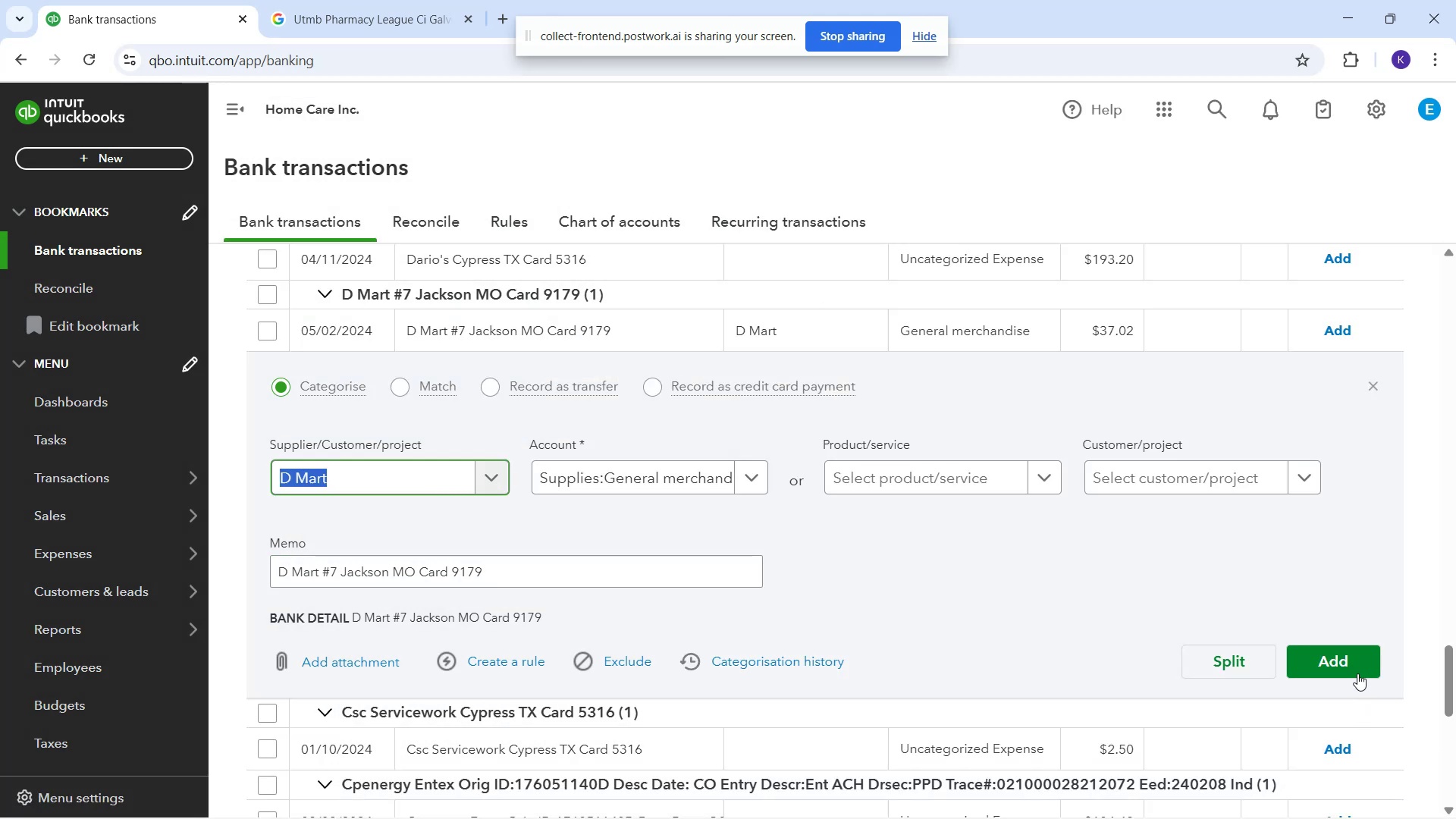 
left_click([1357, 673])
 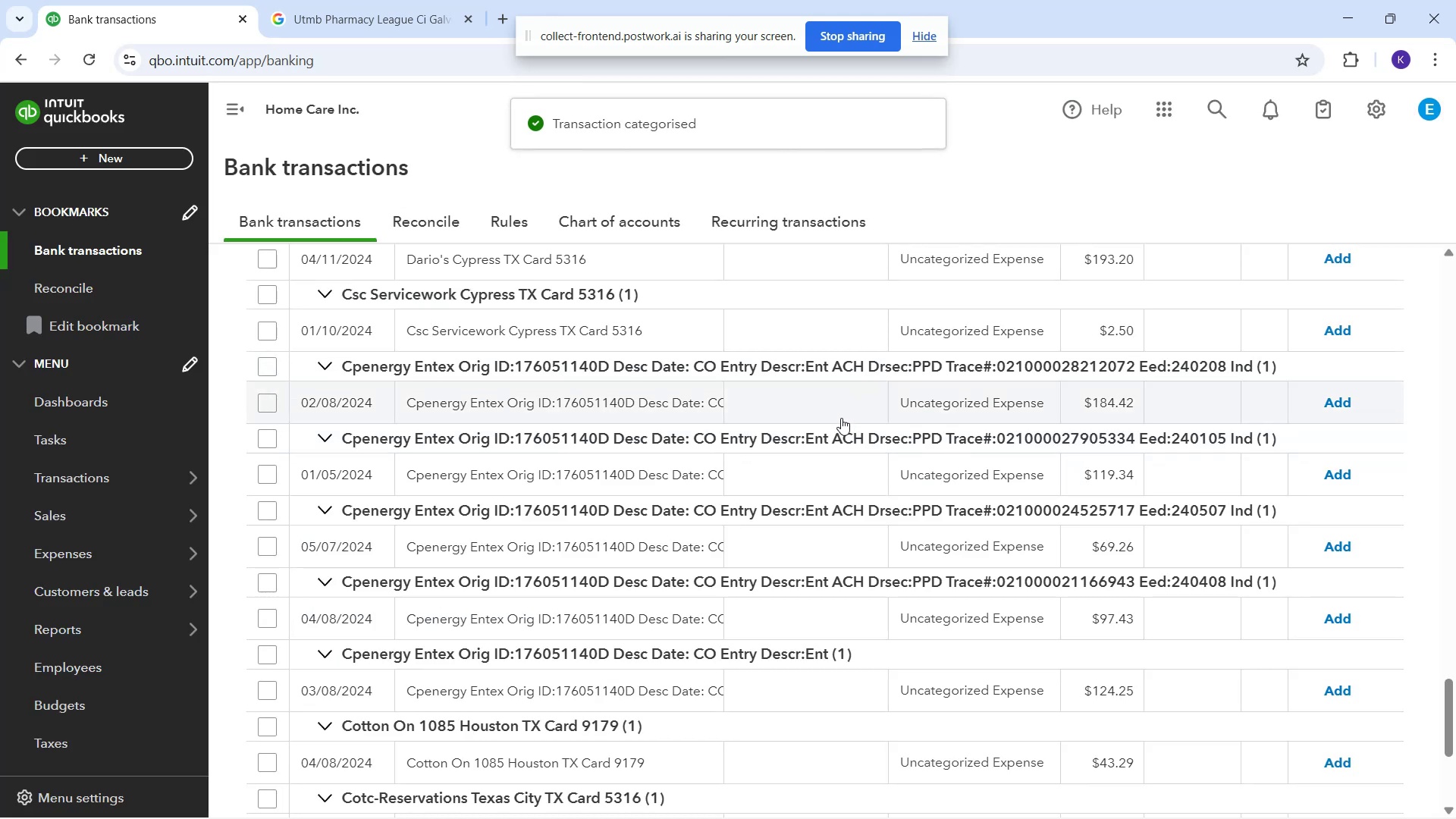 
scroll: coordinate [848, 473], scroll_direction: down, amount: 4.0
 